 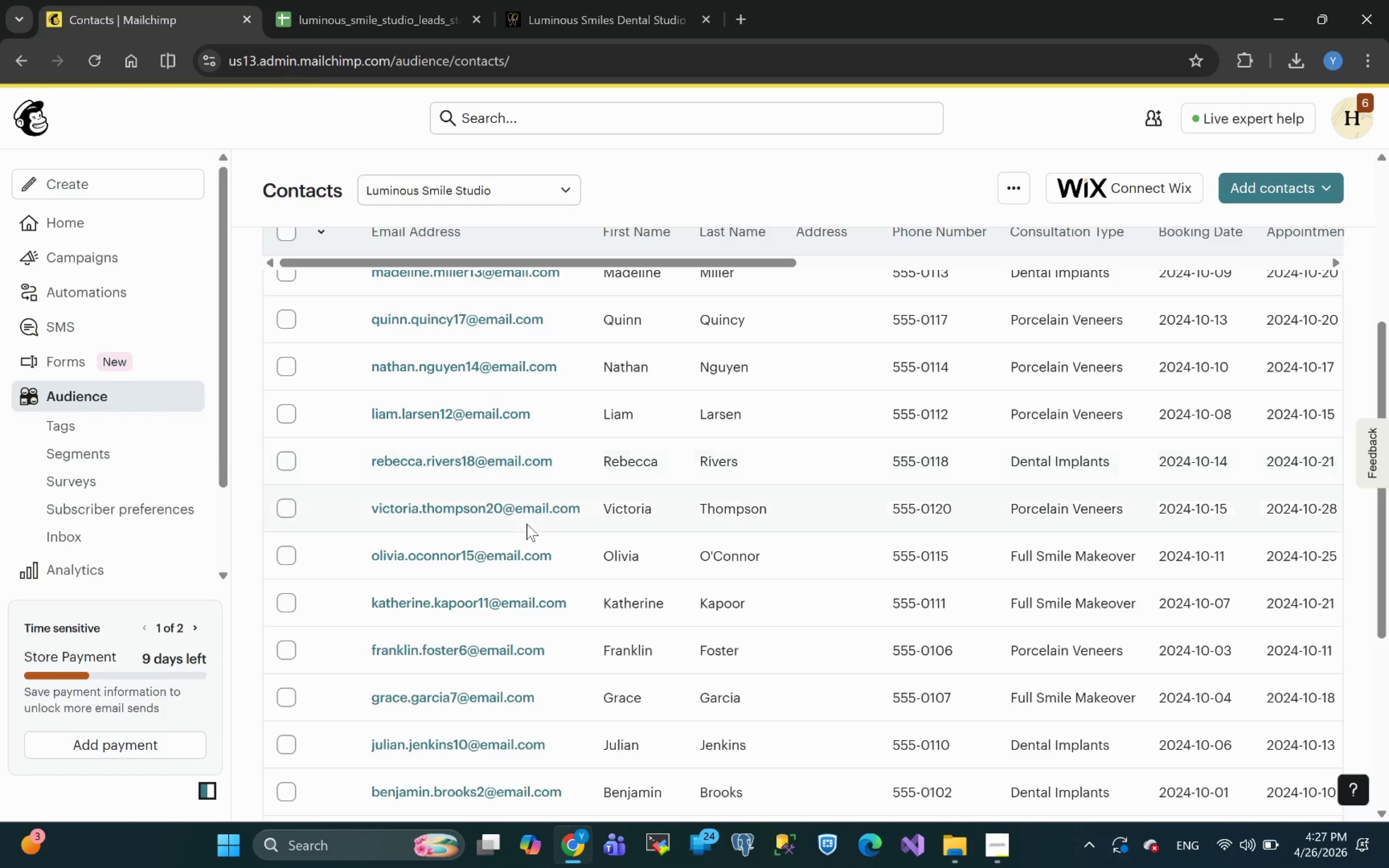 
left_click([96, 259])
 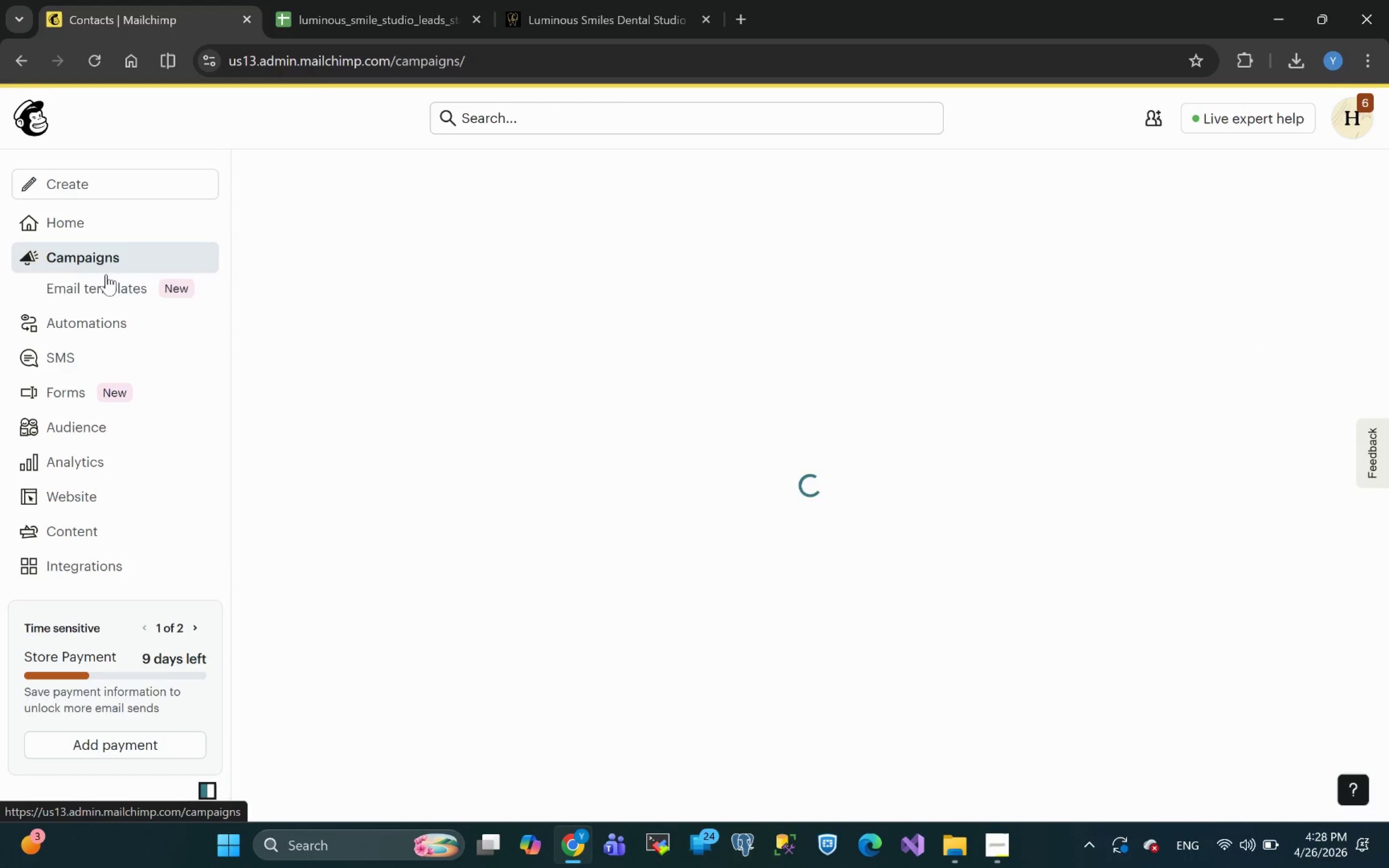 
left_click([99, 288])
 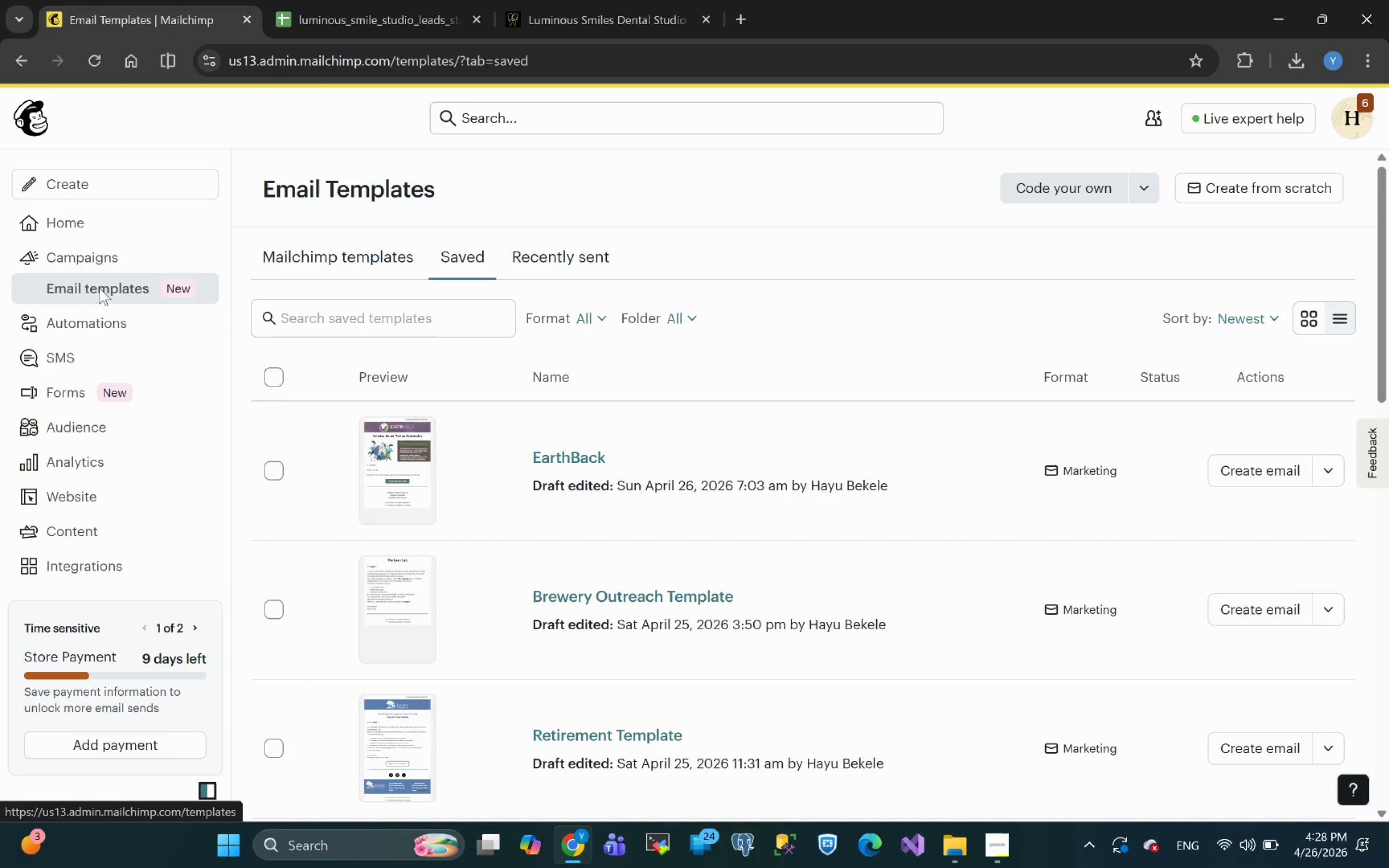 
wait(8.23)
 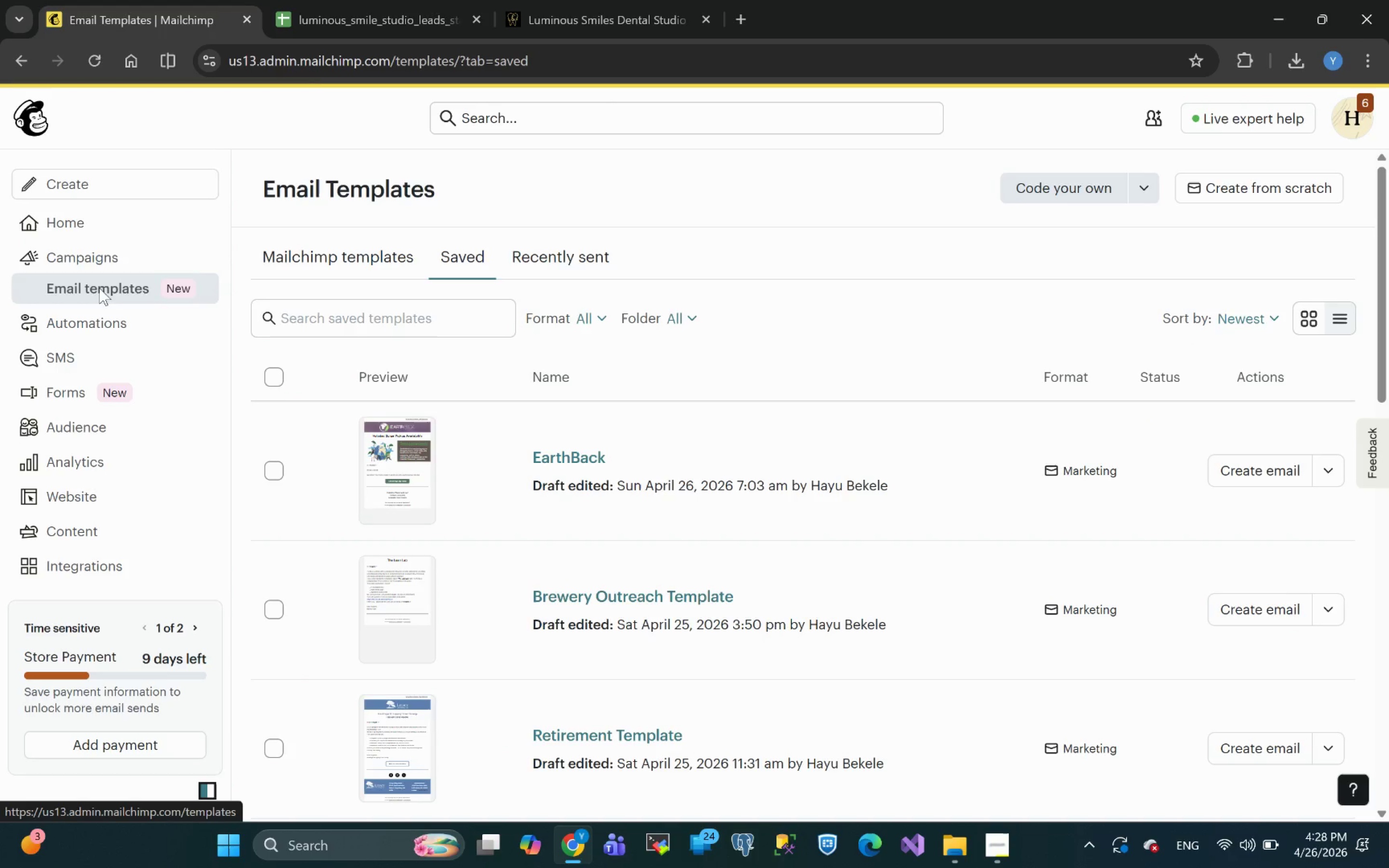 
left_click([1248, 185])
 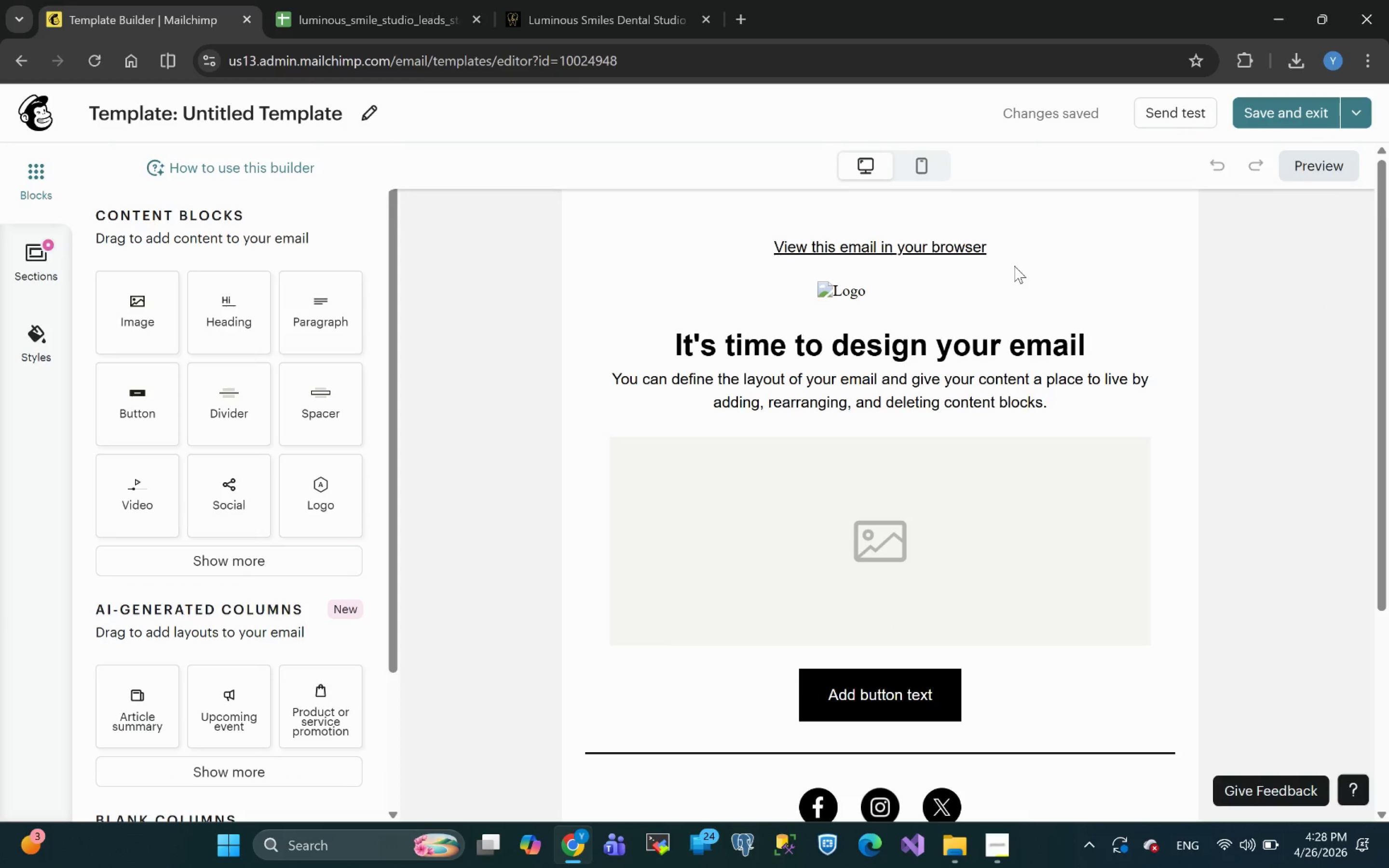 
wait(16.03)
 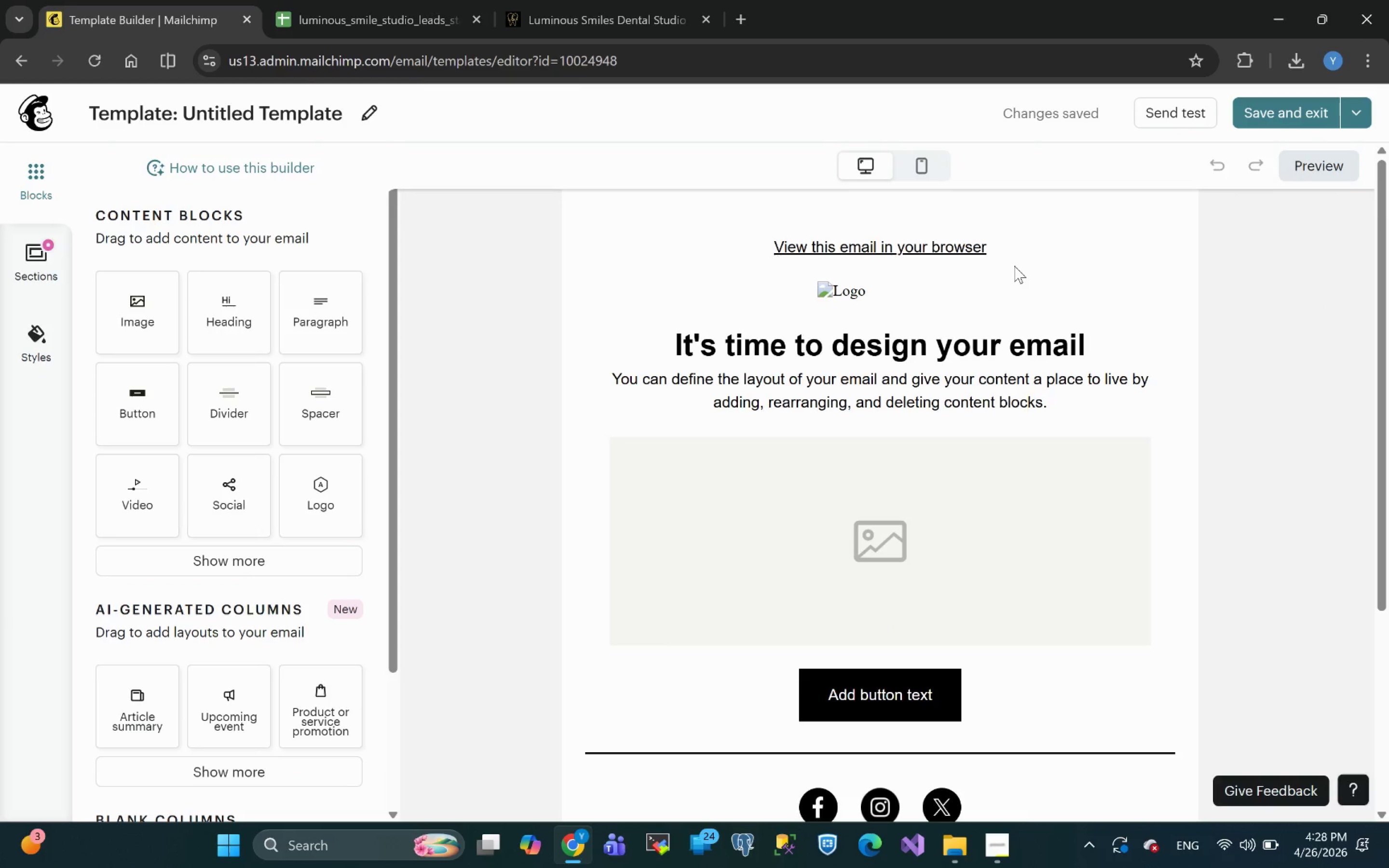 
left_click([913, 292])
 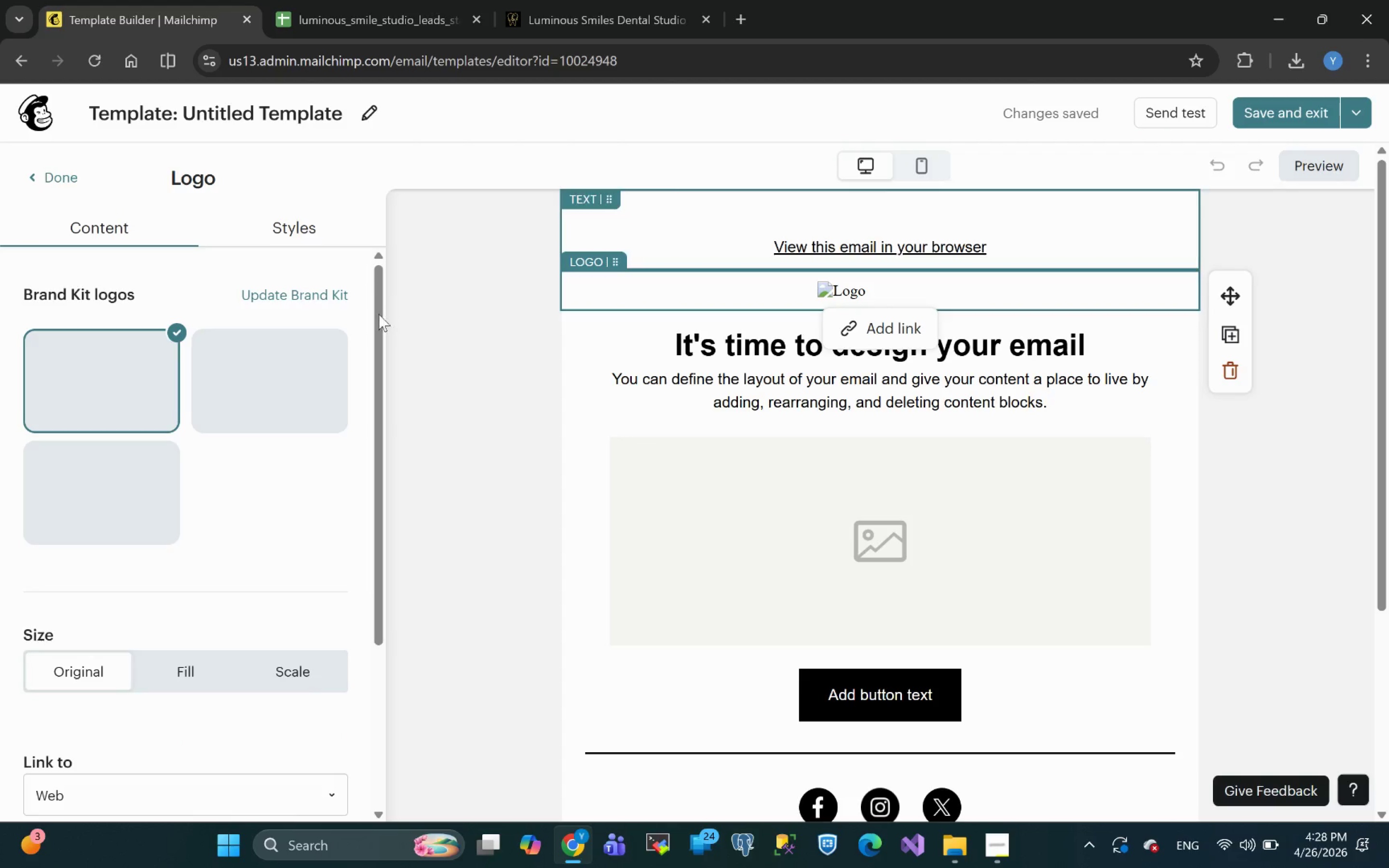 
left_click([297, 299])
 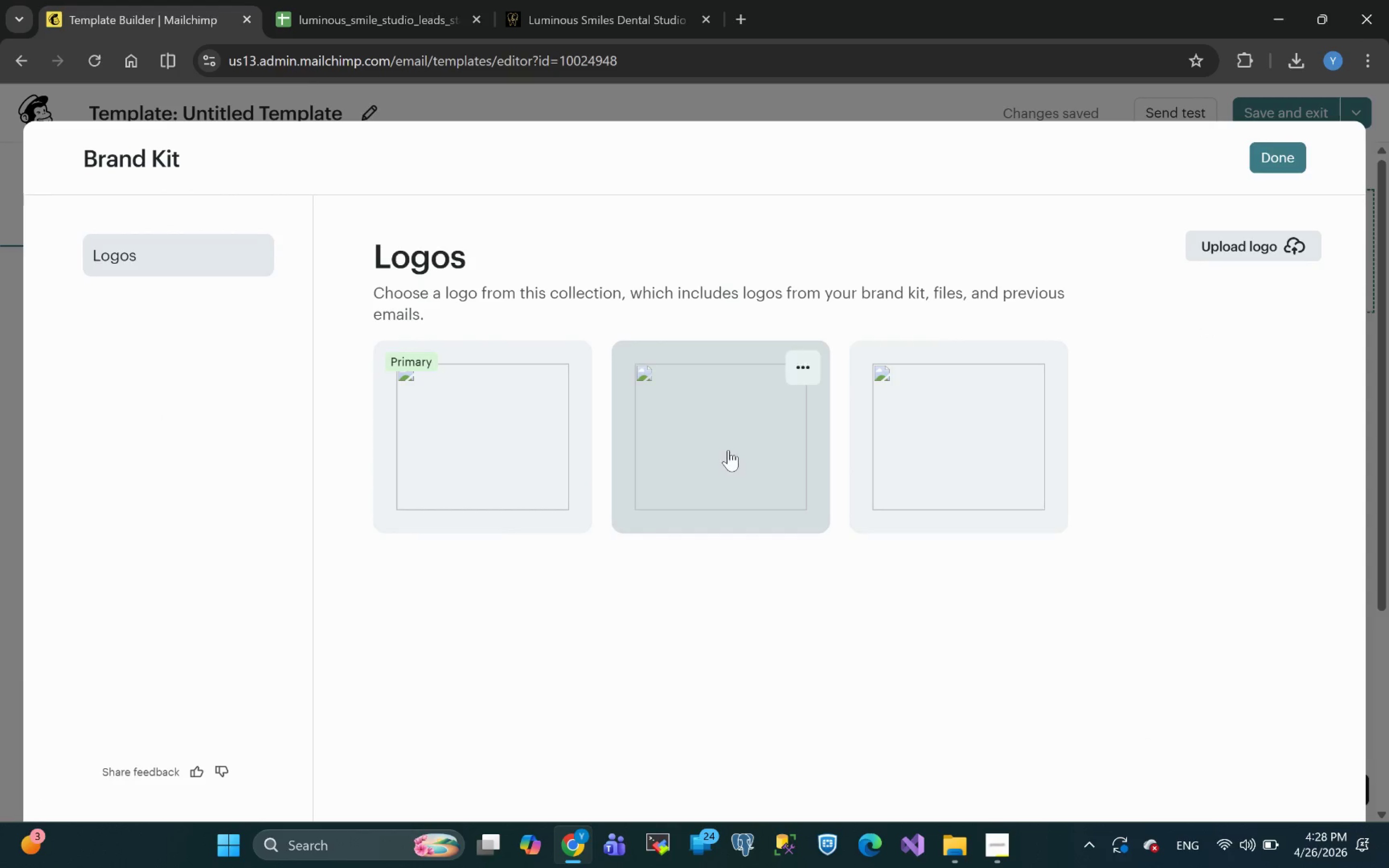 
left_click([728, 450])
 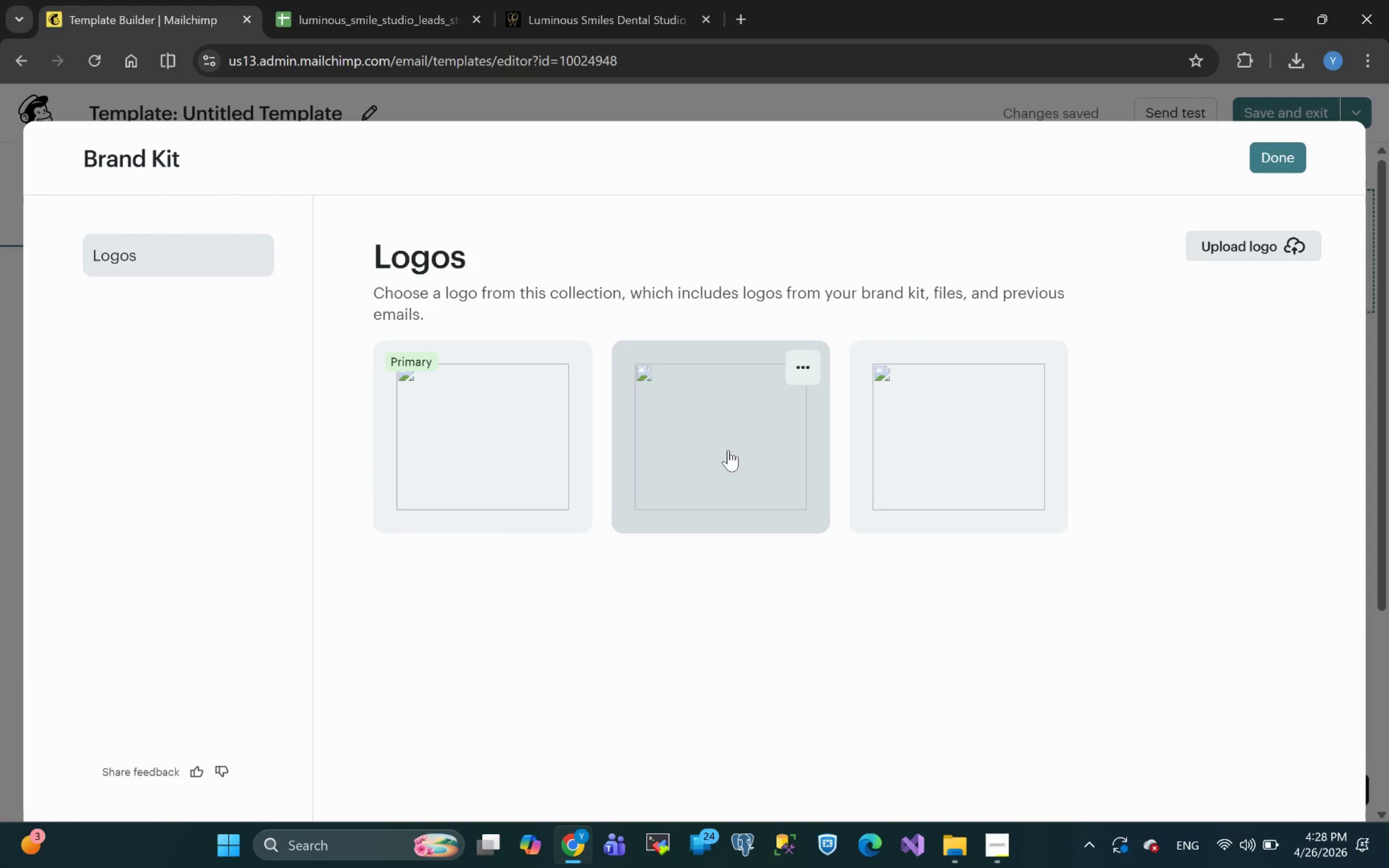 
double_click([728, 450])
 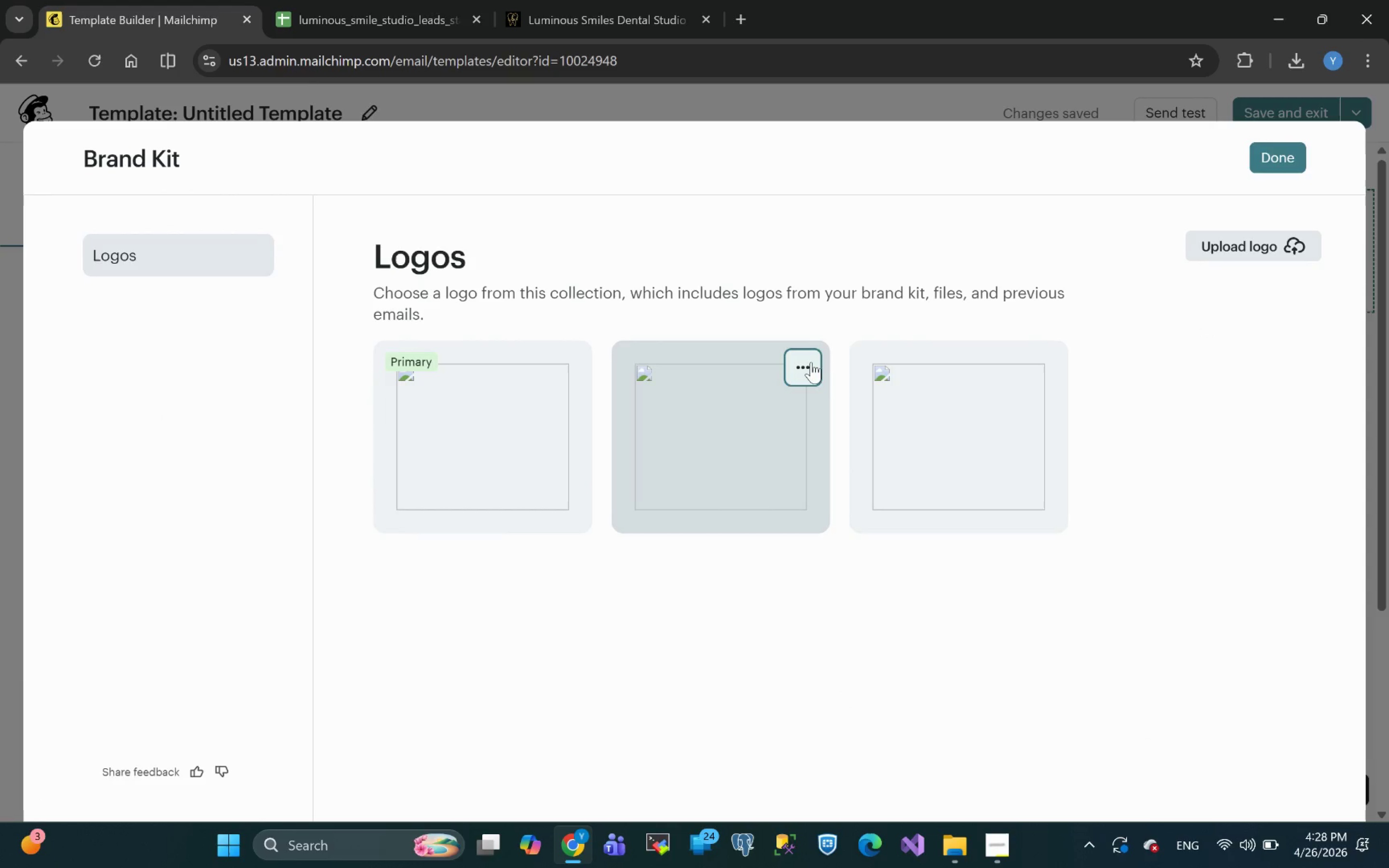 
left_click([810, 367])
 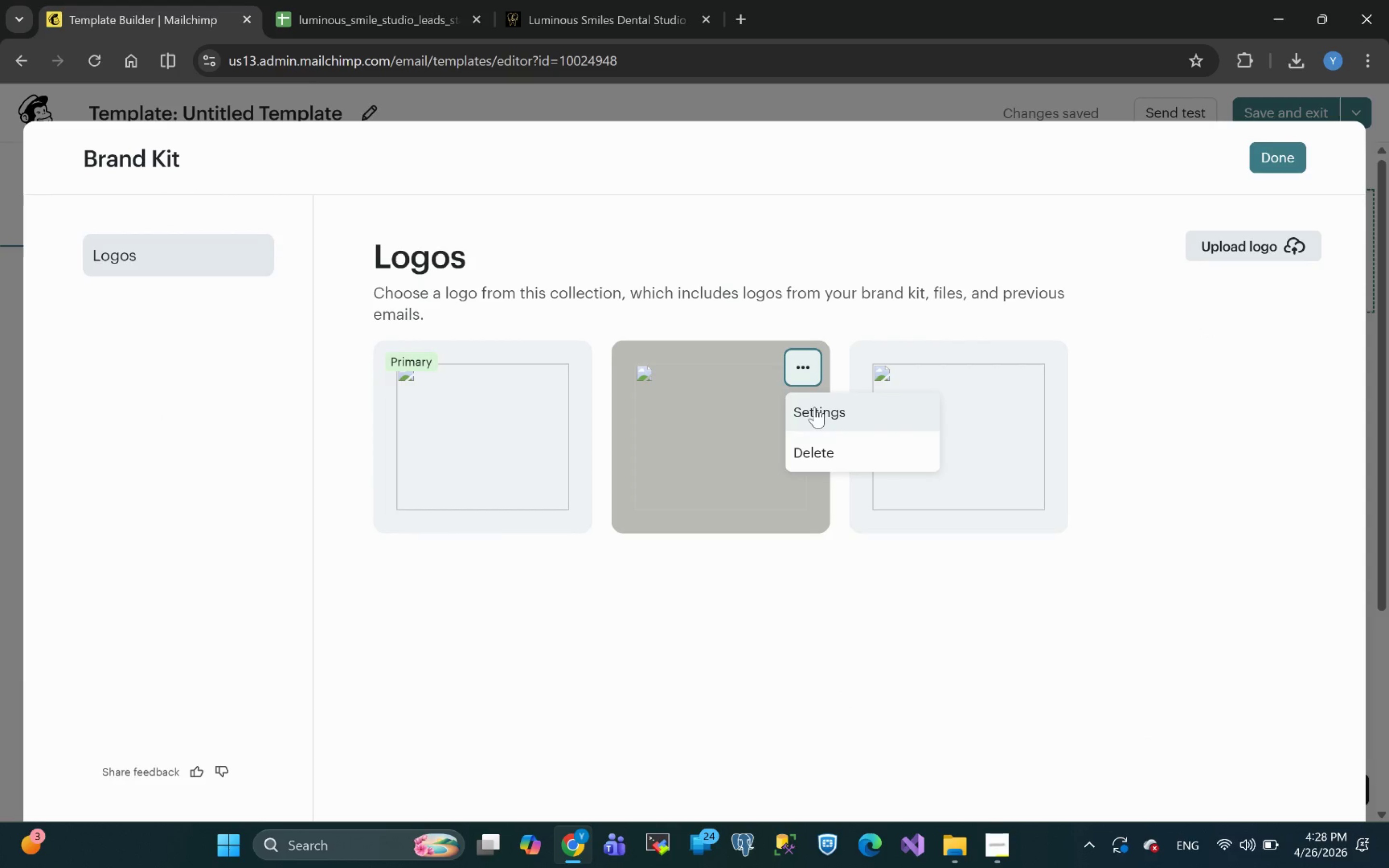 
left_click([815, 407])
 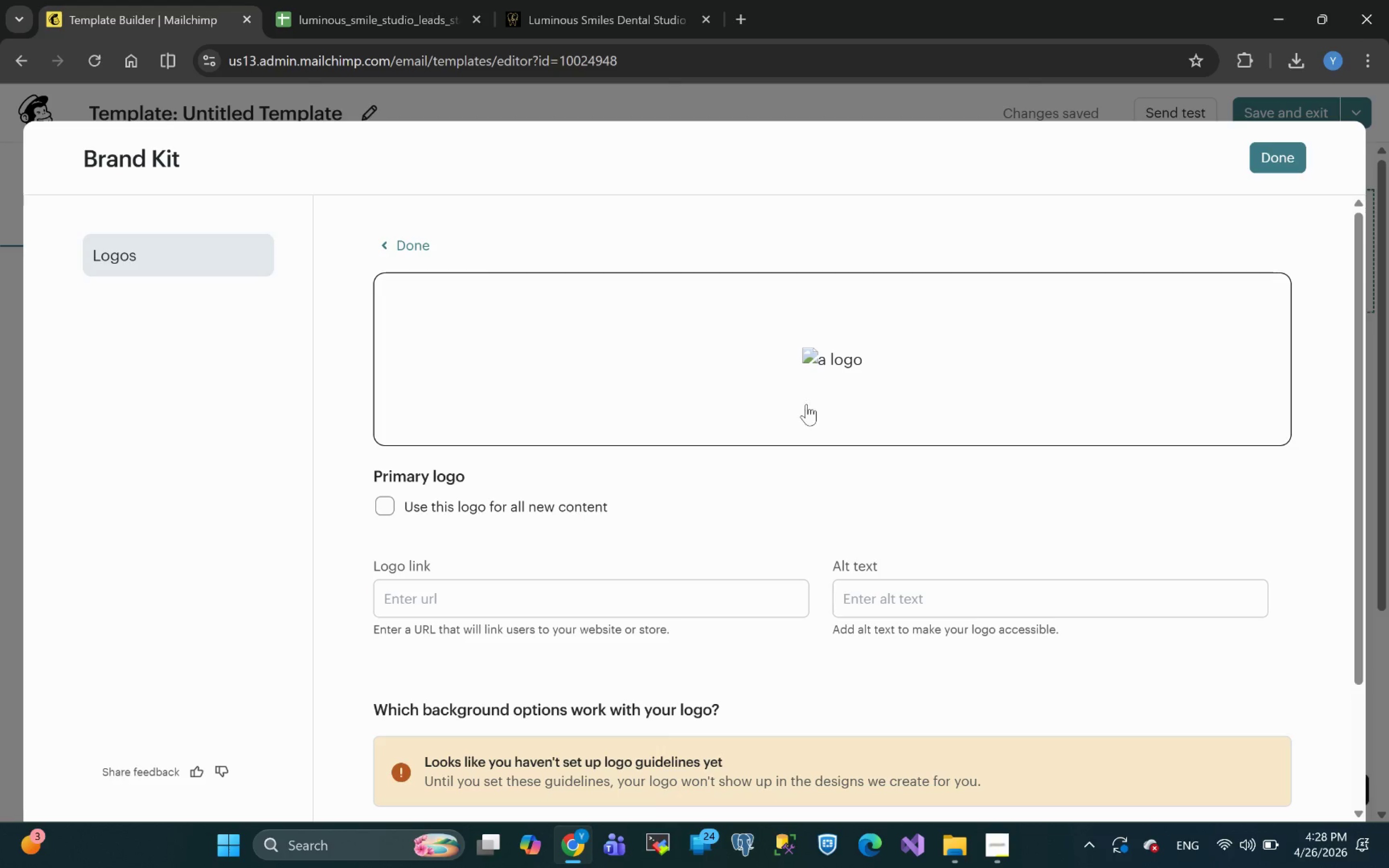 
mouse_move([778, 431])
 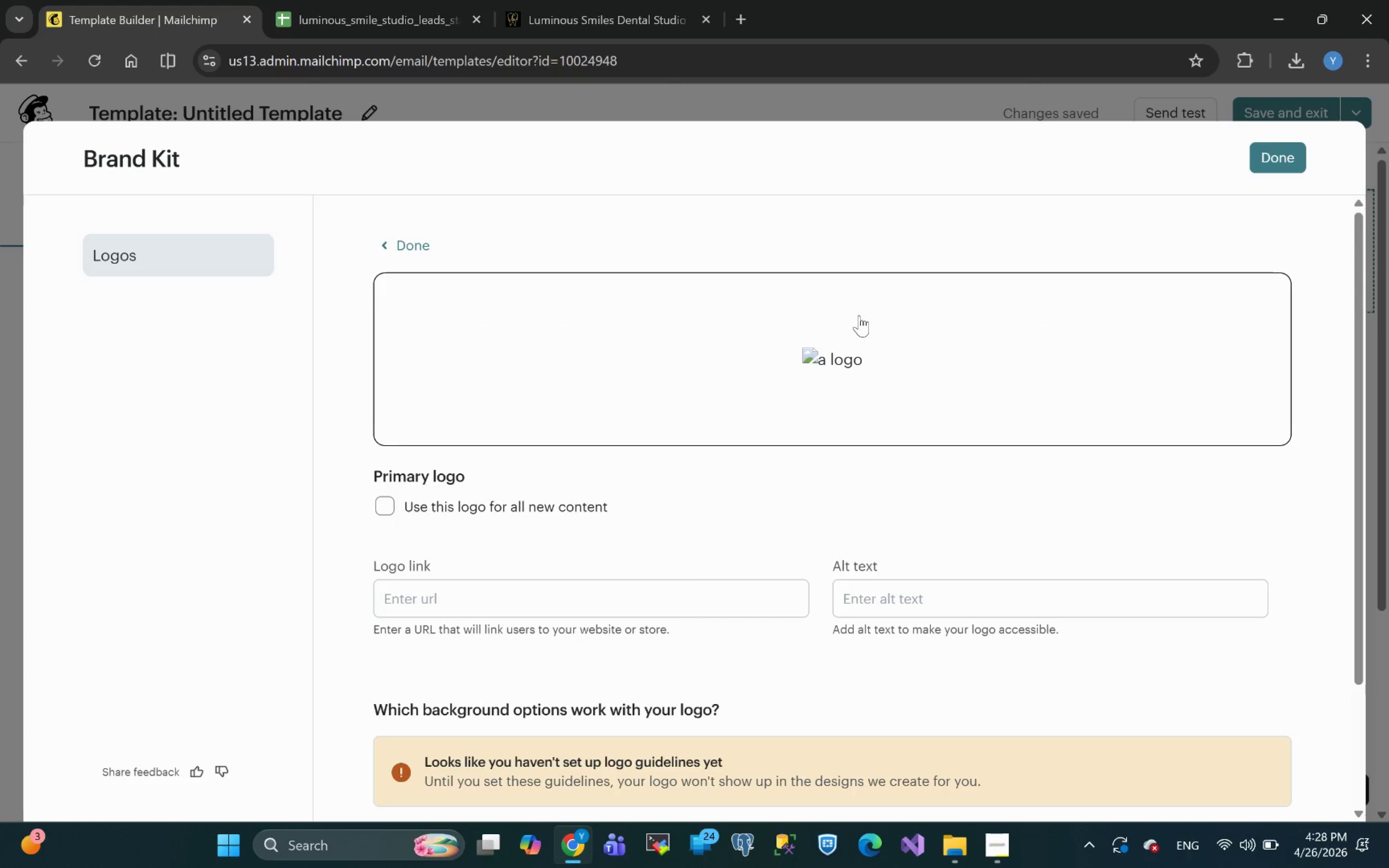 
left_click([859, 315])
 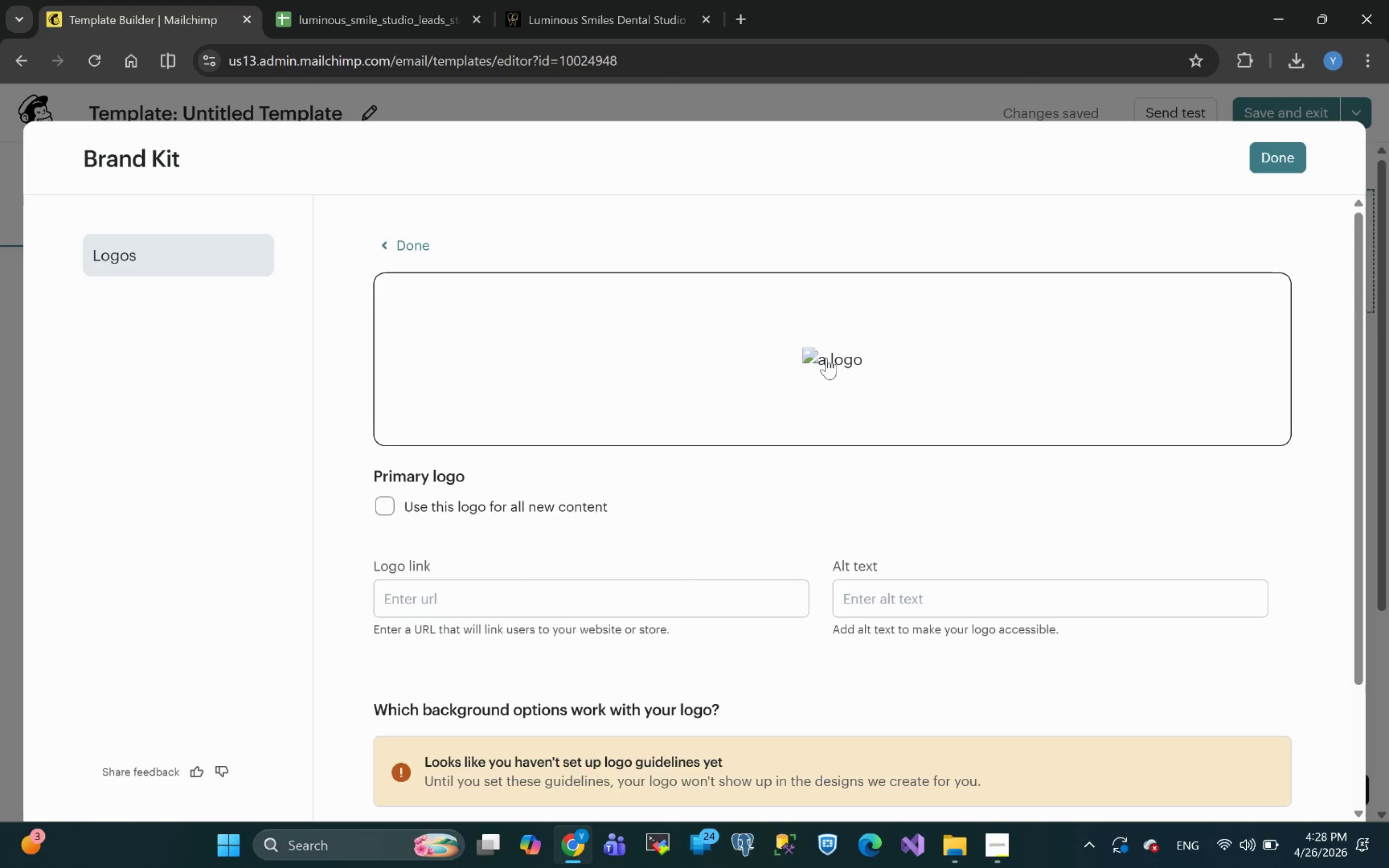 
double_click([826, 358])
 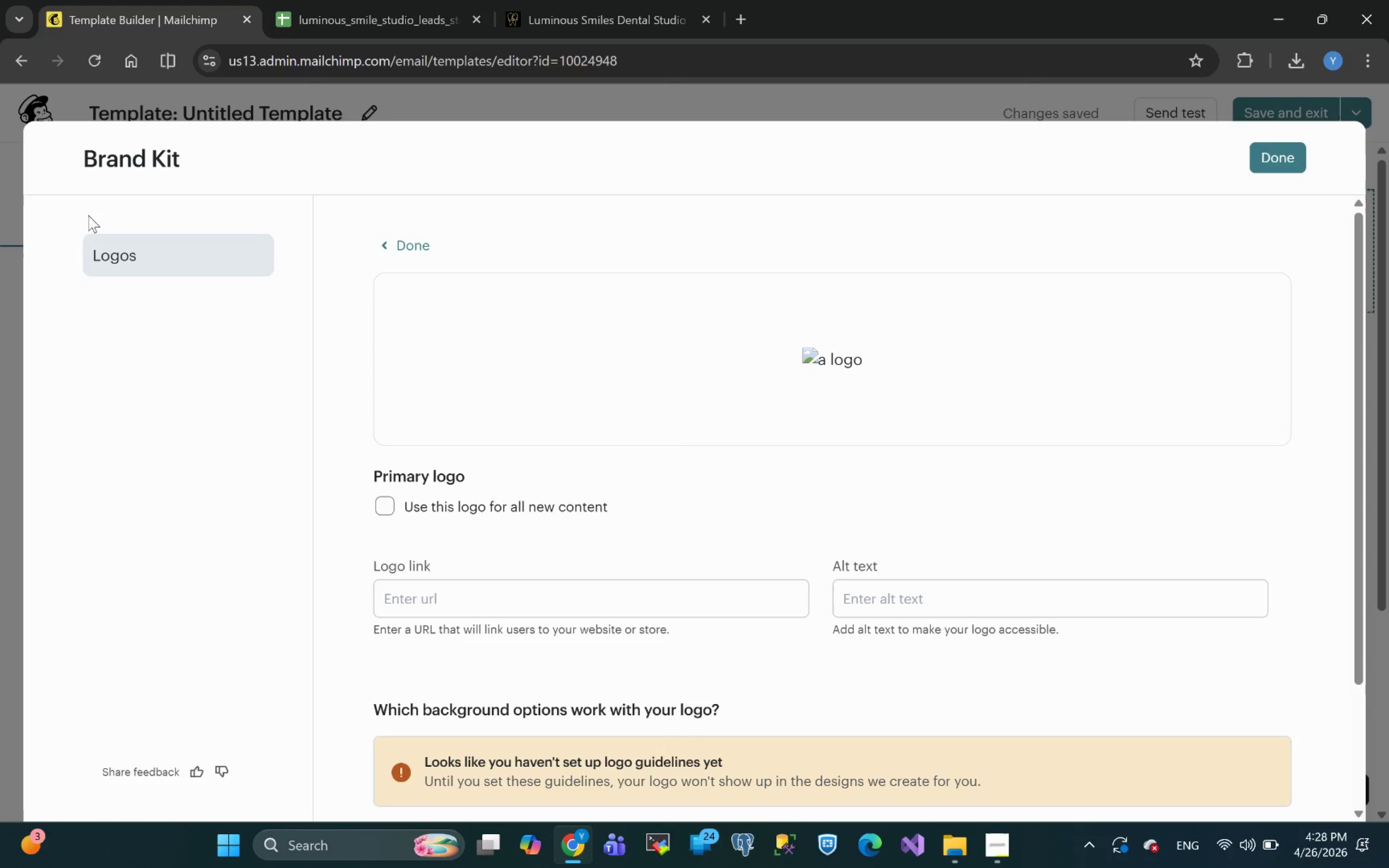 
wait(7.67)
 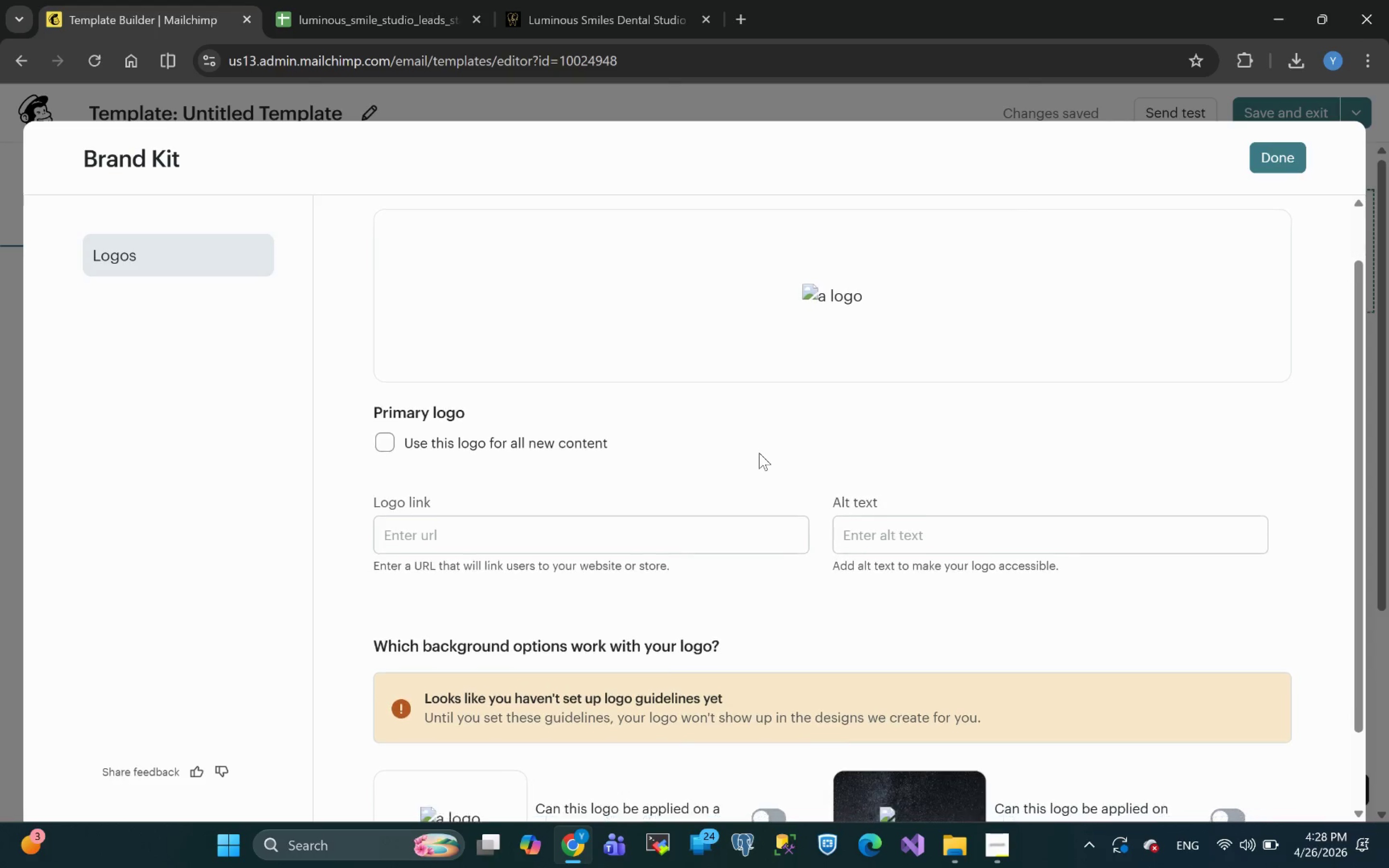 
left_click([1283, 157])
 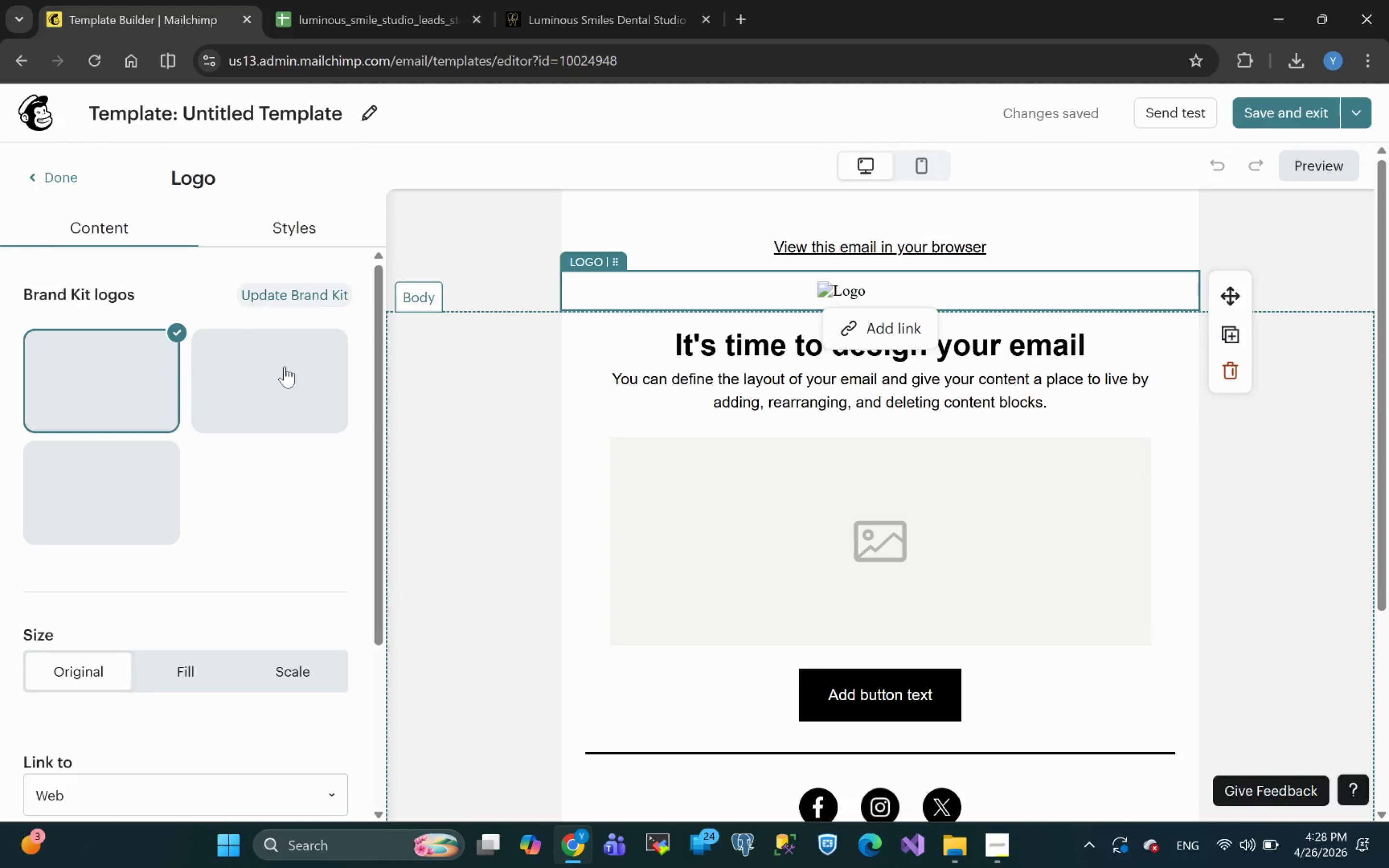 
left_click([277, 288])
 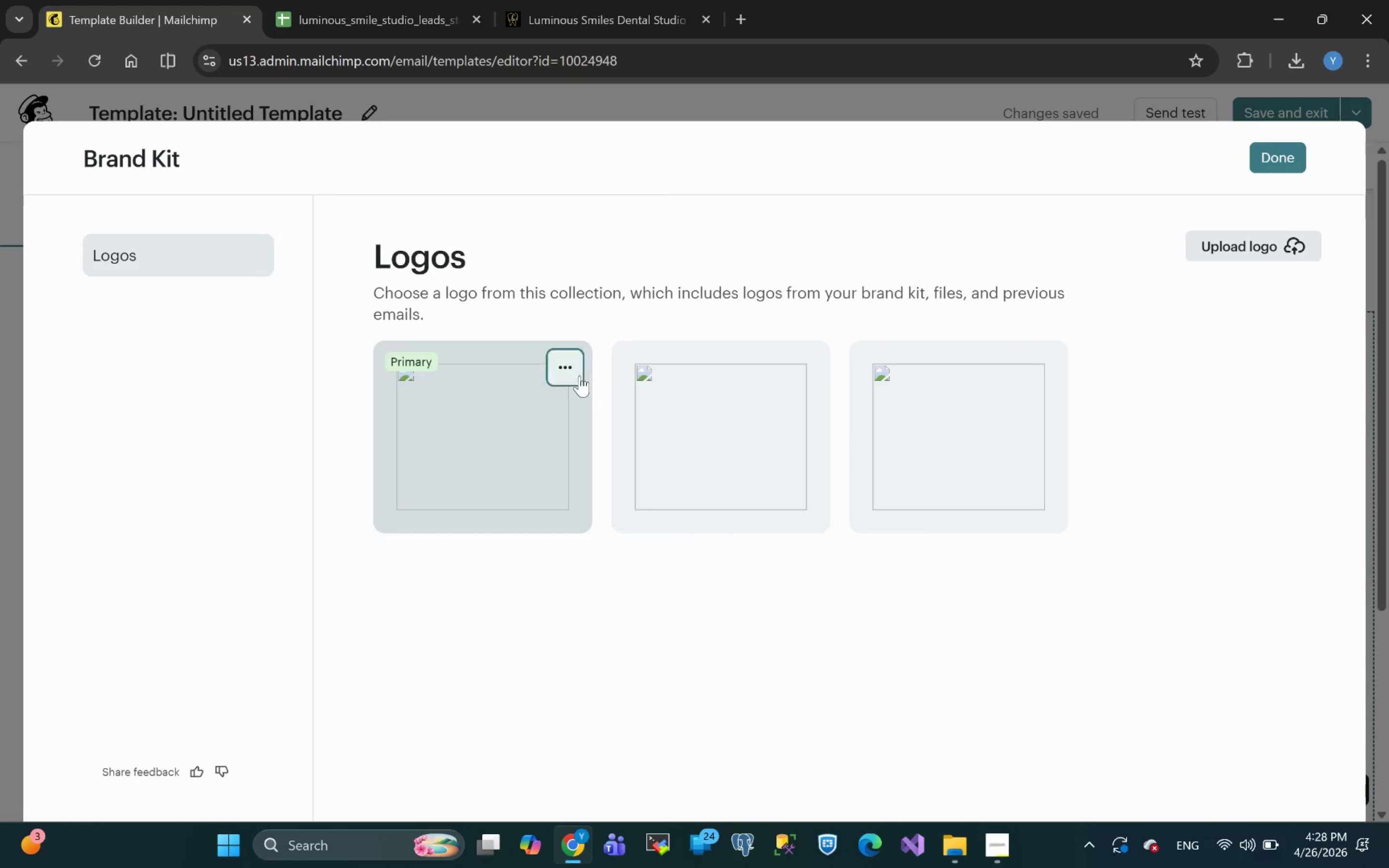 
left_click([564, 374])
 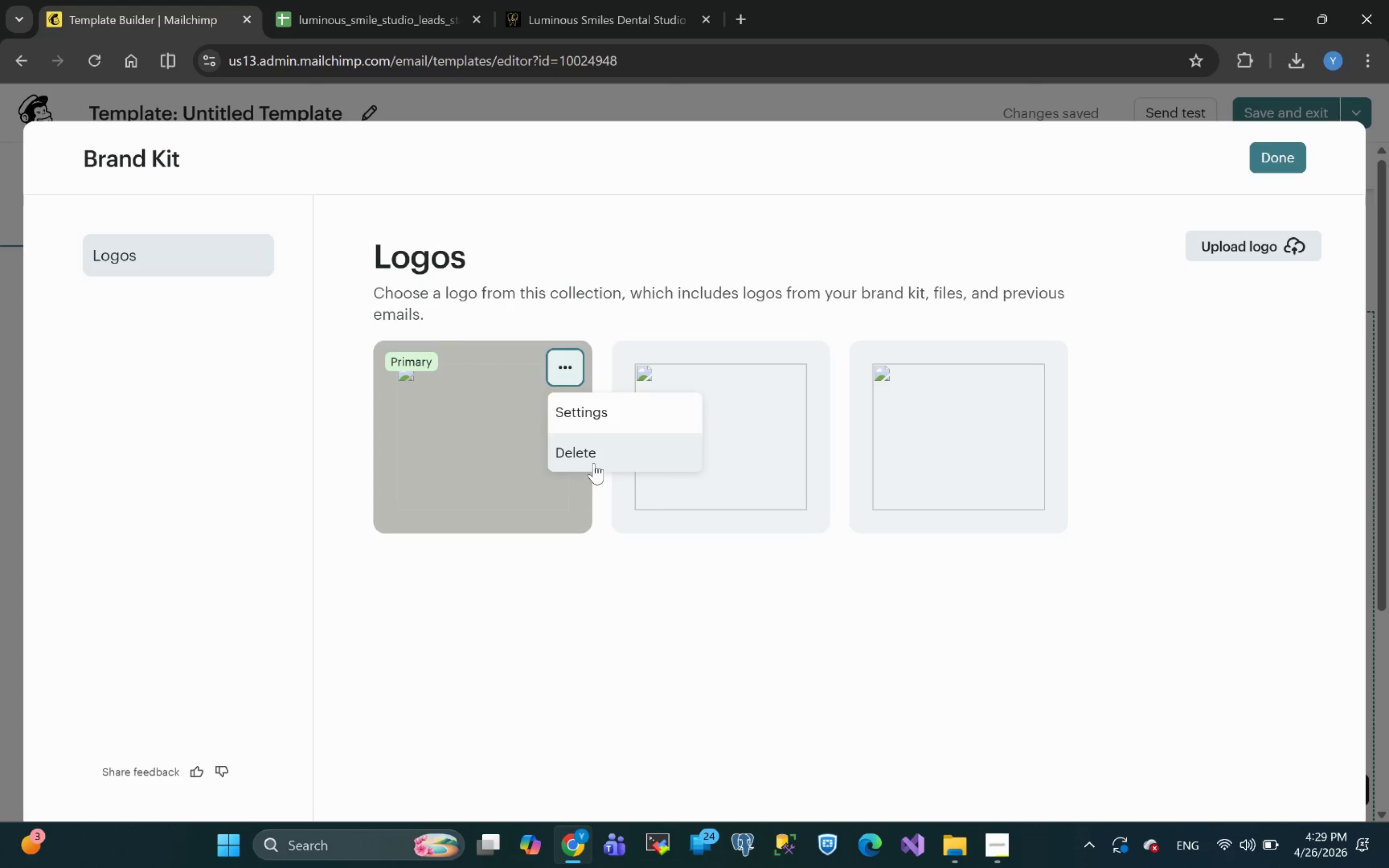 
left_click([585, 446])
 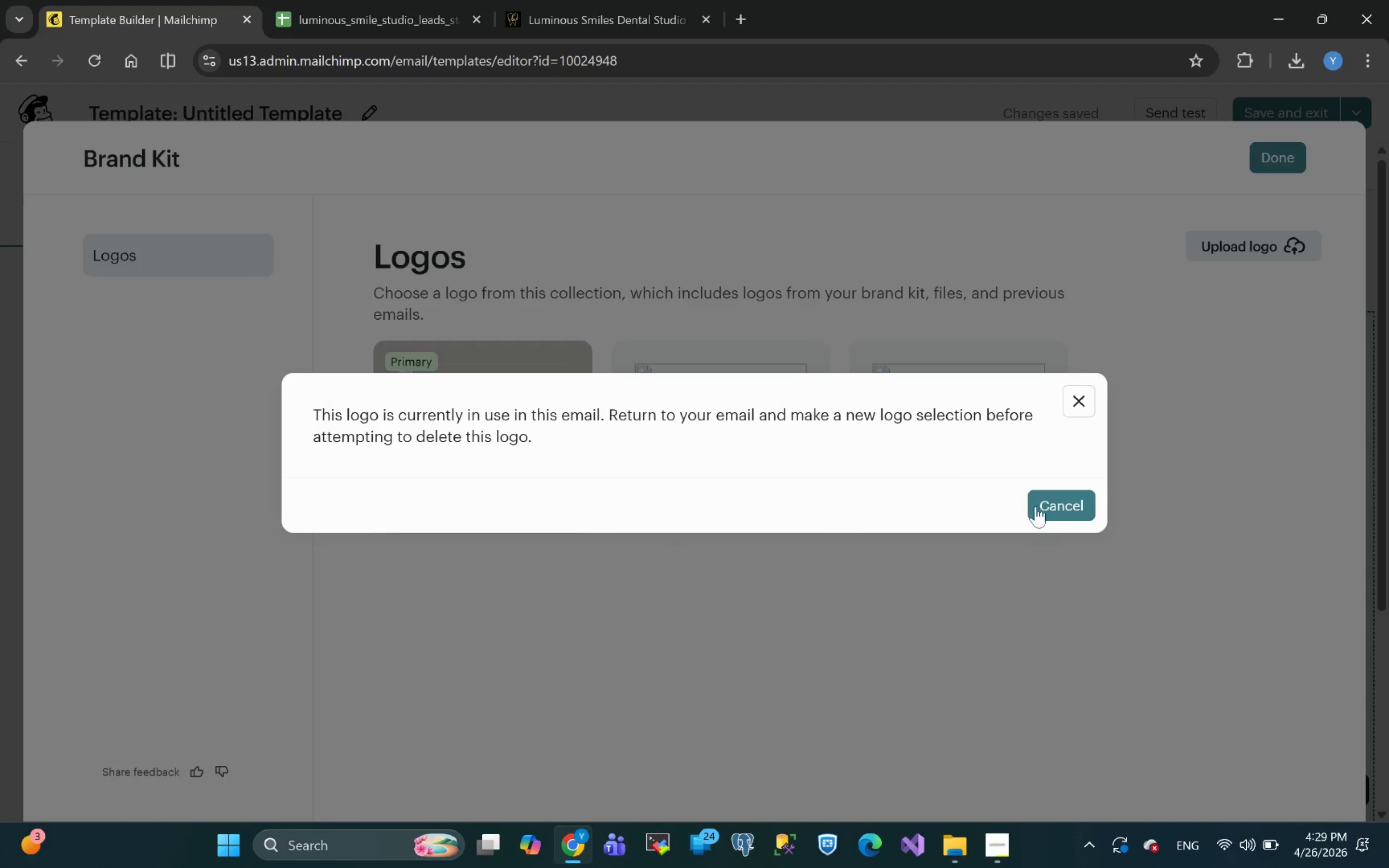 
left_click([1065, 500])
 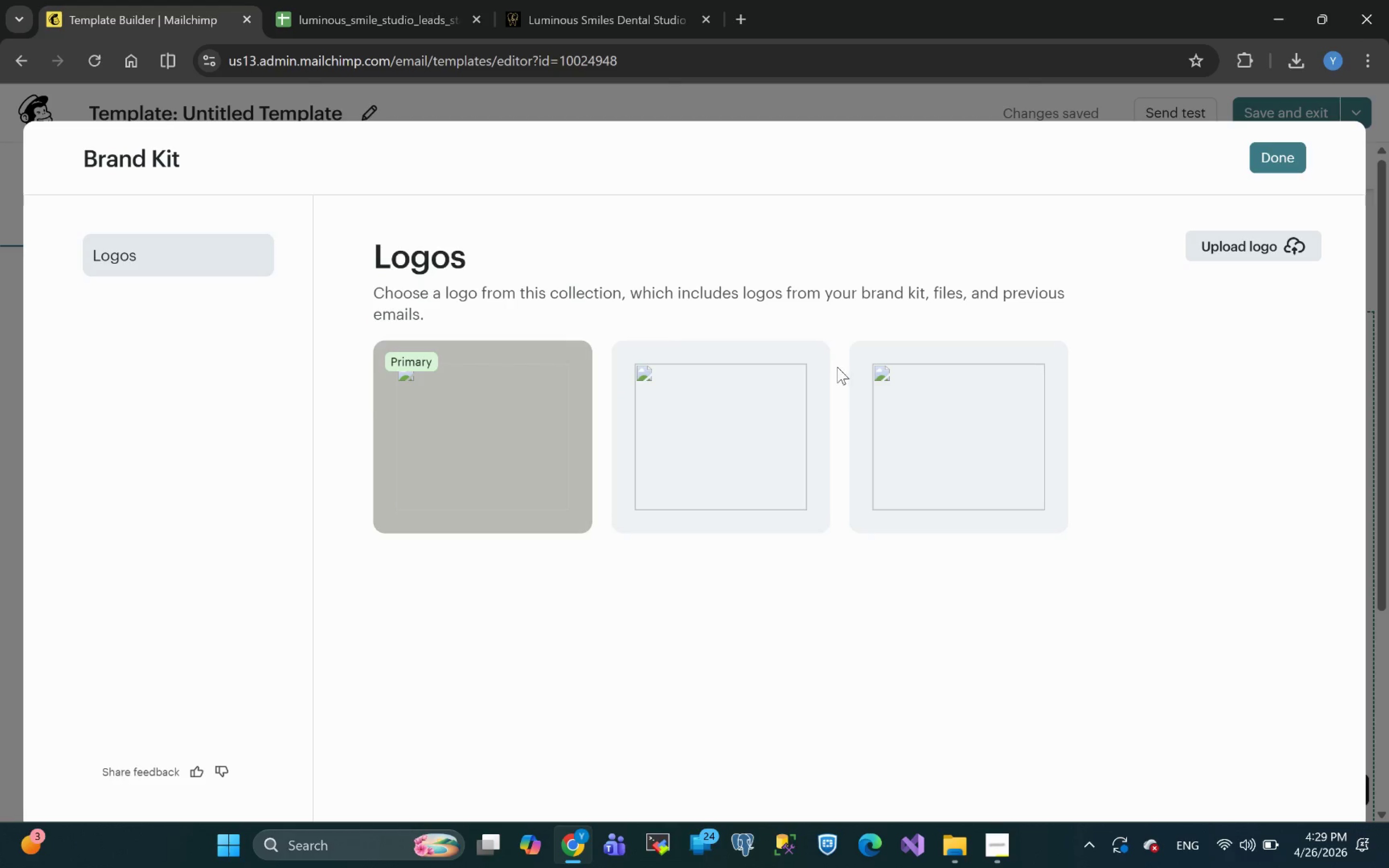 
left_click([810, 372])
 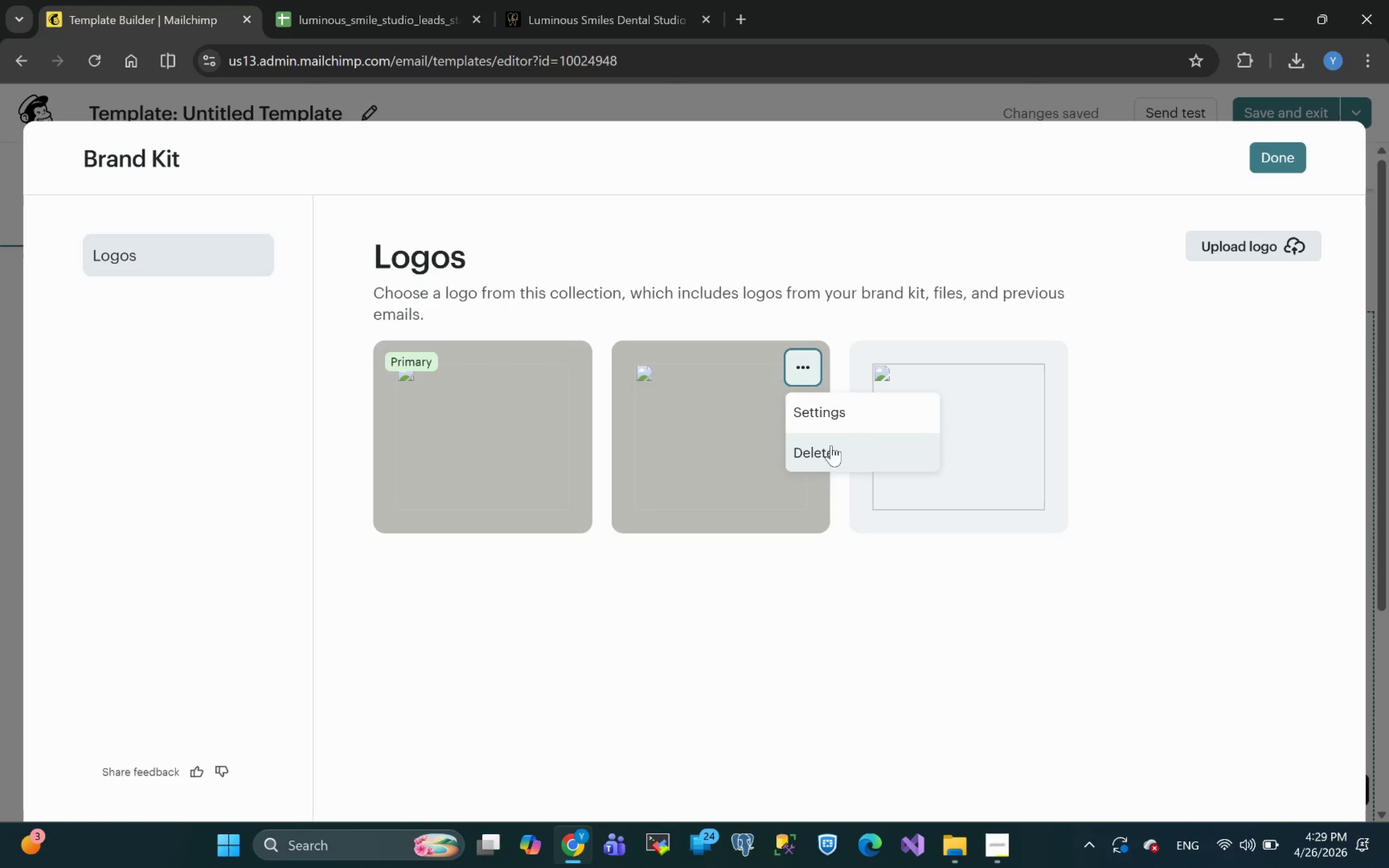 
left_click([828, 450])
 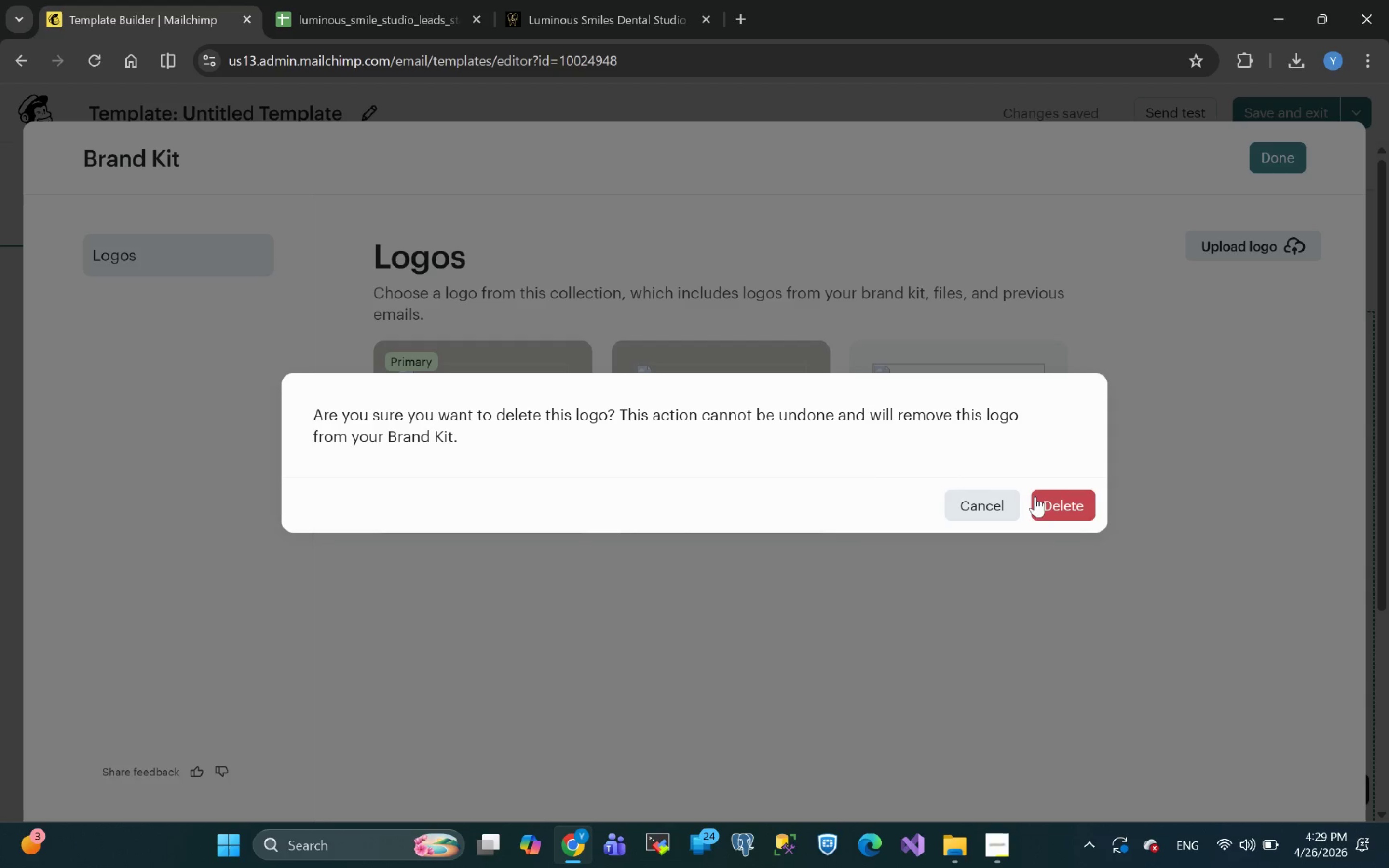 
left_click([1080, 507])
 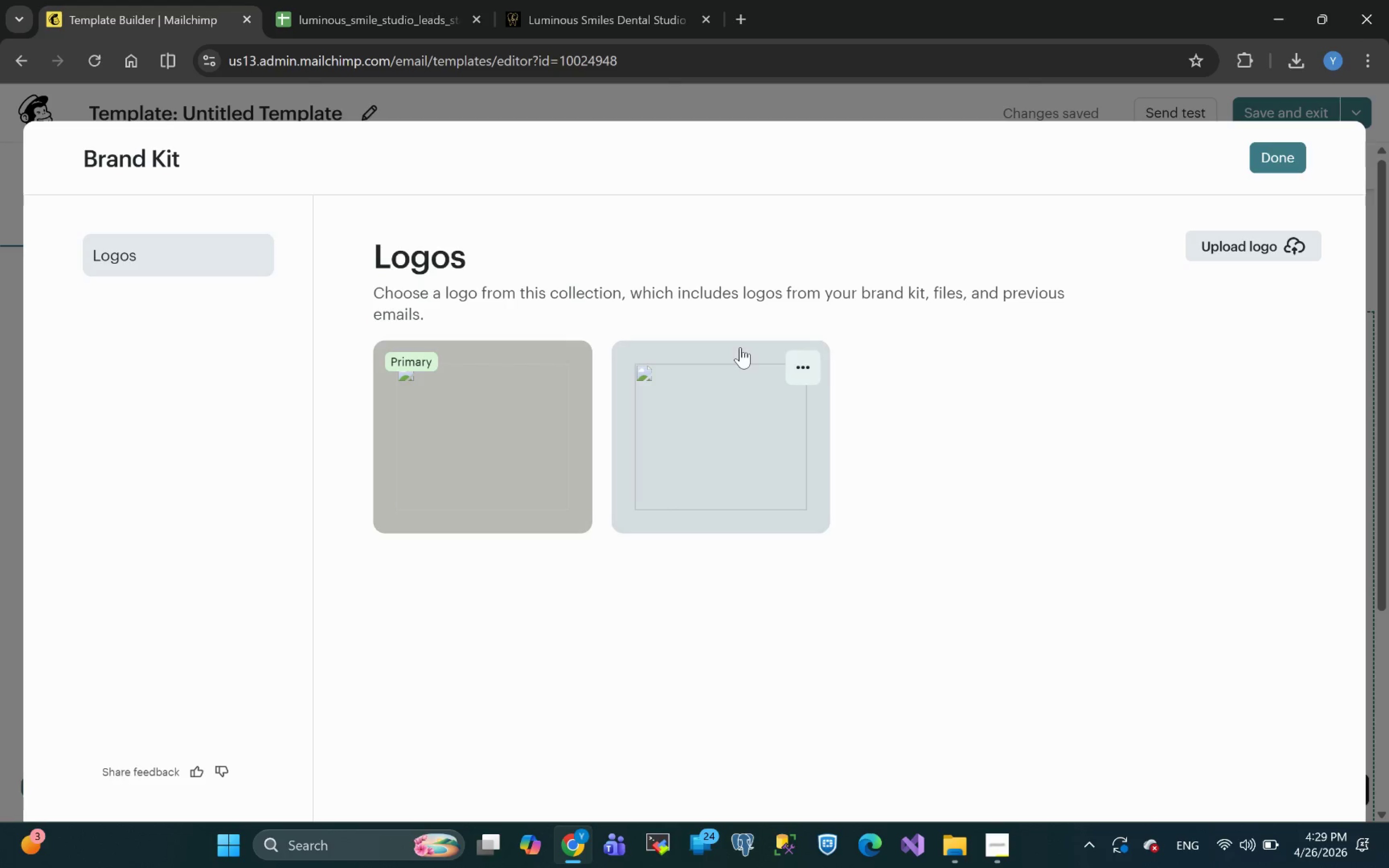 
left_click([825, 372])
 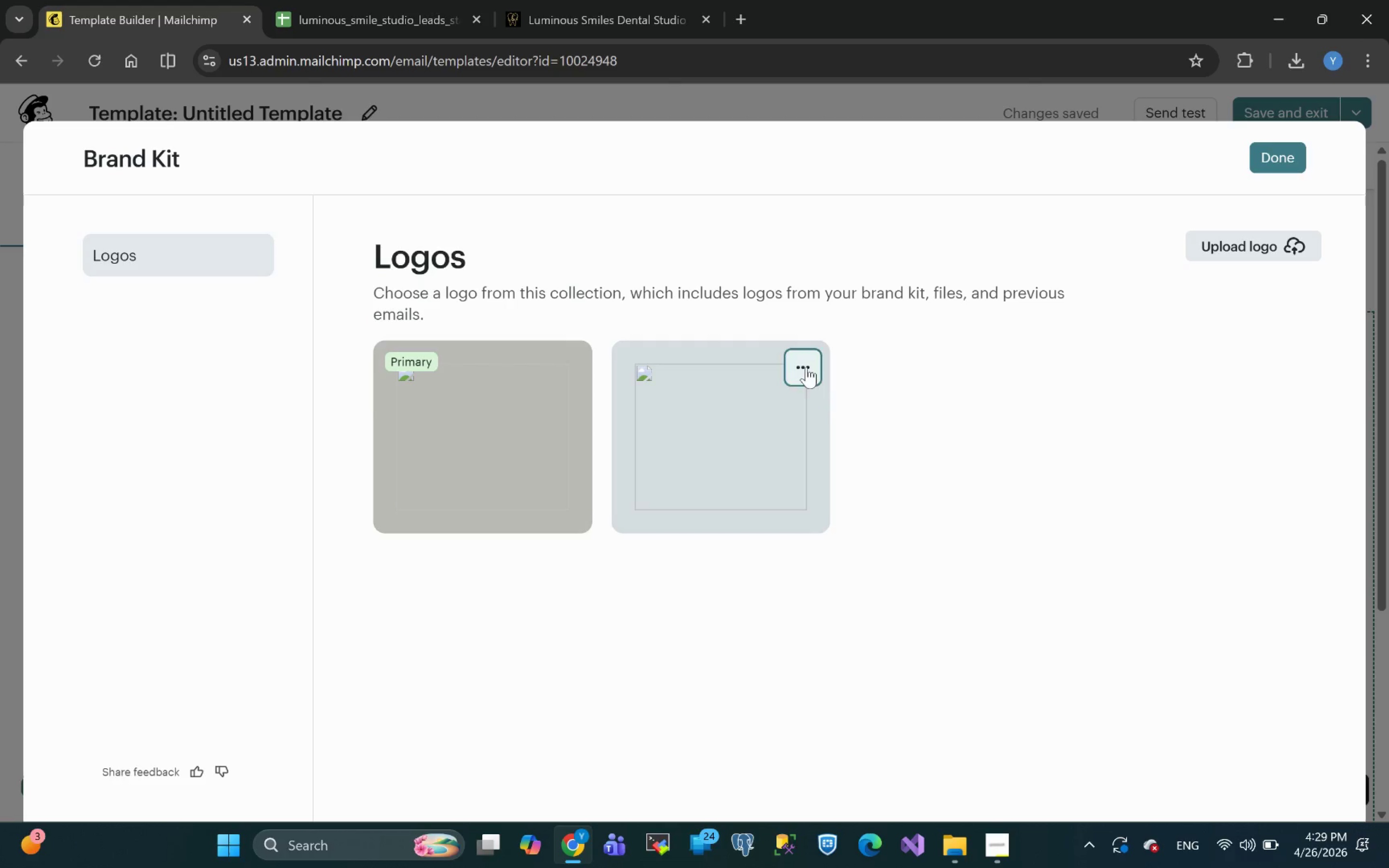 
left_click([806, 367])
 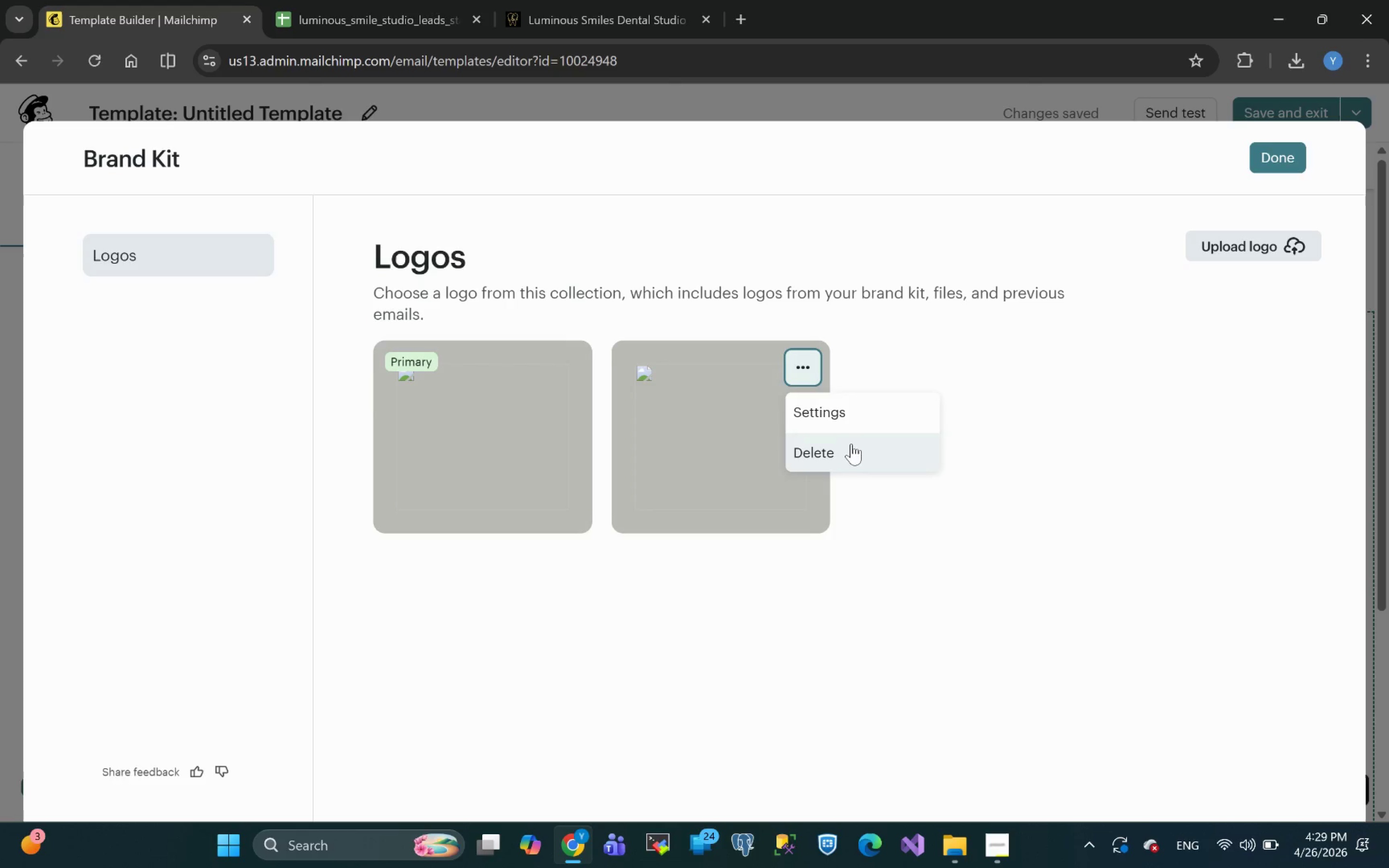 
left_click([844, 454])
 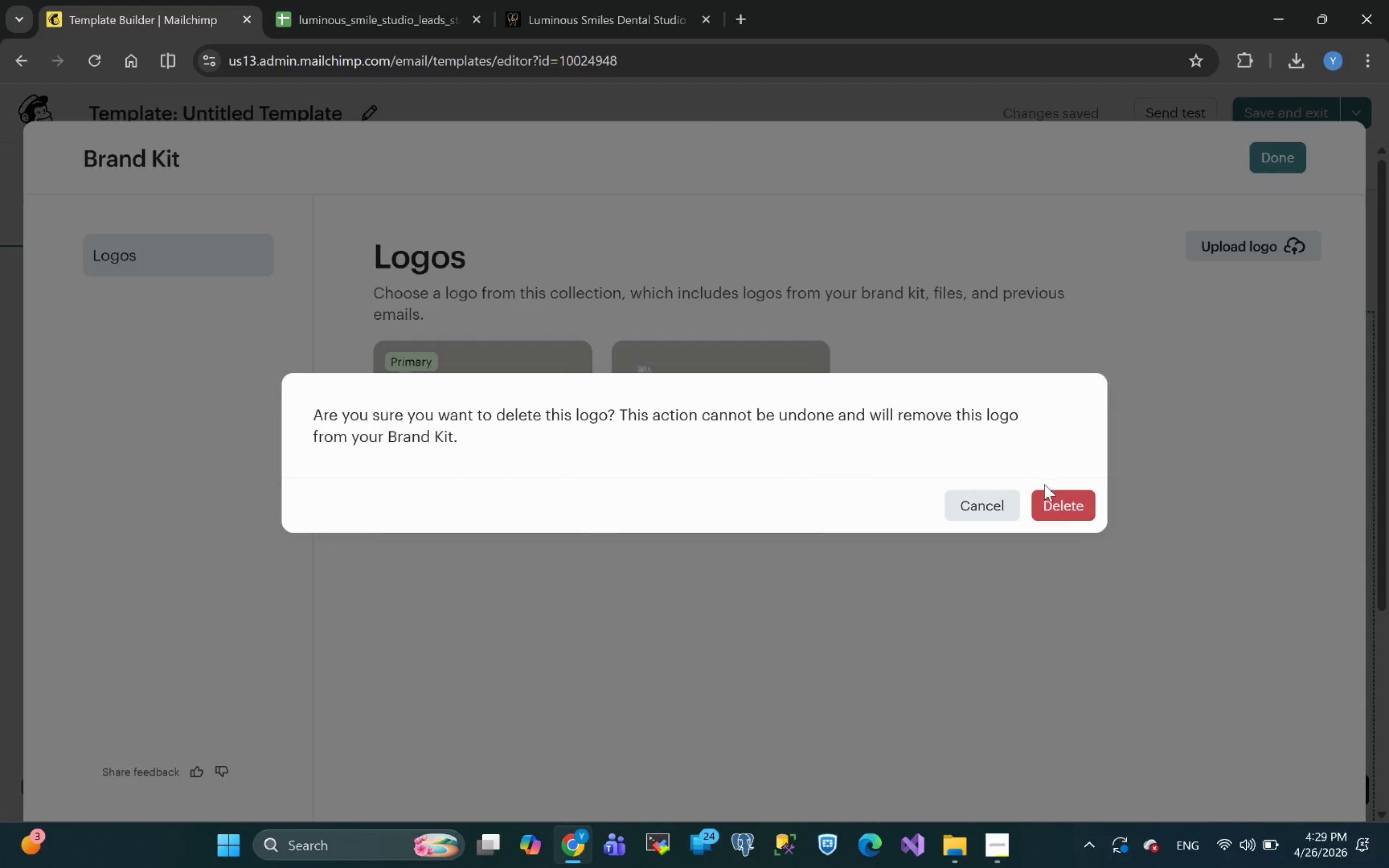 
left_click([1063, 503])
 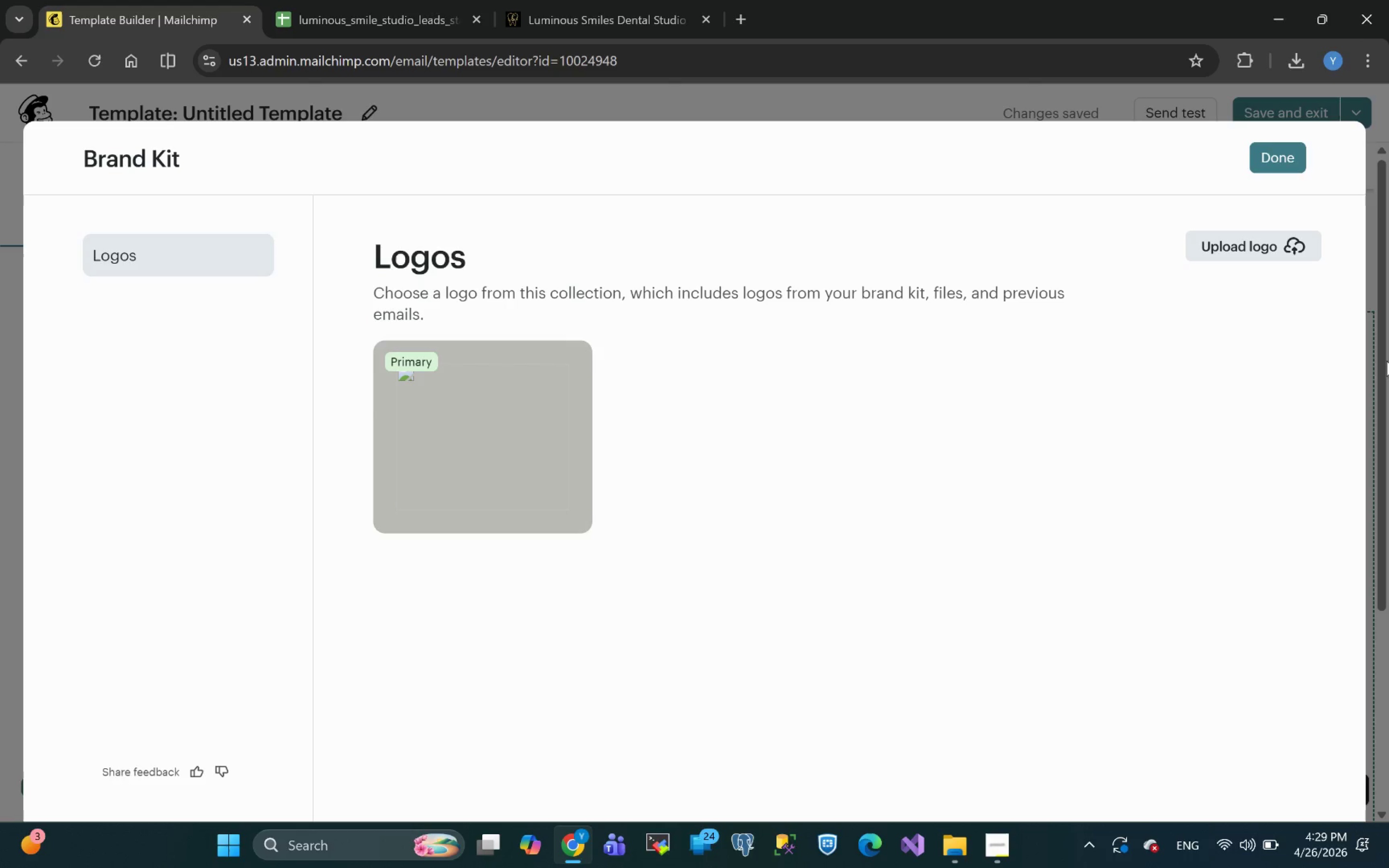 
left_click([1247, 249])
 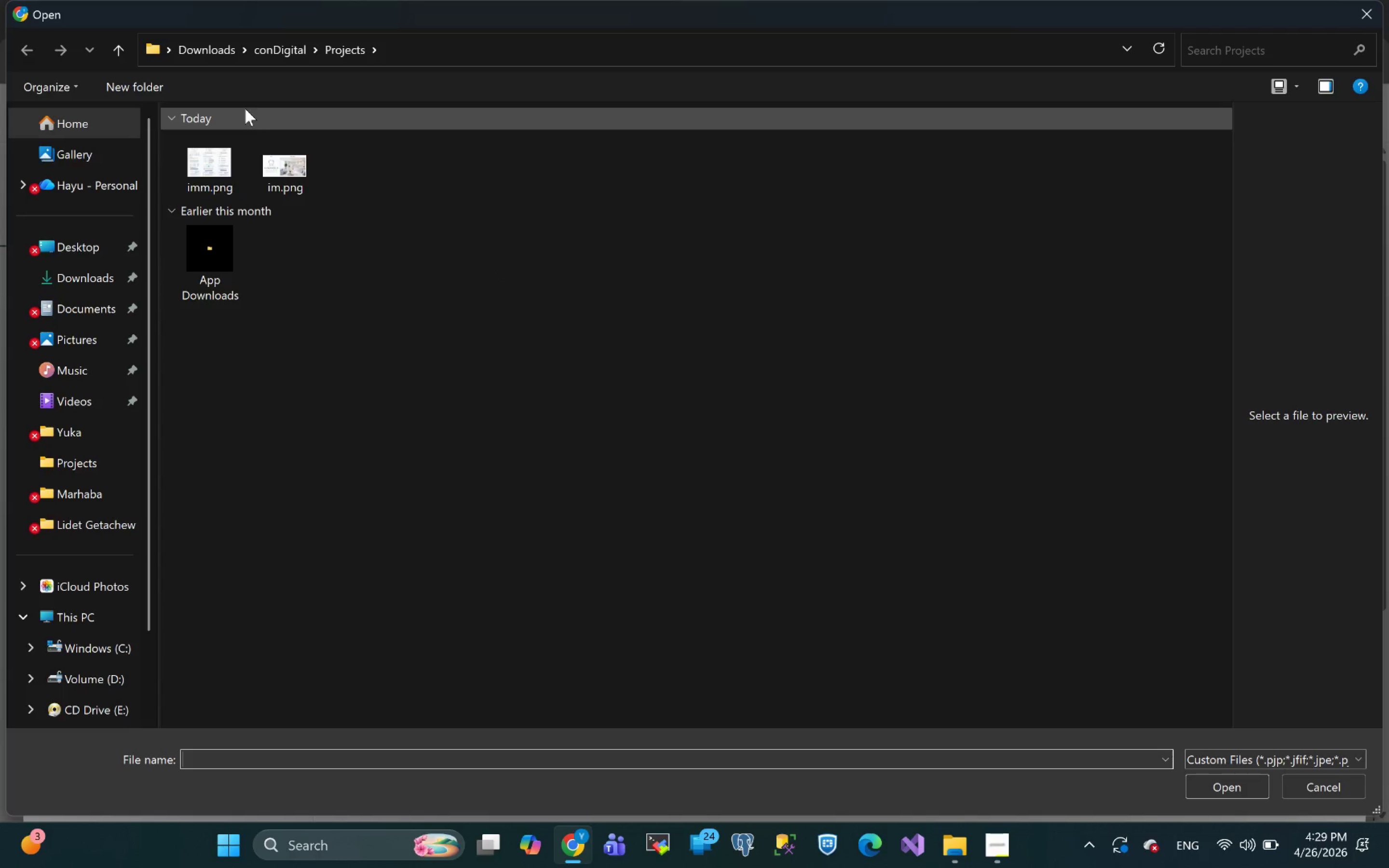 
wait(6.75)
 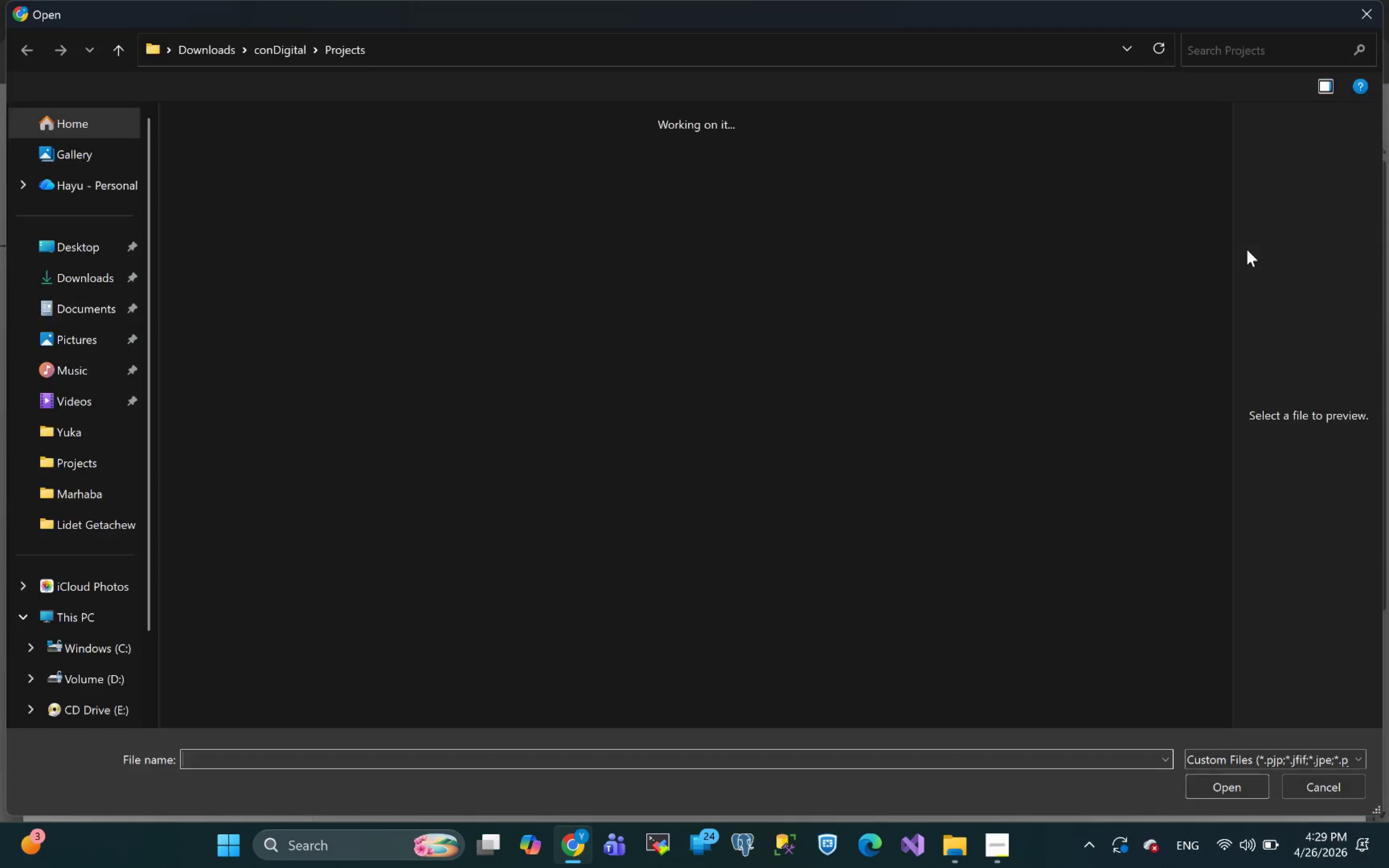 
left_click([279, 162])
 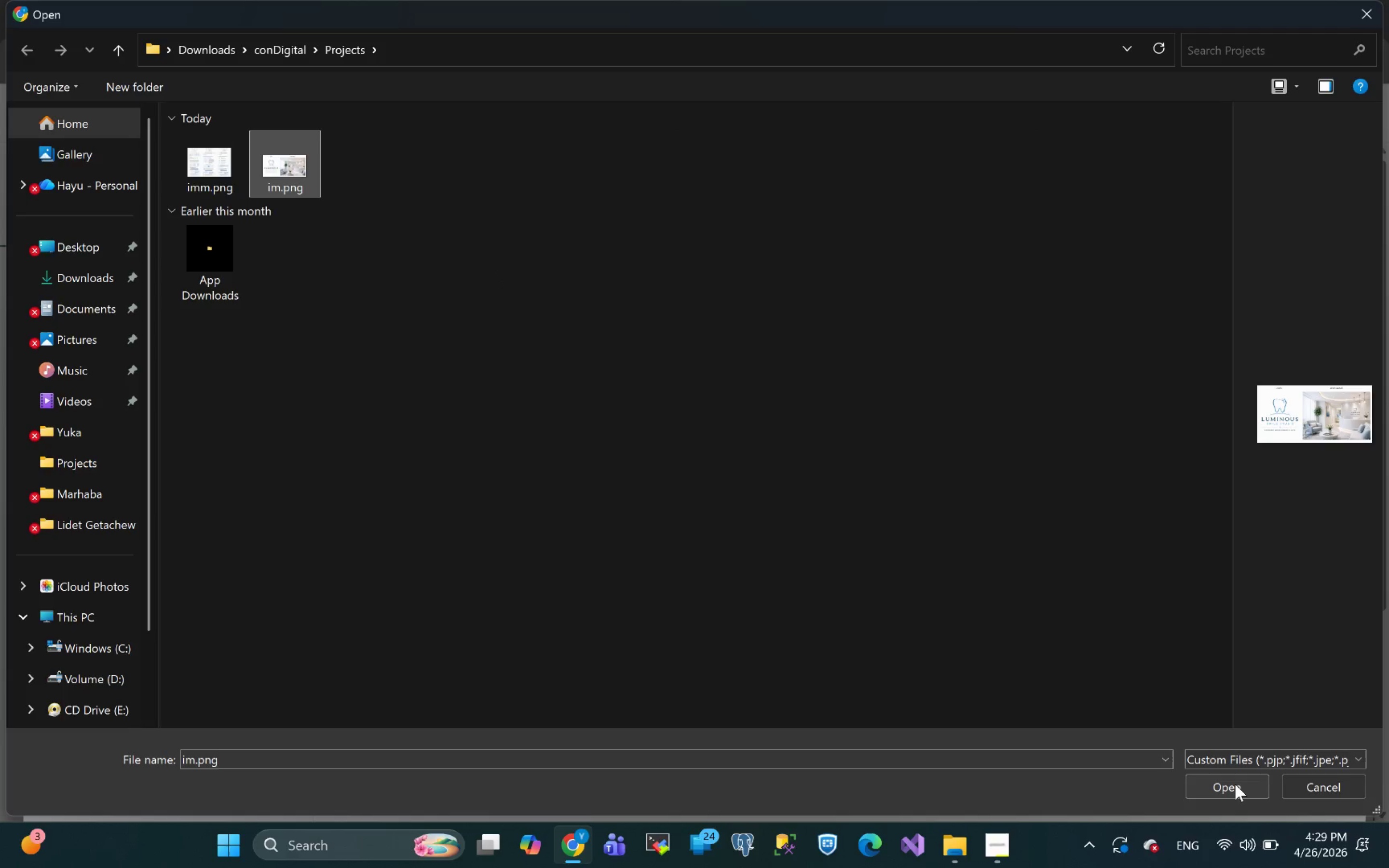 
left_click([1232, 783])
 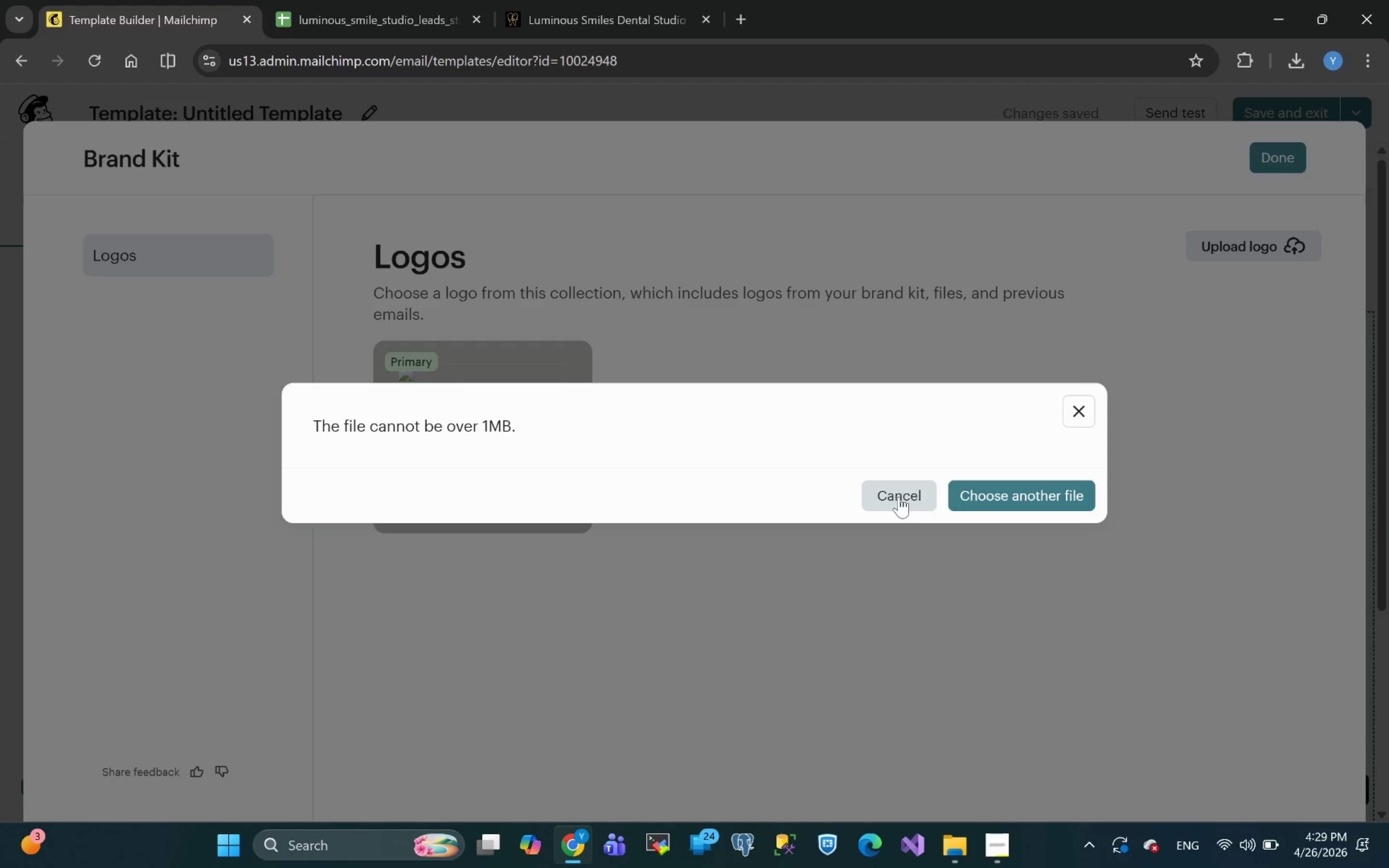 
wait(6.09)
 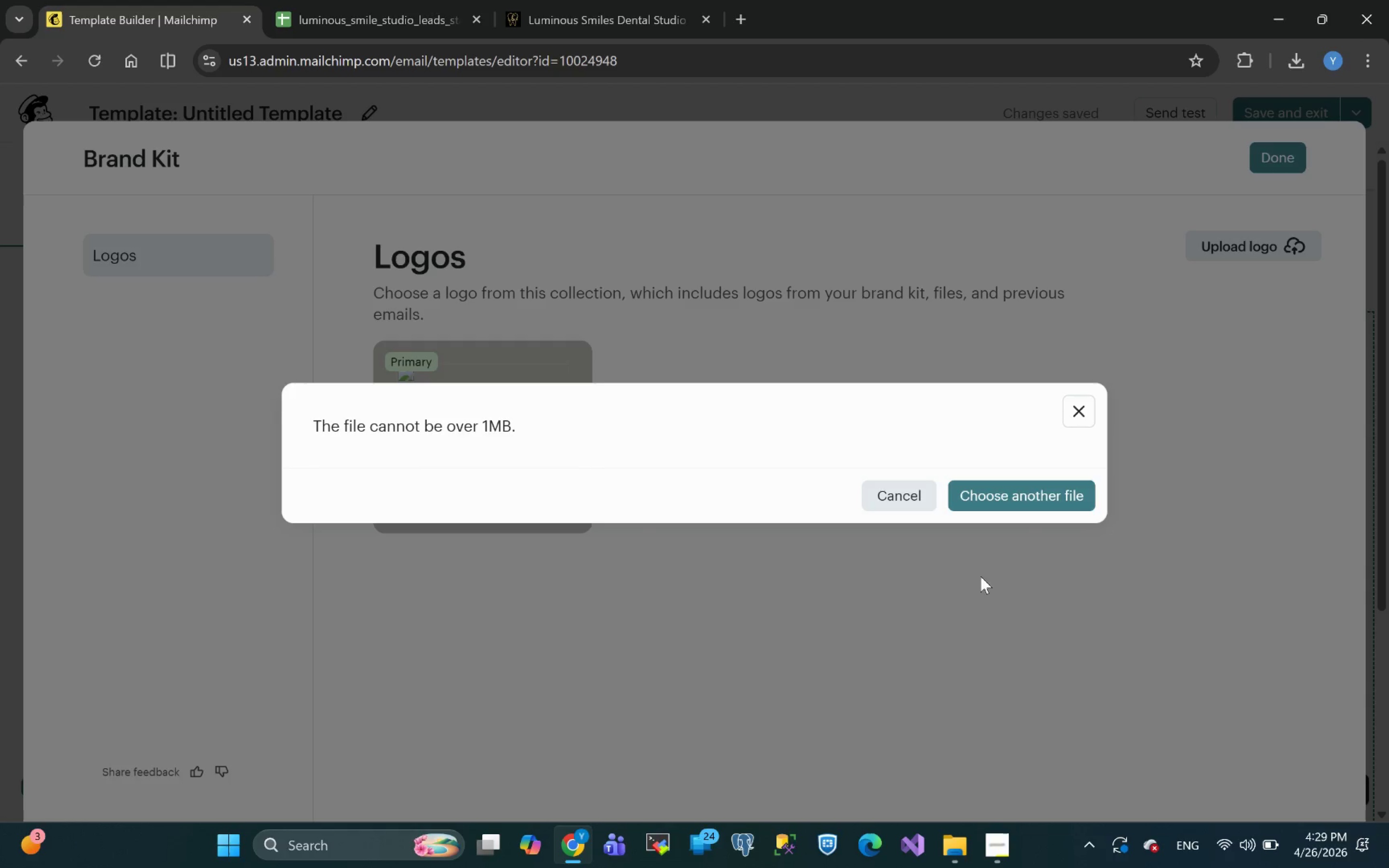 
left_click([920, 495])
 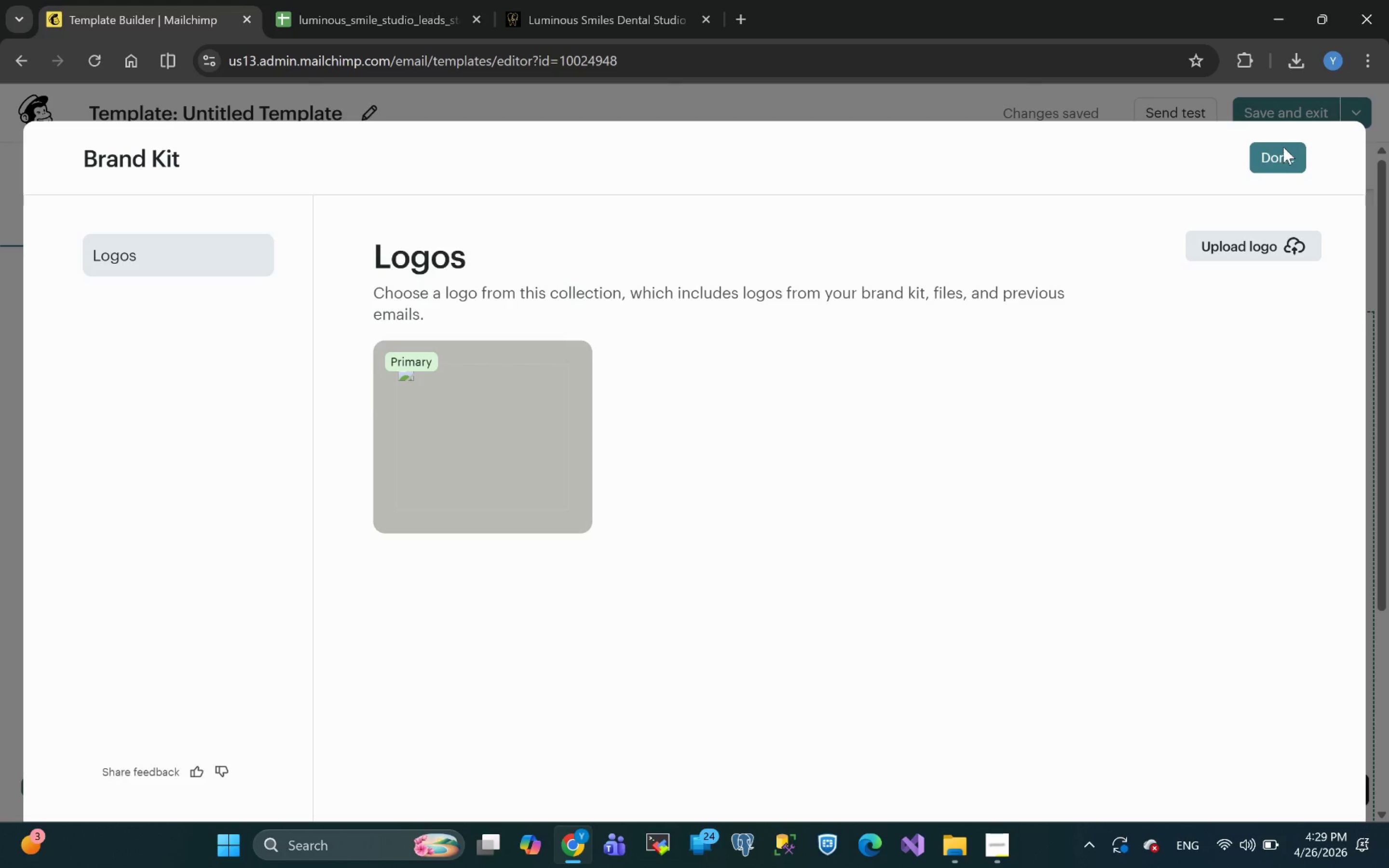 
left_click([1284, 160])
 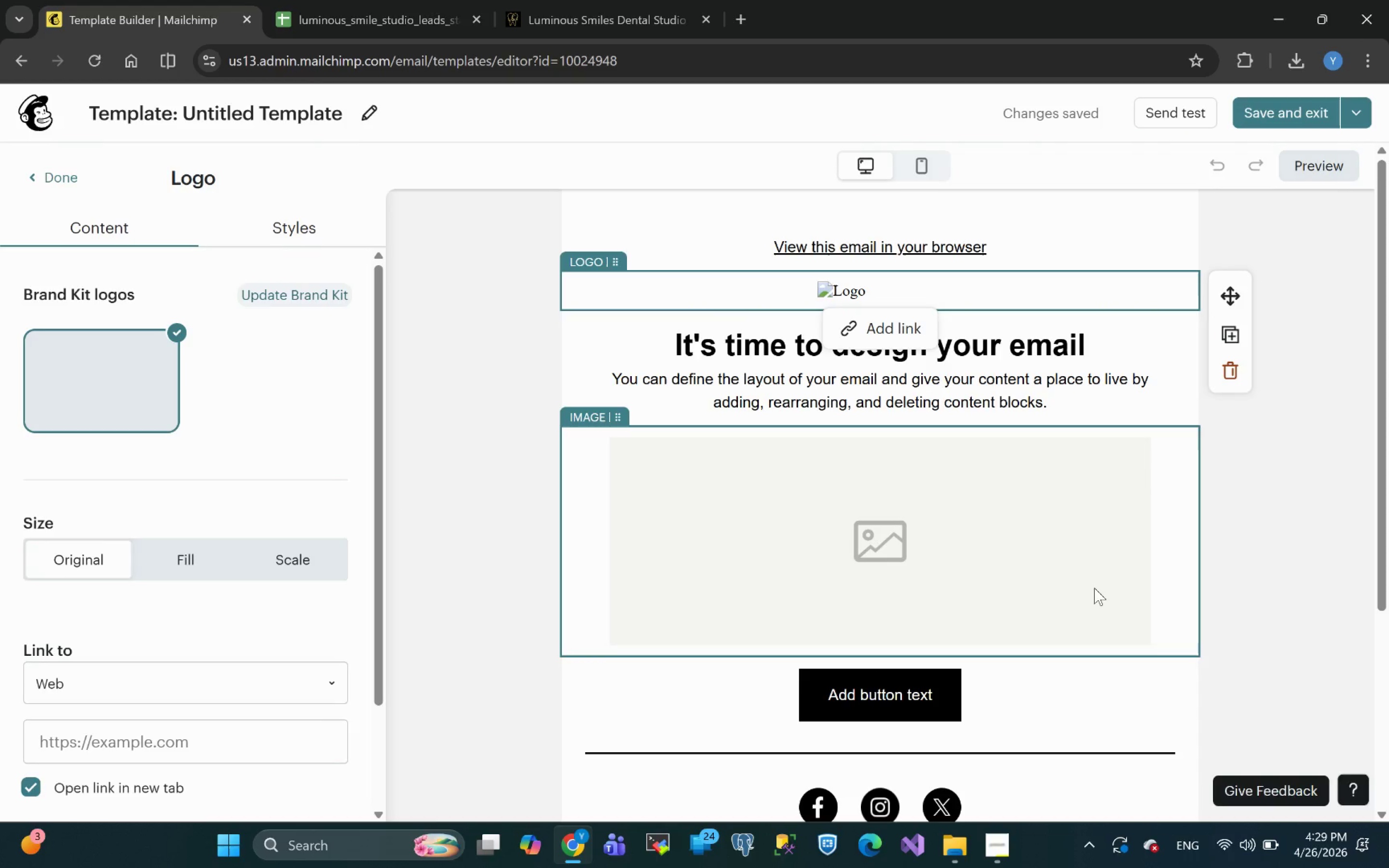 
wait(9.53)
 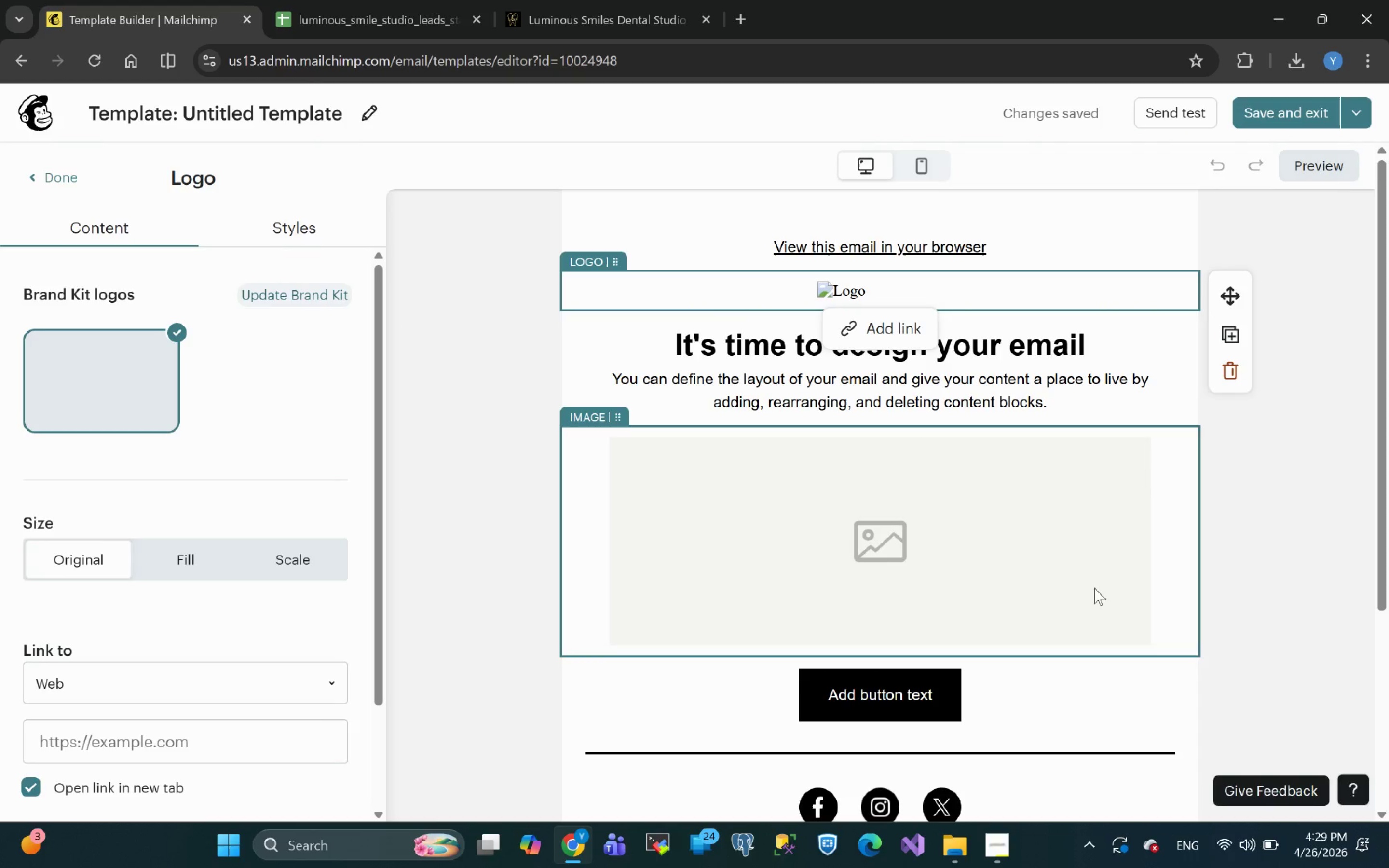 
left_click([1159, 287])
 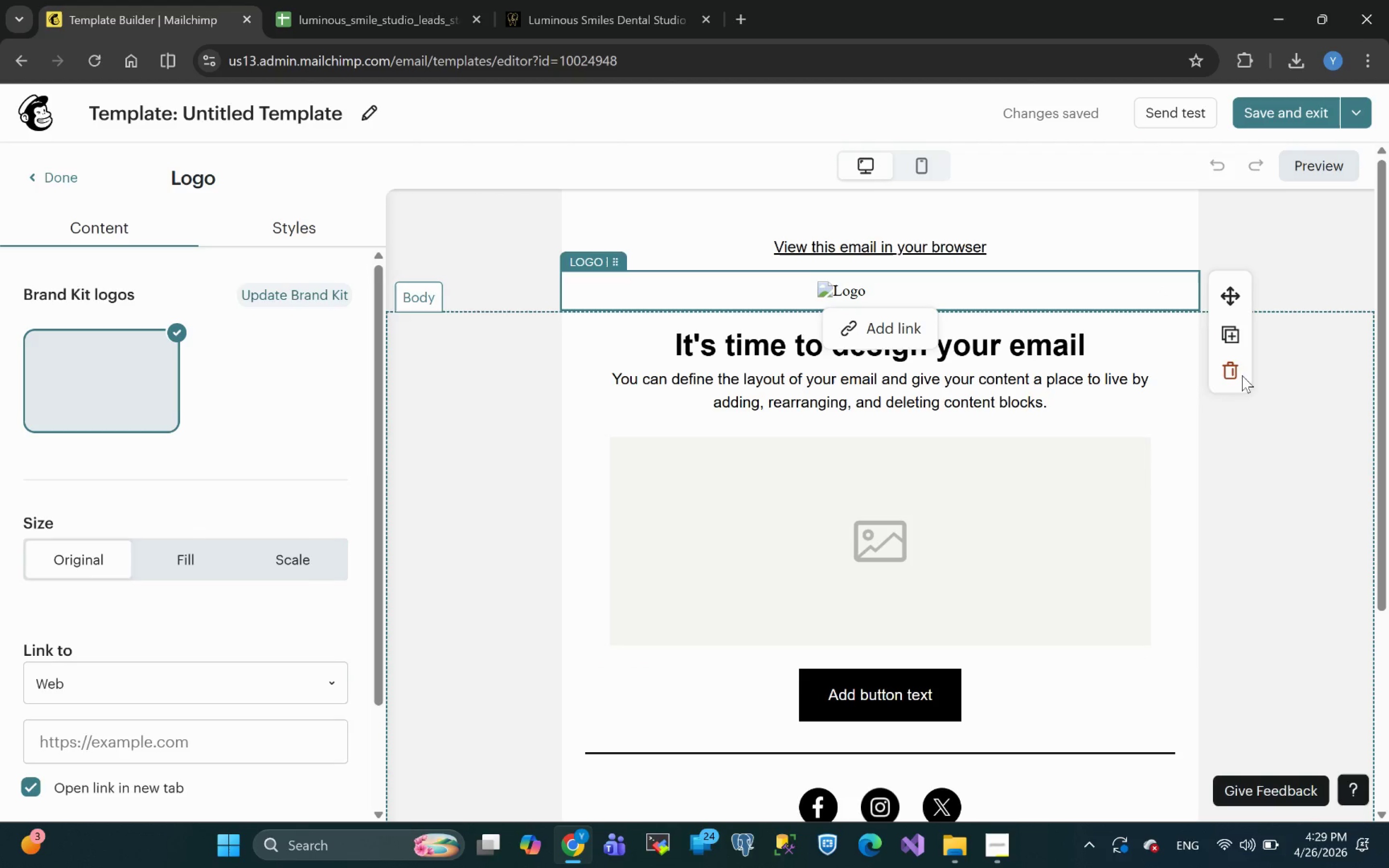 
left_click([1228, 368])
 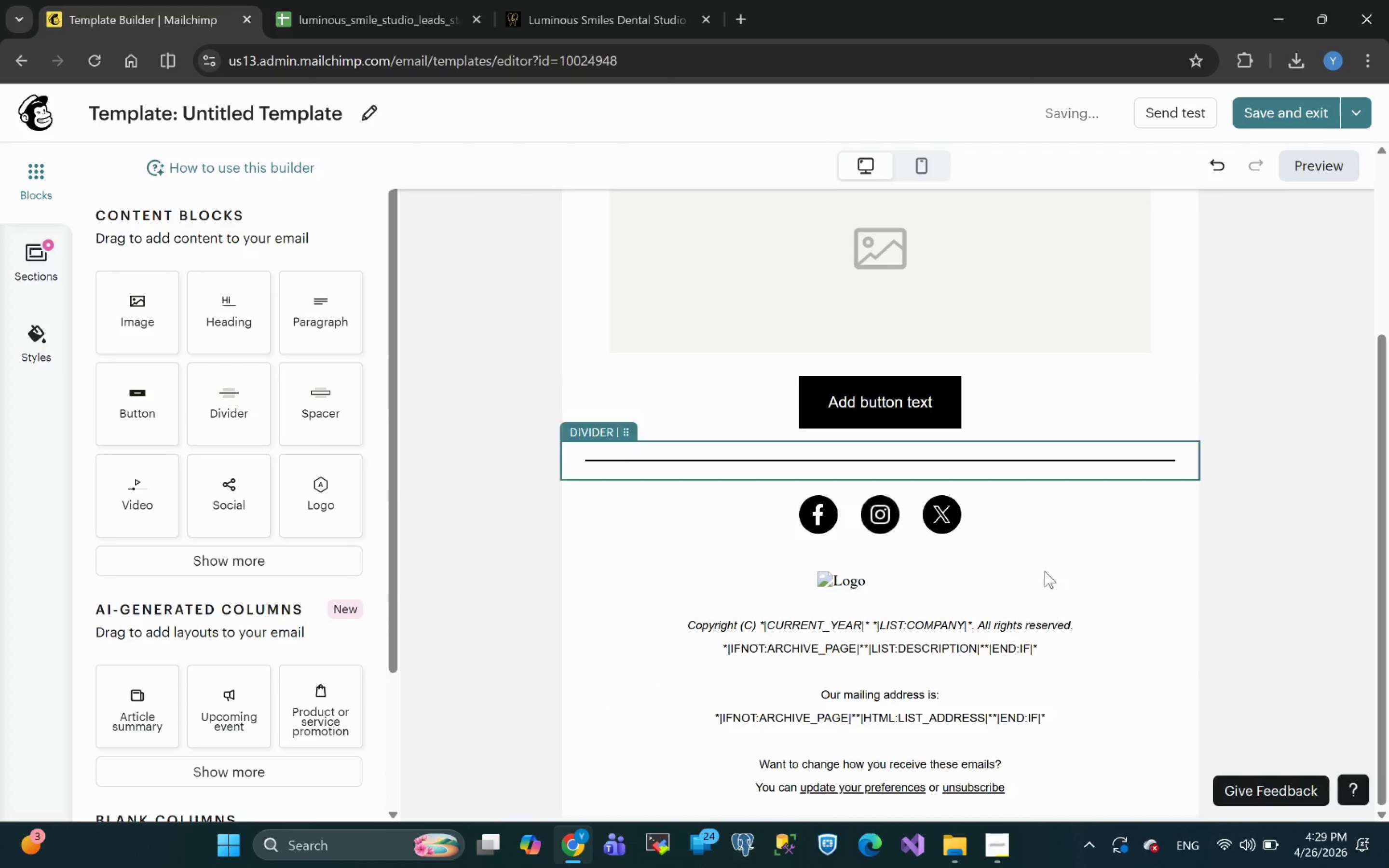 
left_click([1099, 591])
 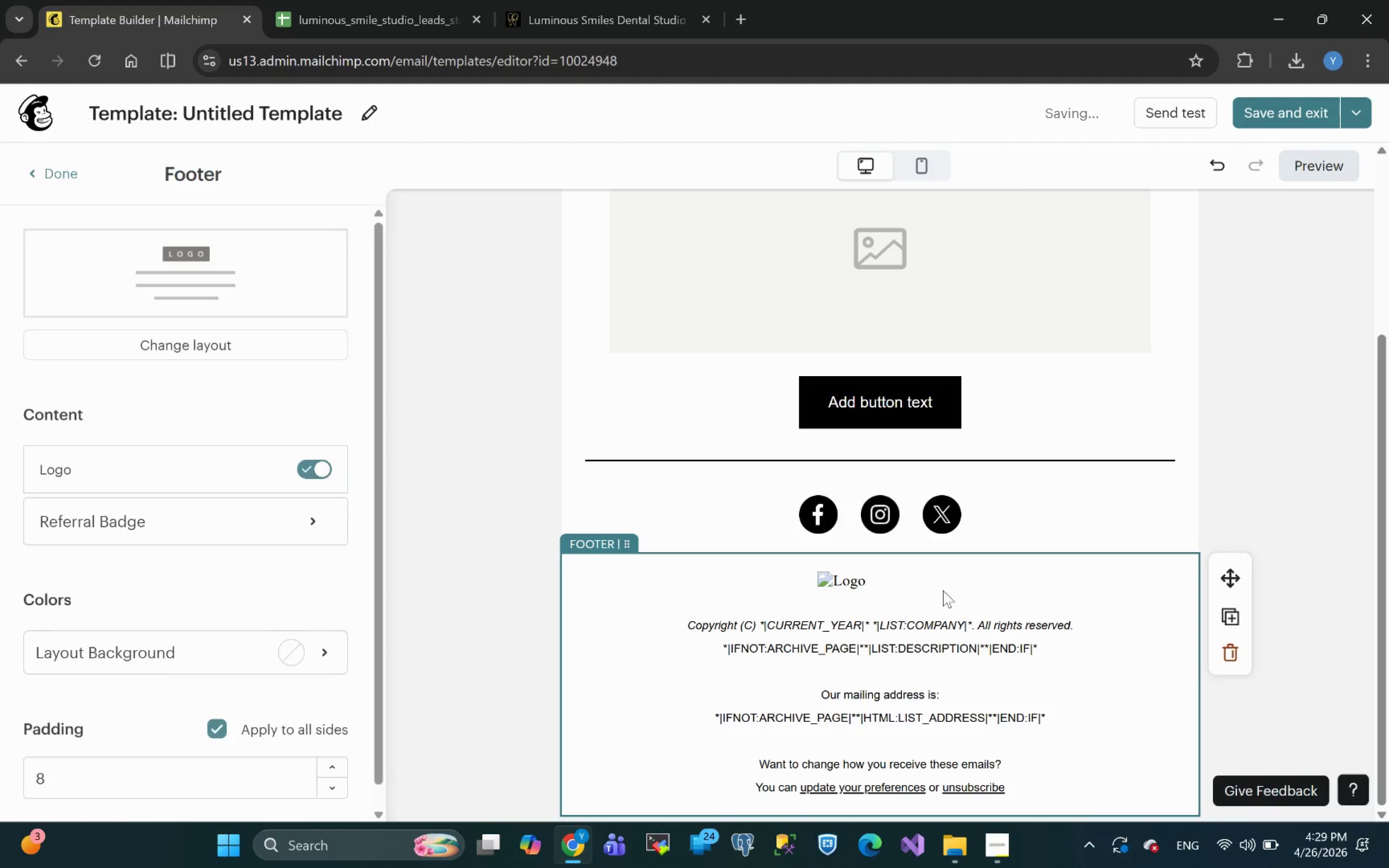 
left_click([943, 590])
 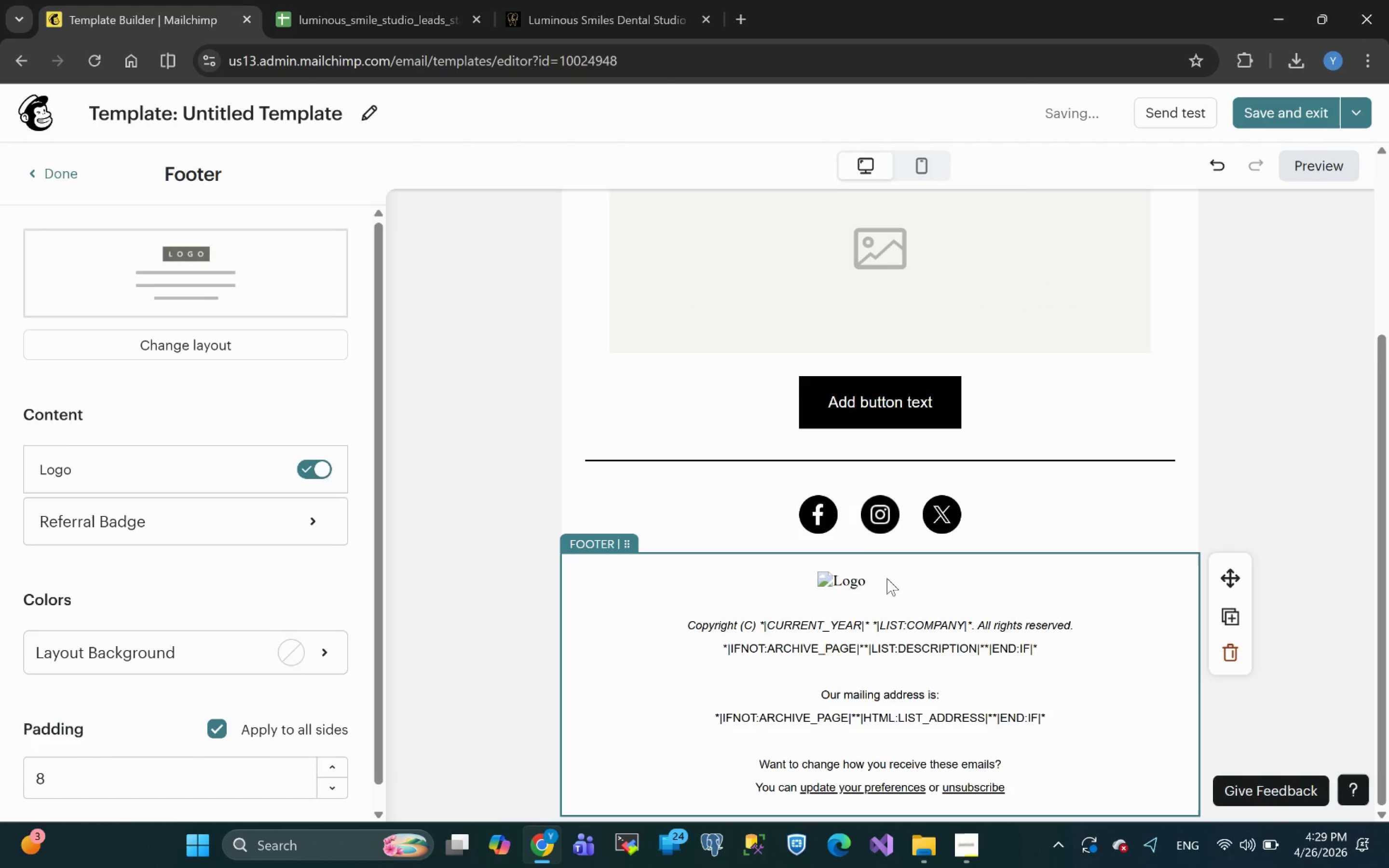 
left_click([844, 571])
 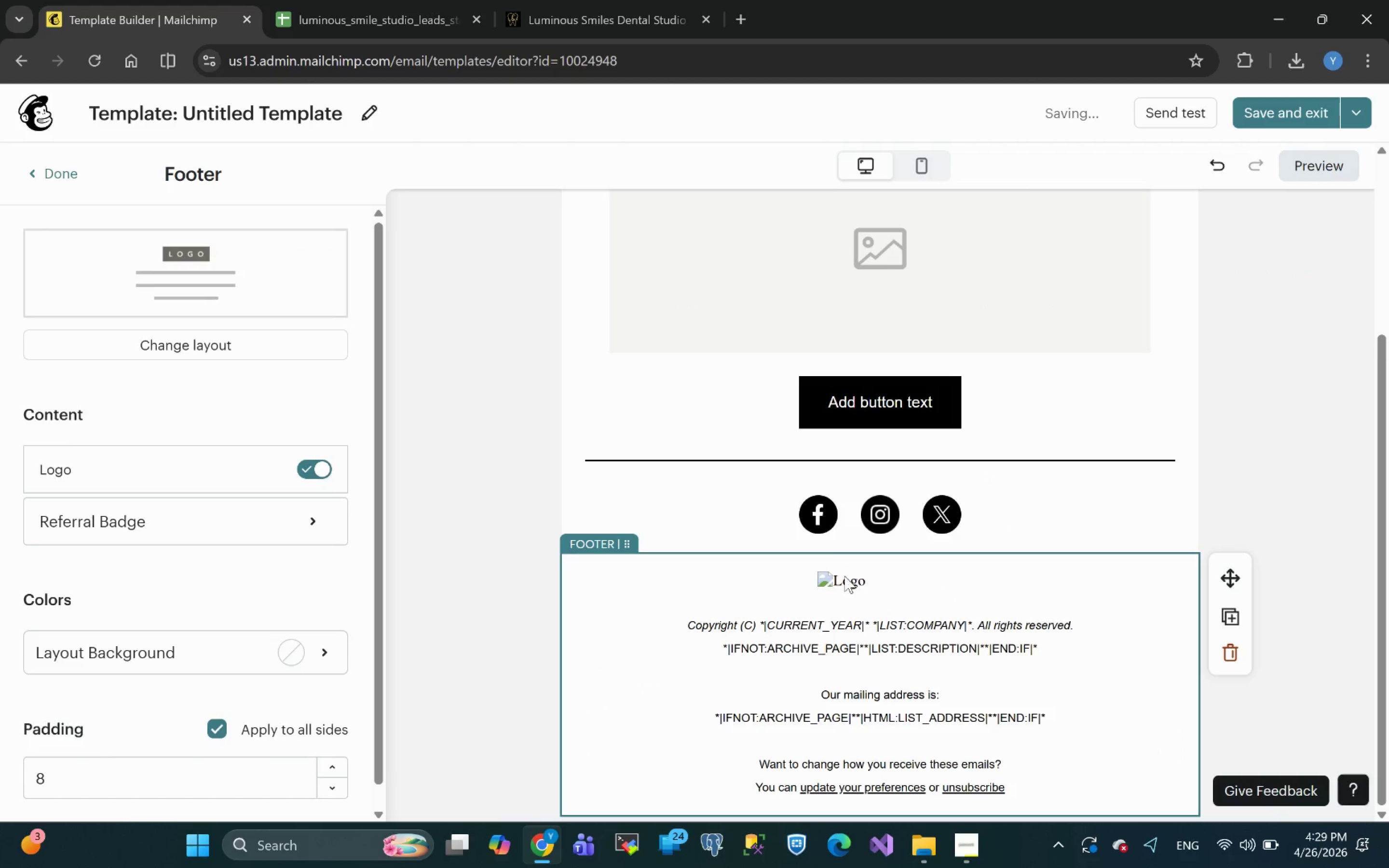 
left_click([844, 576])
 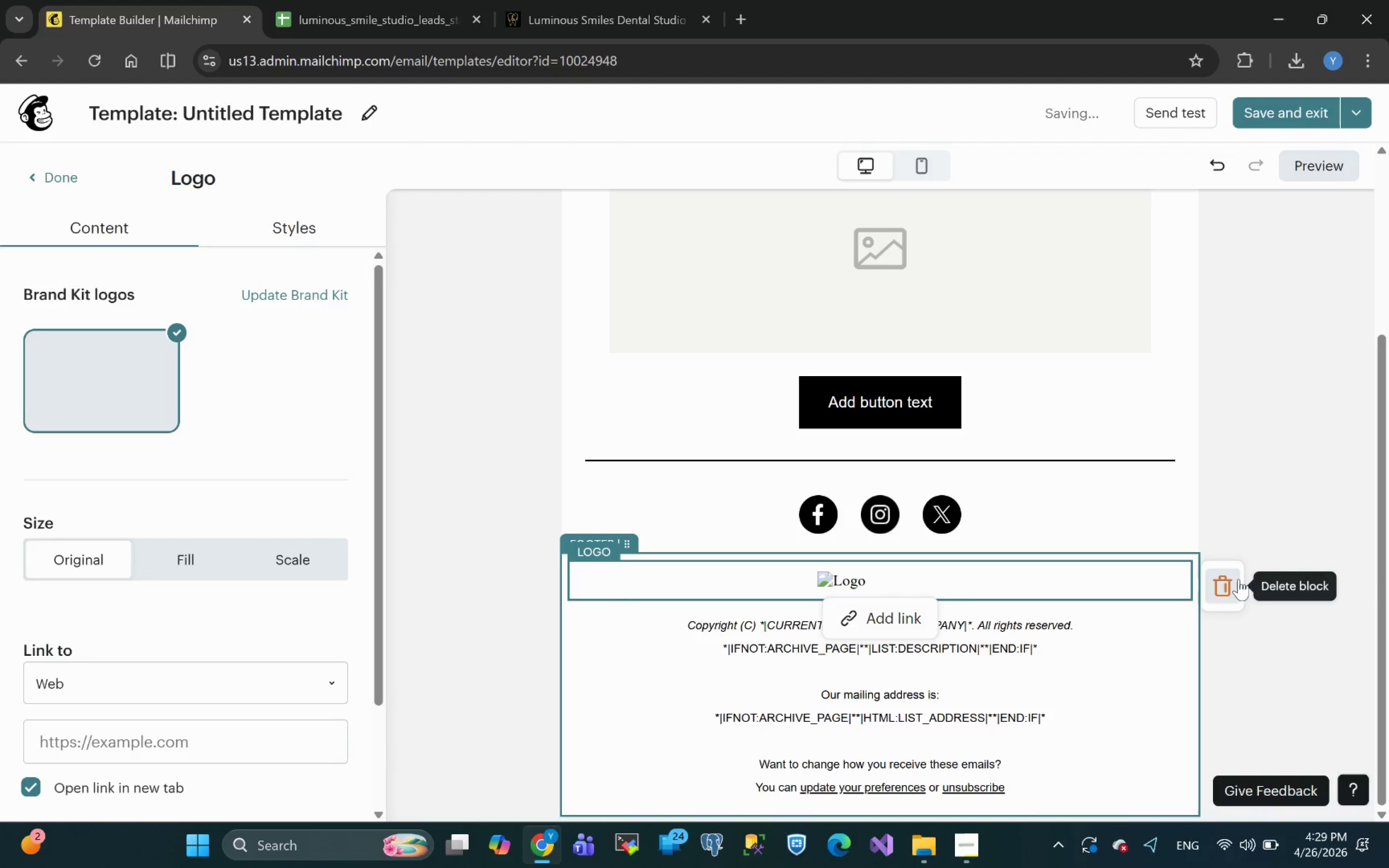 
left_click([1221, 587])
 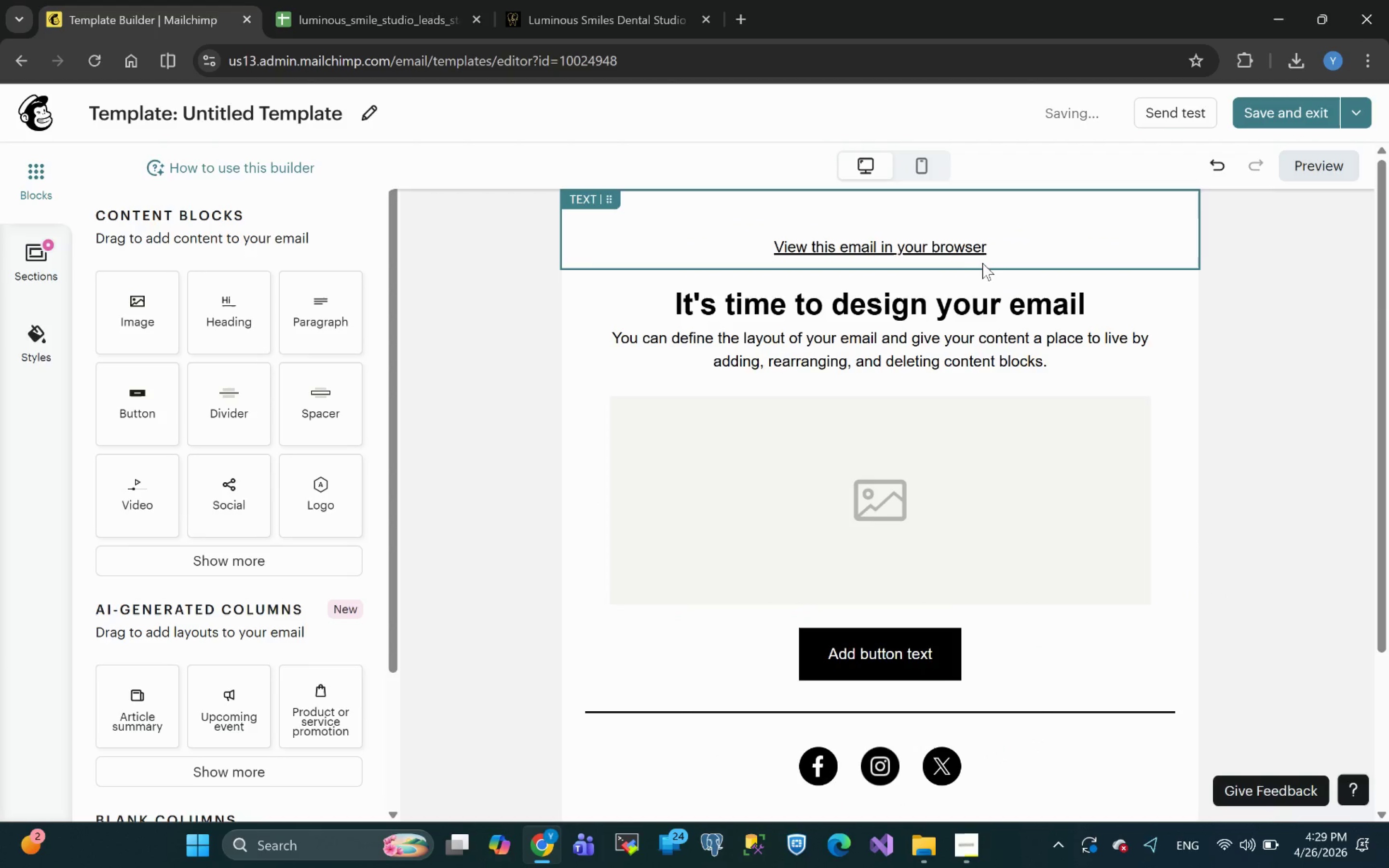 
left_click([1053, 246])
 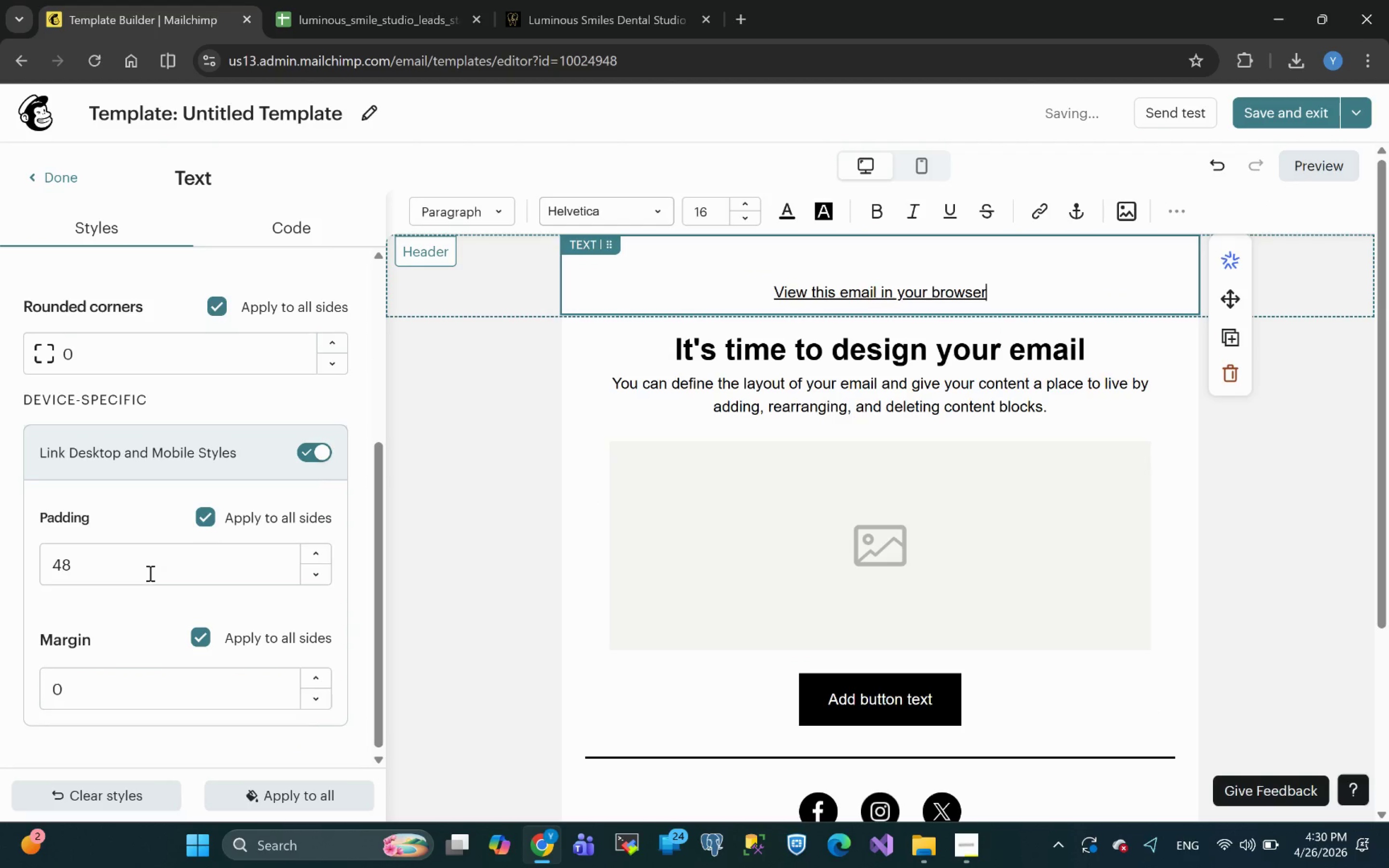 
wait(6.08)
 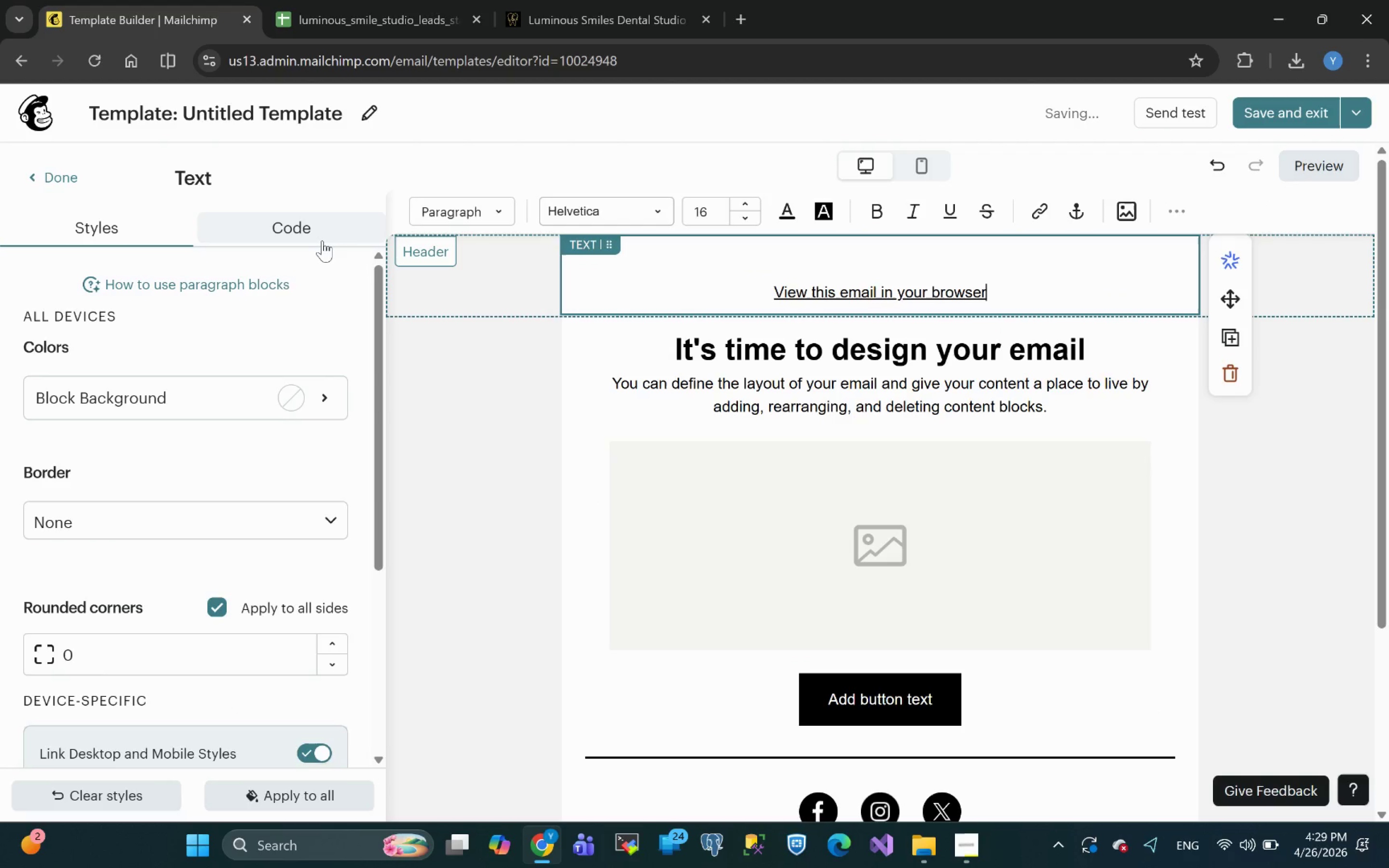 
left_click([206, 514])
 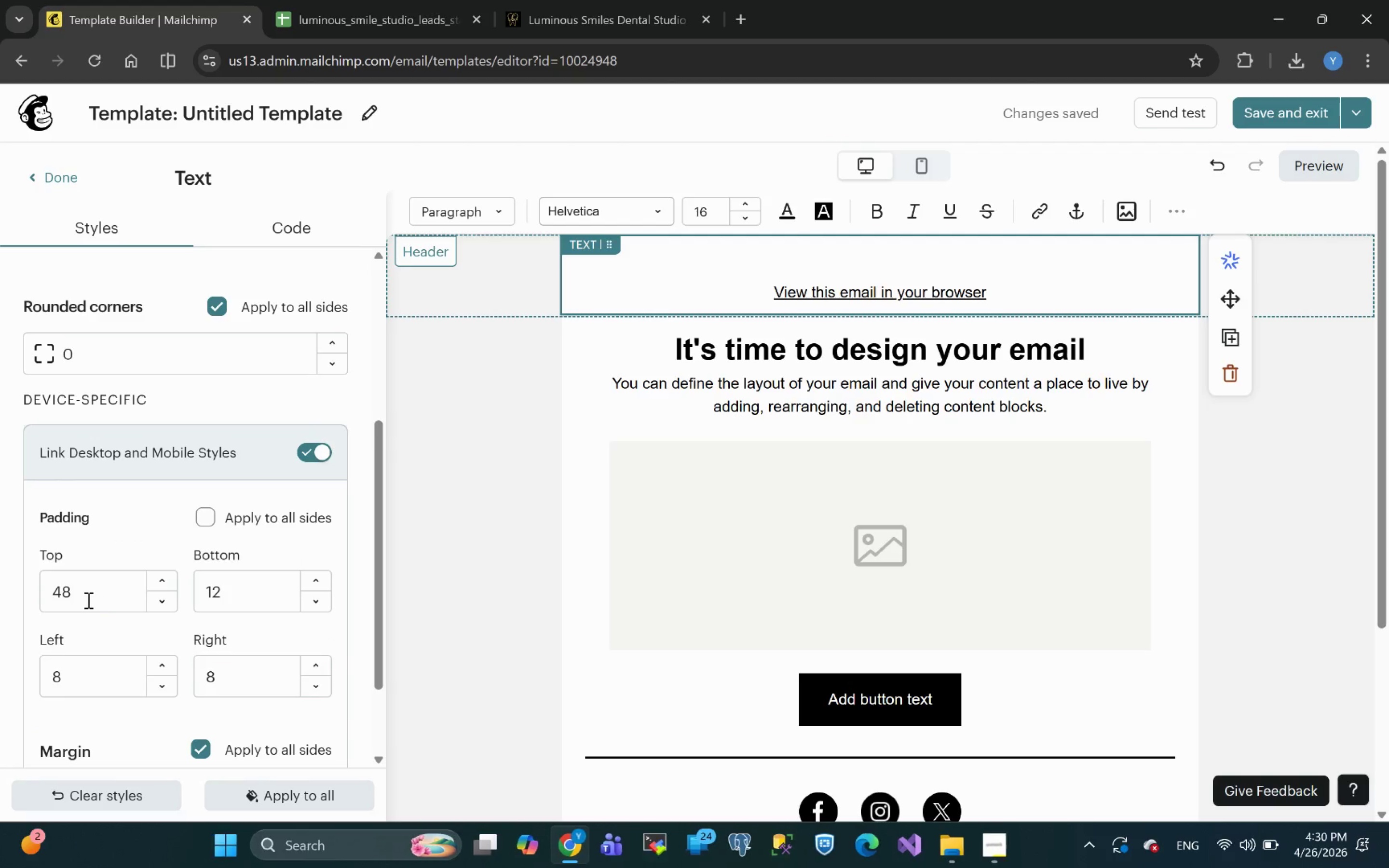 
left_click_drag(start_coordinate=[79, 591], to_coordinate=[41, 596])
 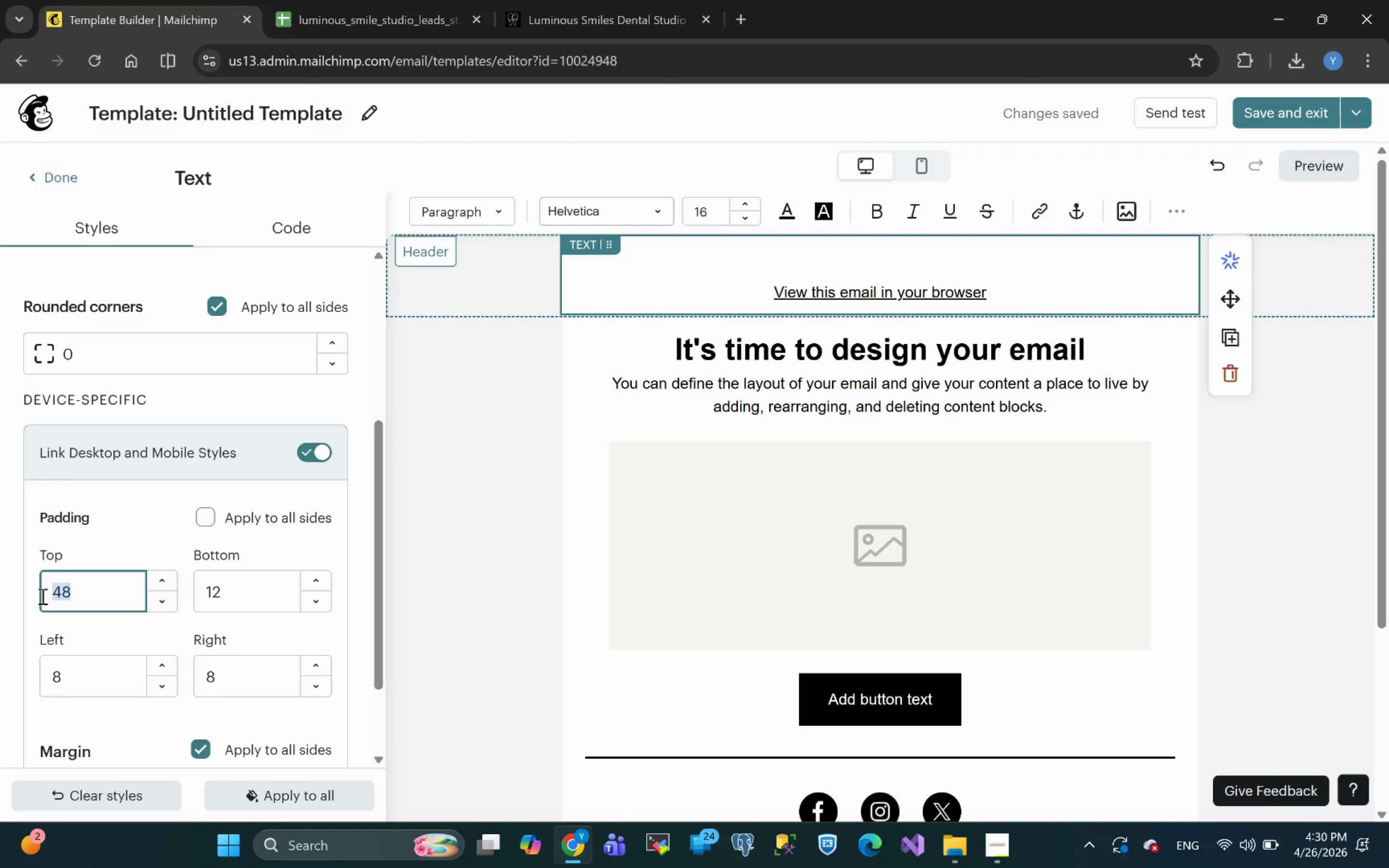 
key(2)
 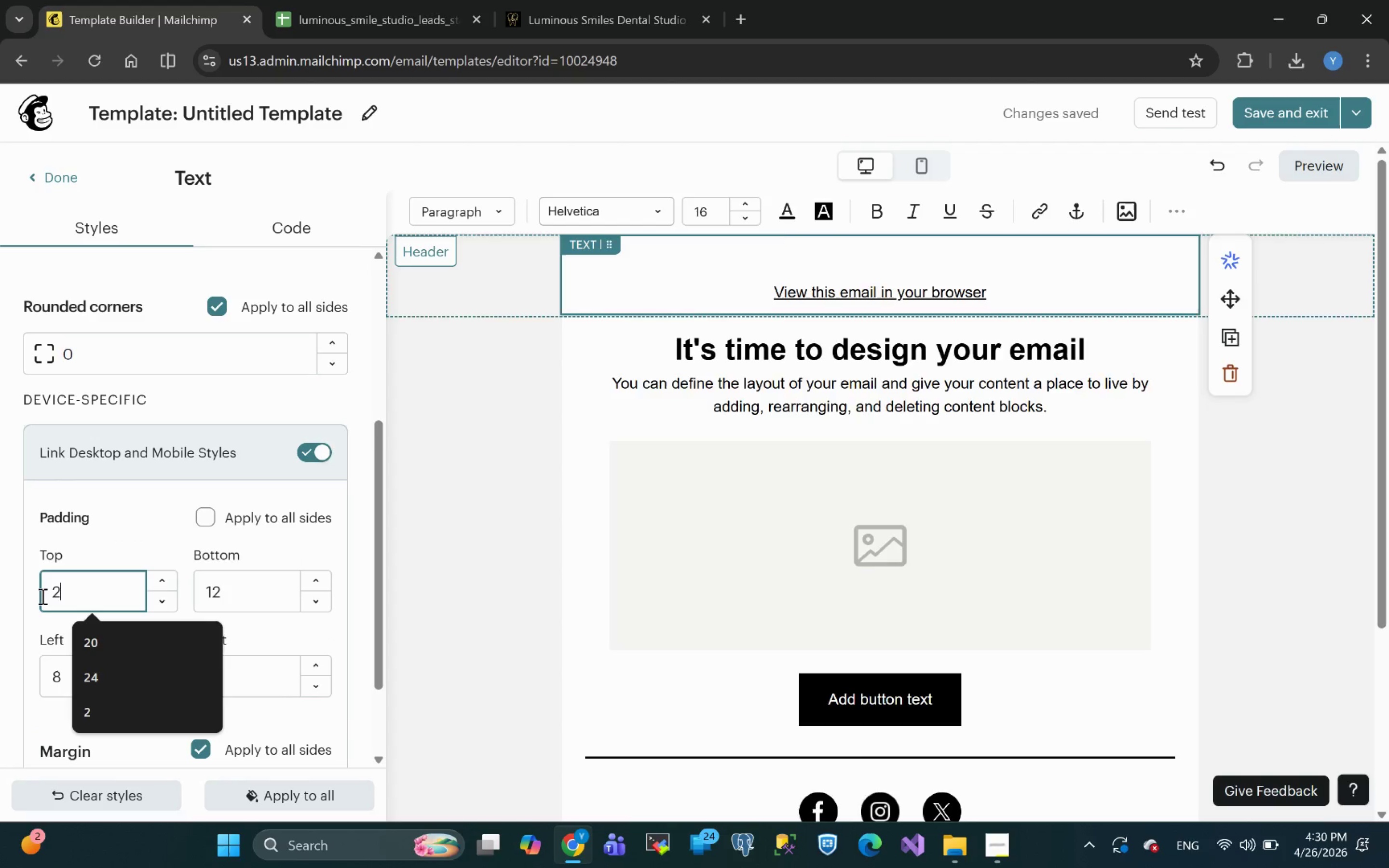 
key(Enter)
 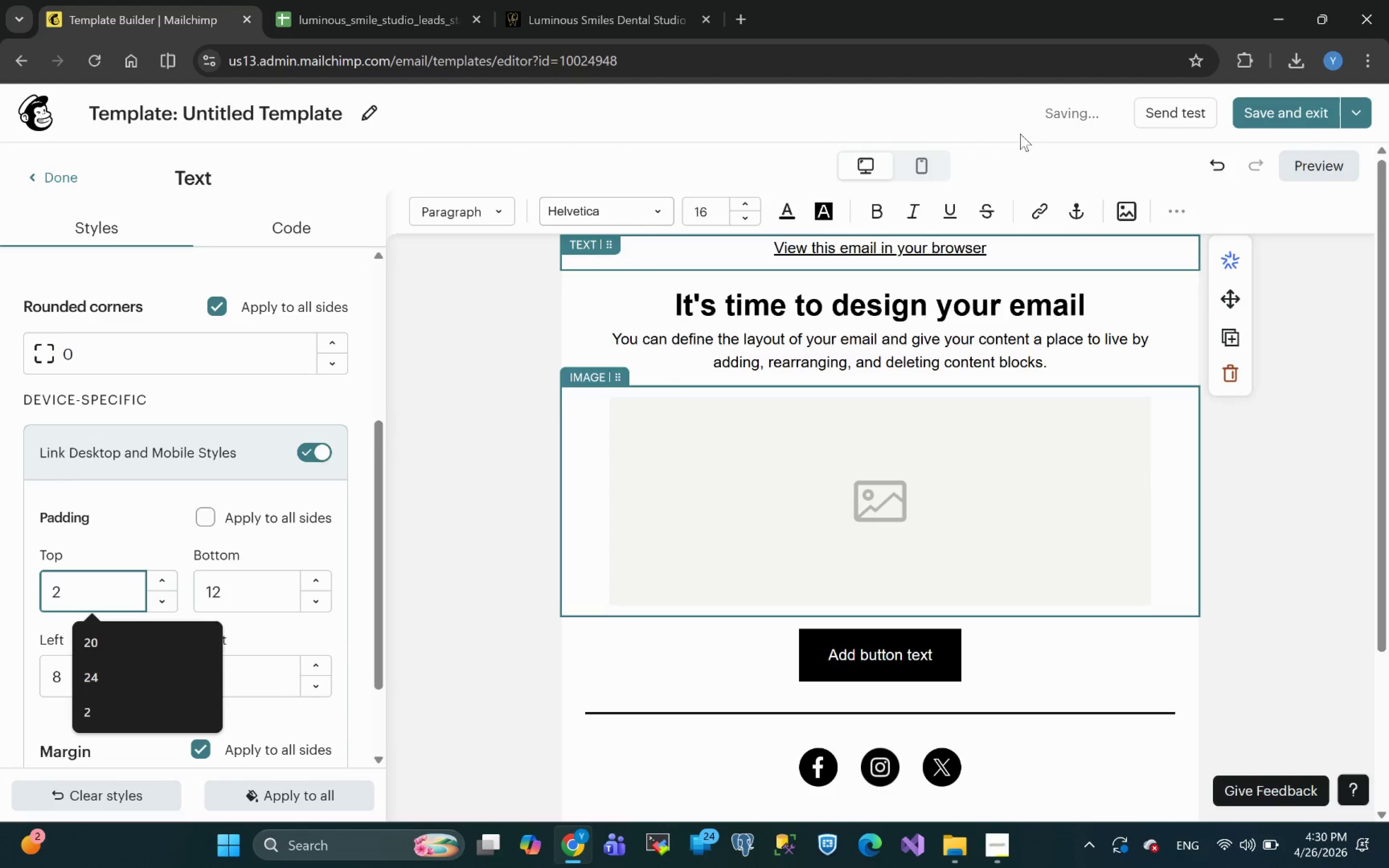 
left_click([1170, 204])
 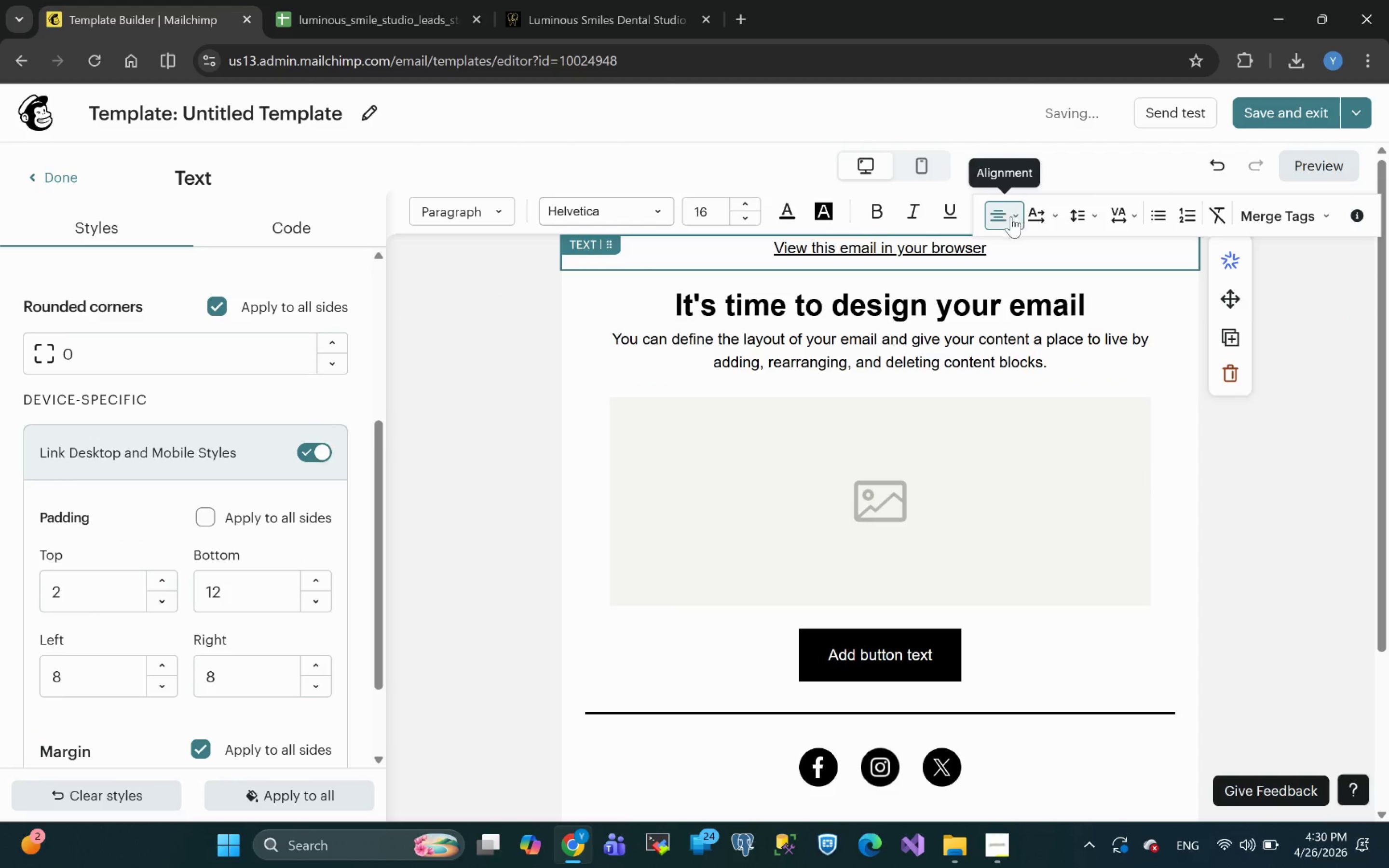 
left_click([1019, 213])
 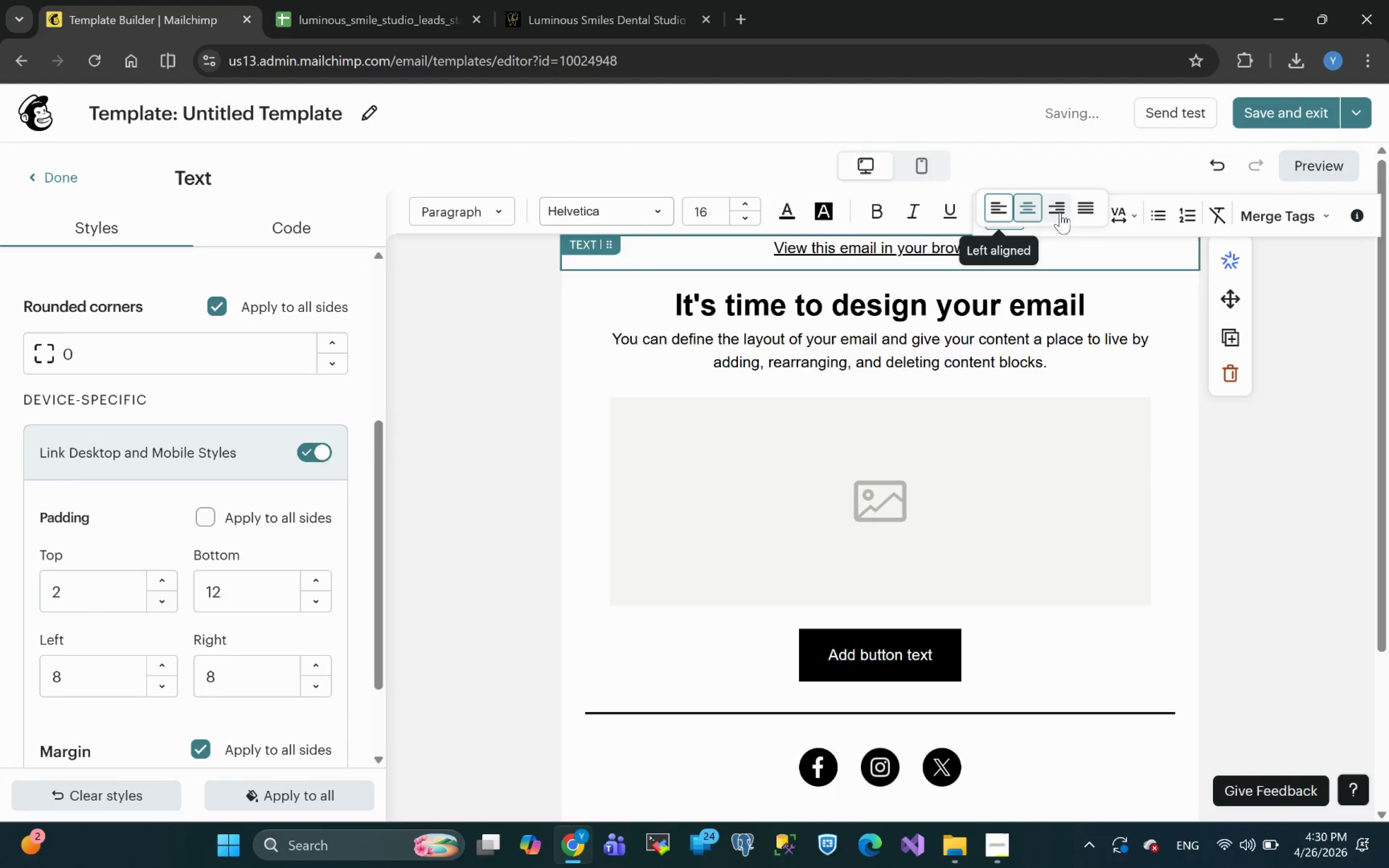 
left_click([1053, 208])
 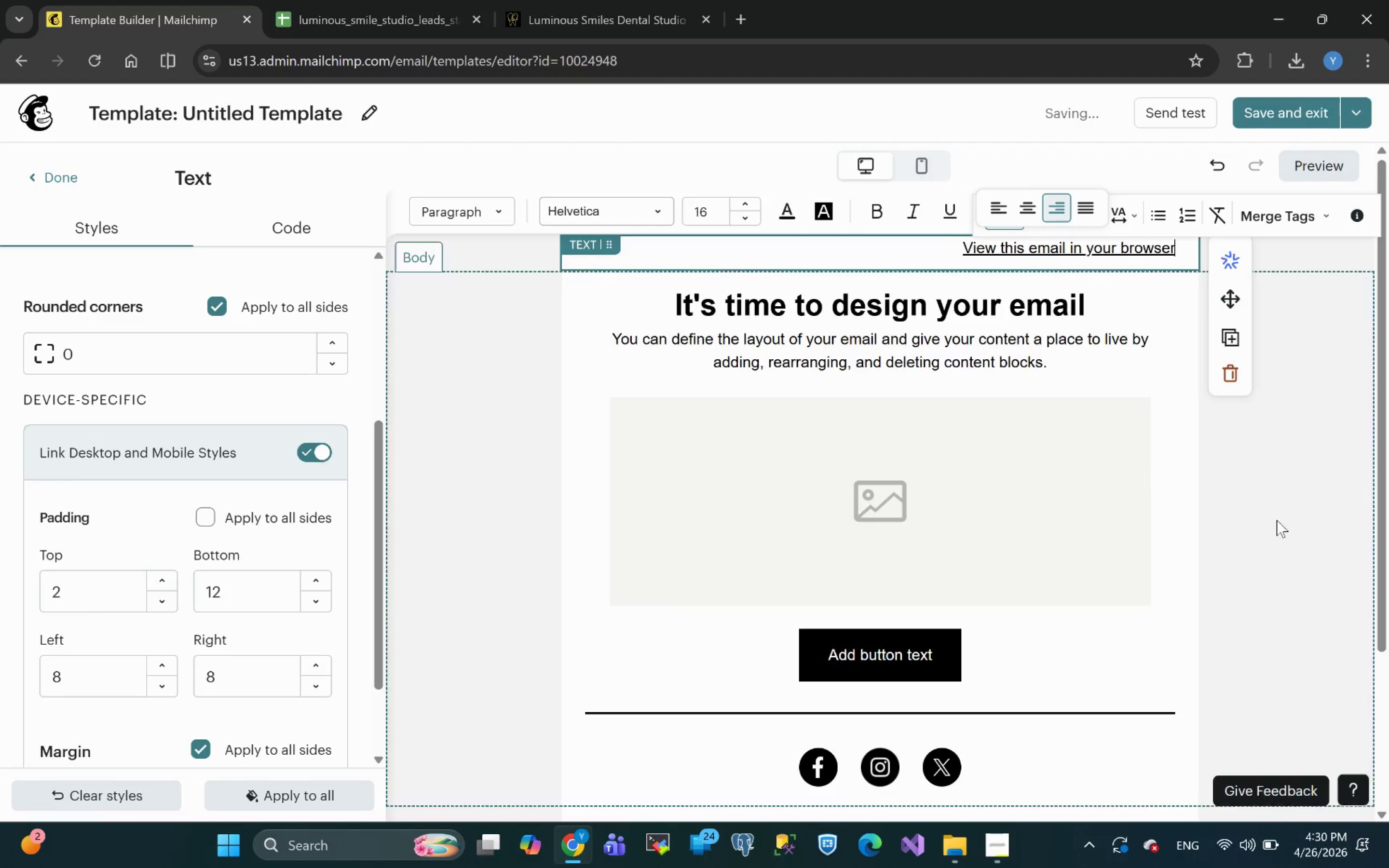 
left_click([1277, 520])
 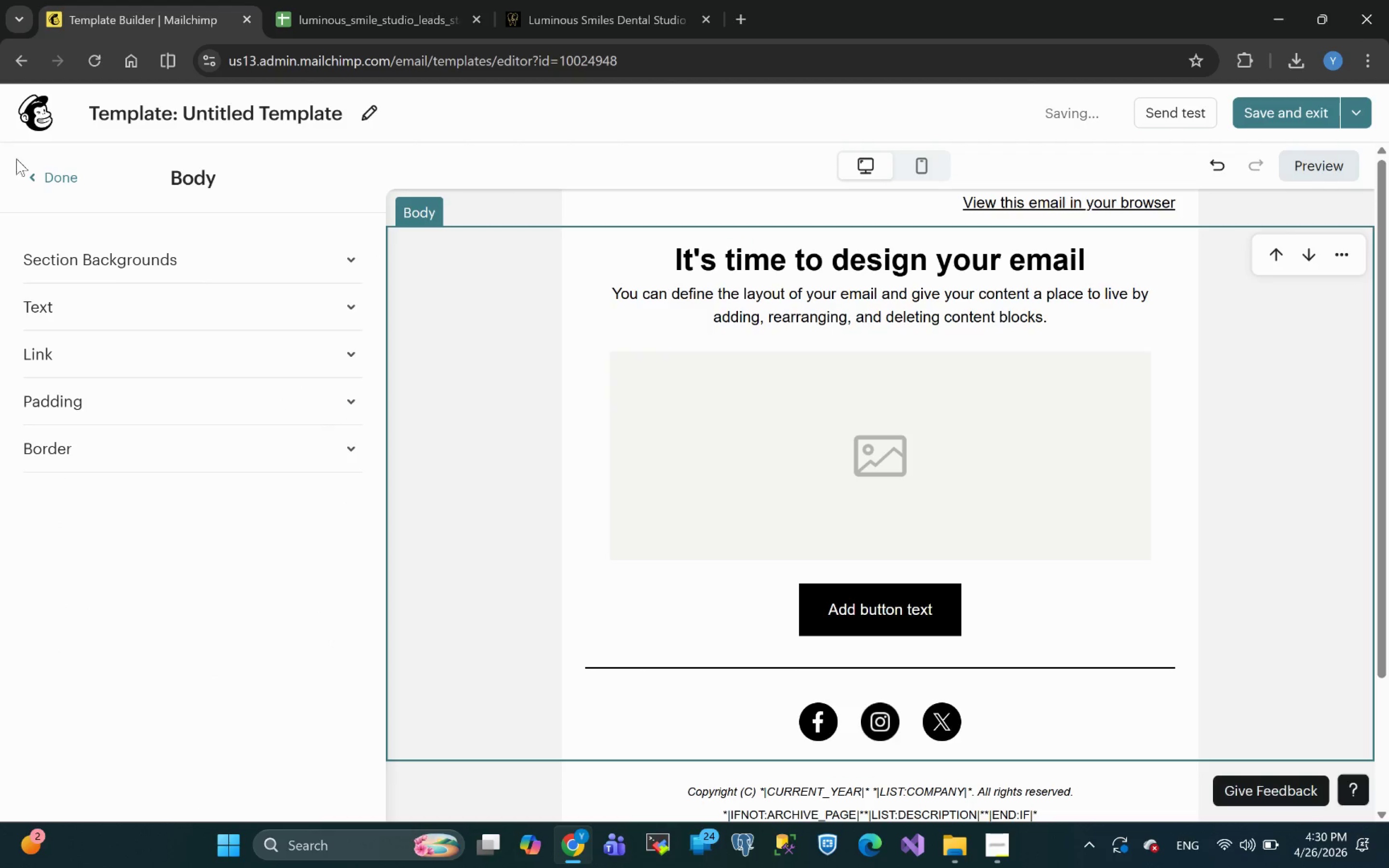 
left_click([45, 183])
 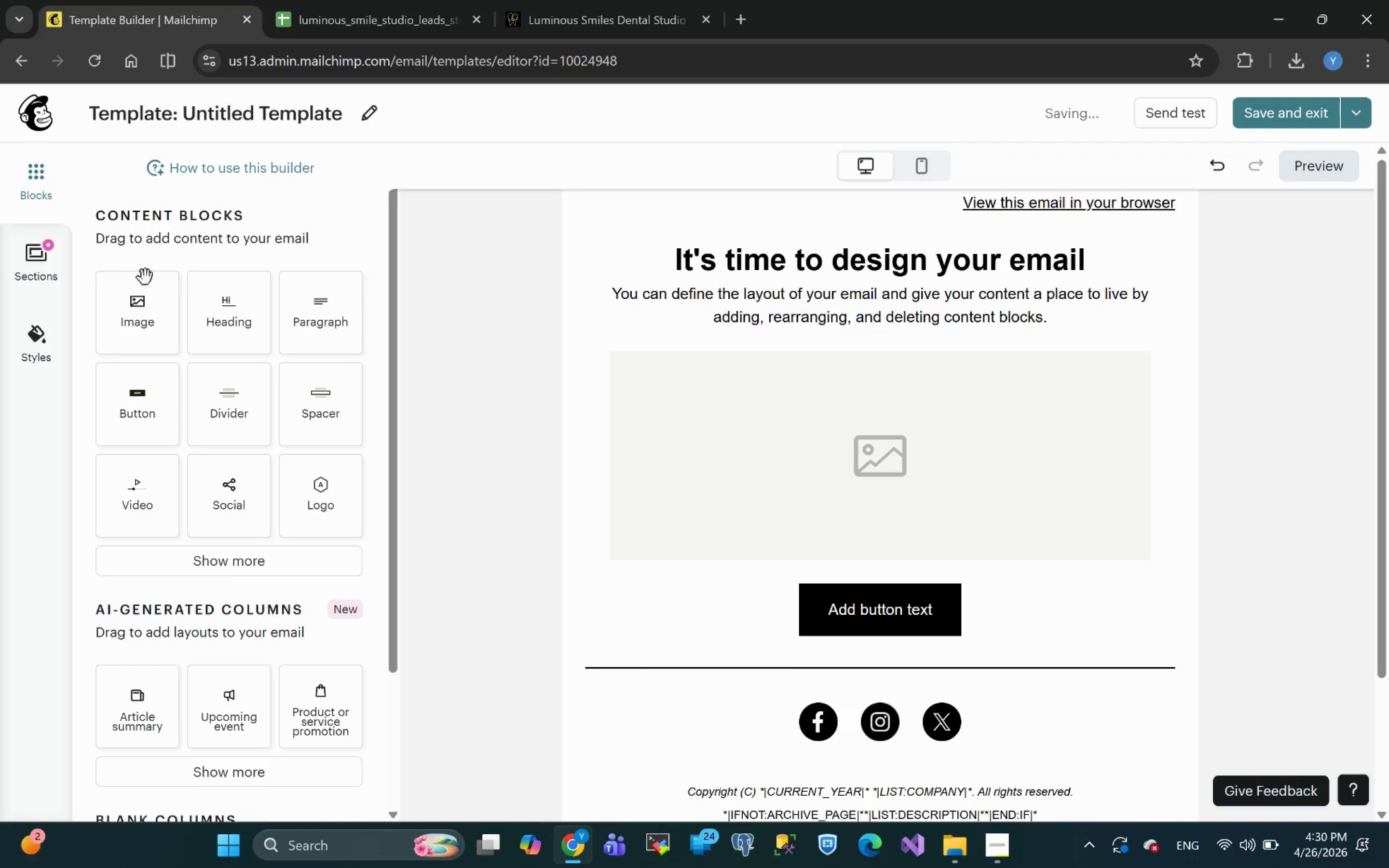 
left_click_drag(start_coordinate=[134, 321], to_coordinate=[838, 226])
 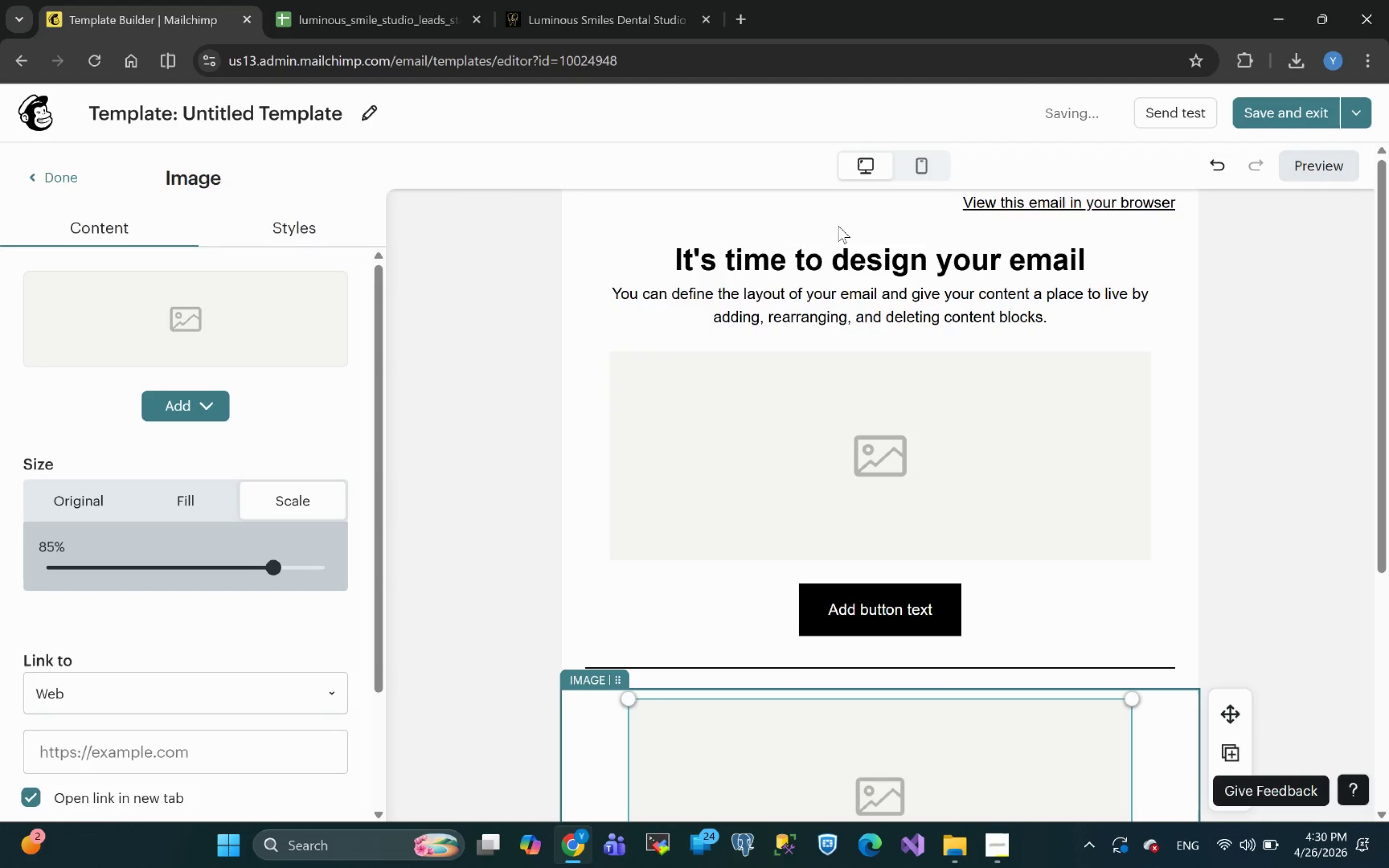 
key(Control+Z)
 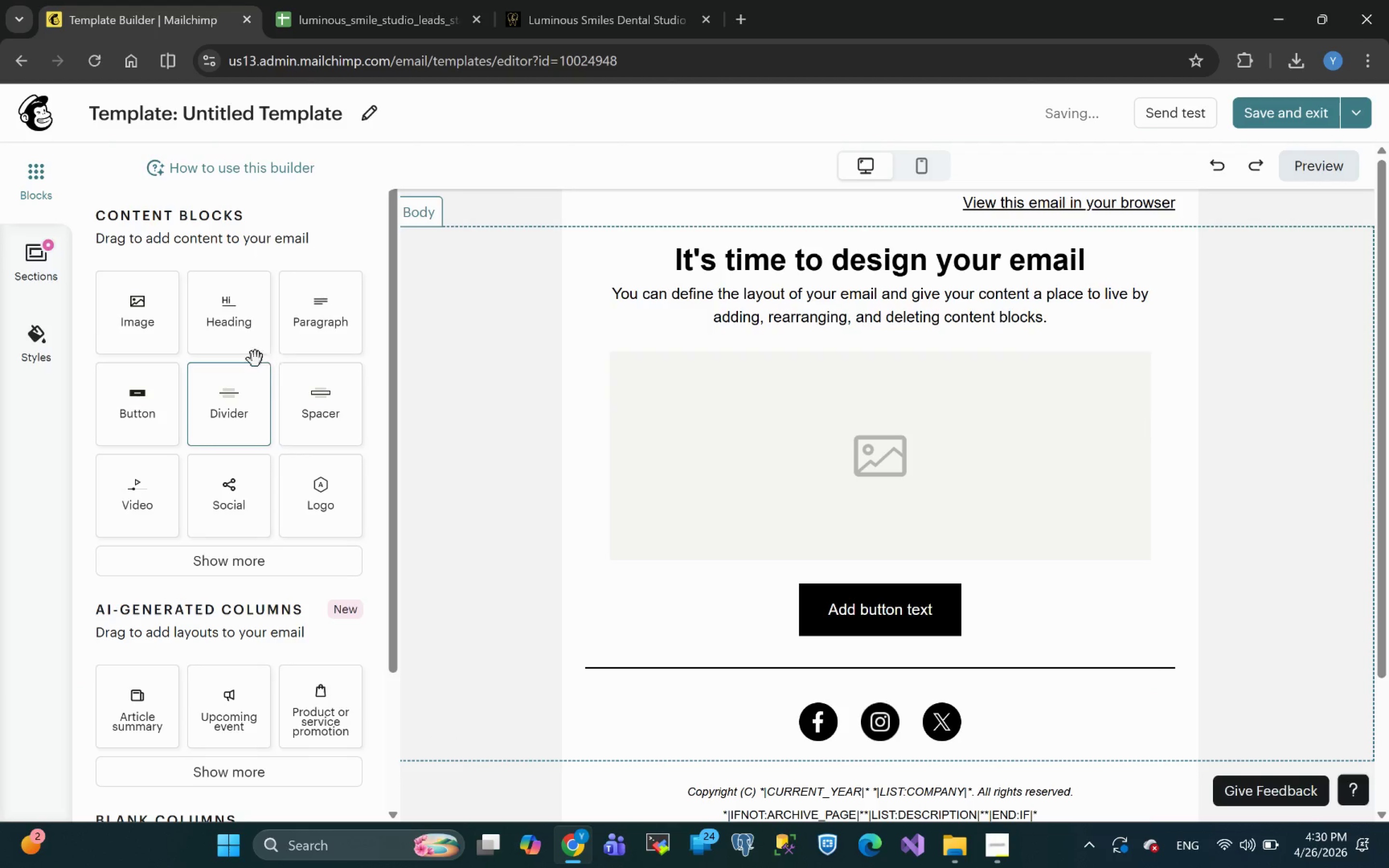 
left_click_drag(start_coordinate=[150, 329], to_coordinate=[849, 241])
 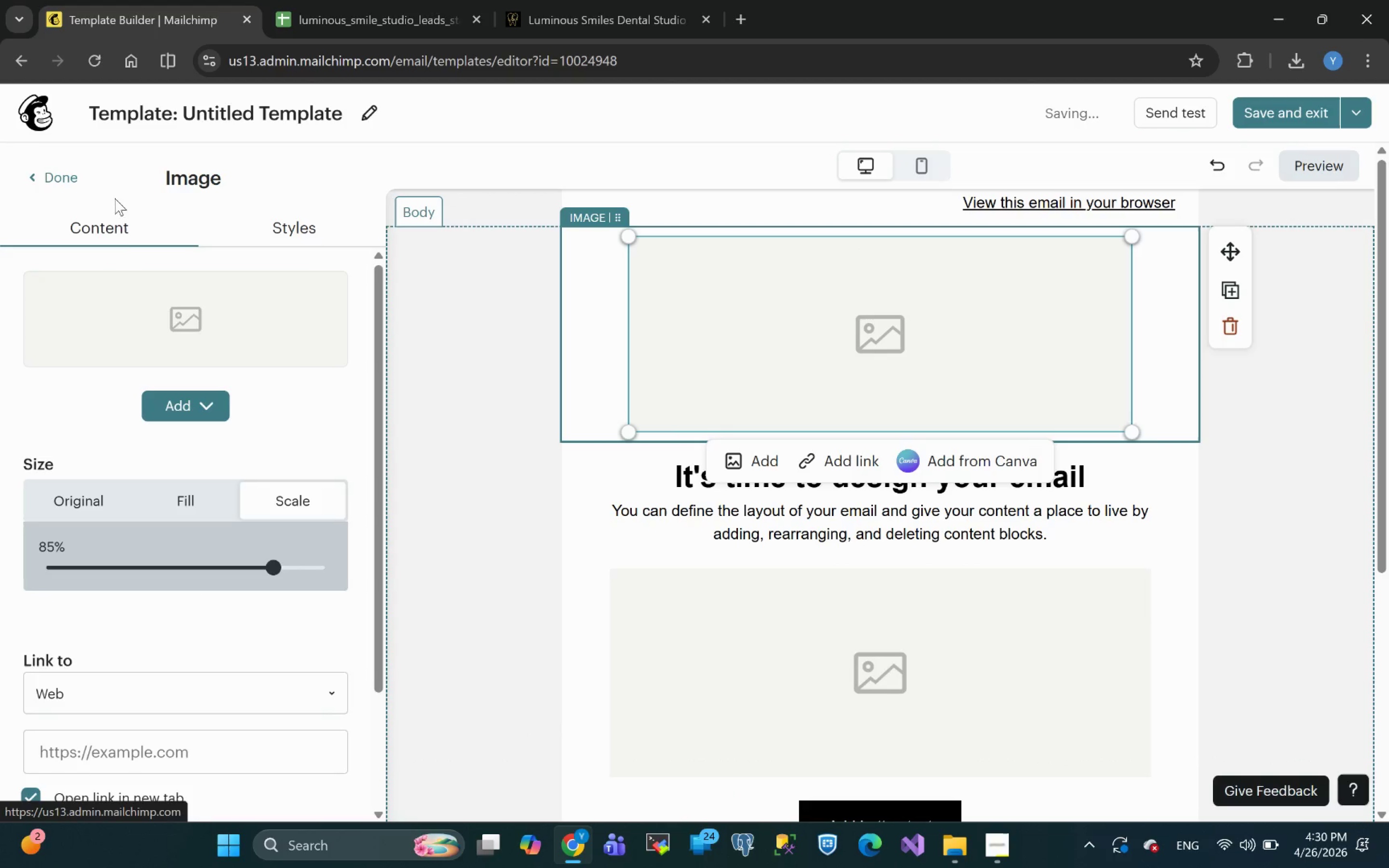 
left_click([183, 399])
 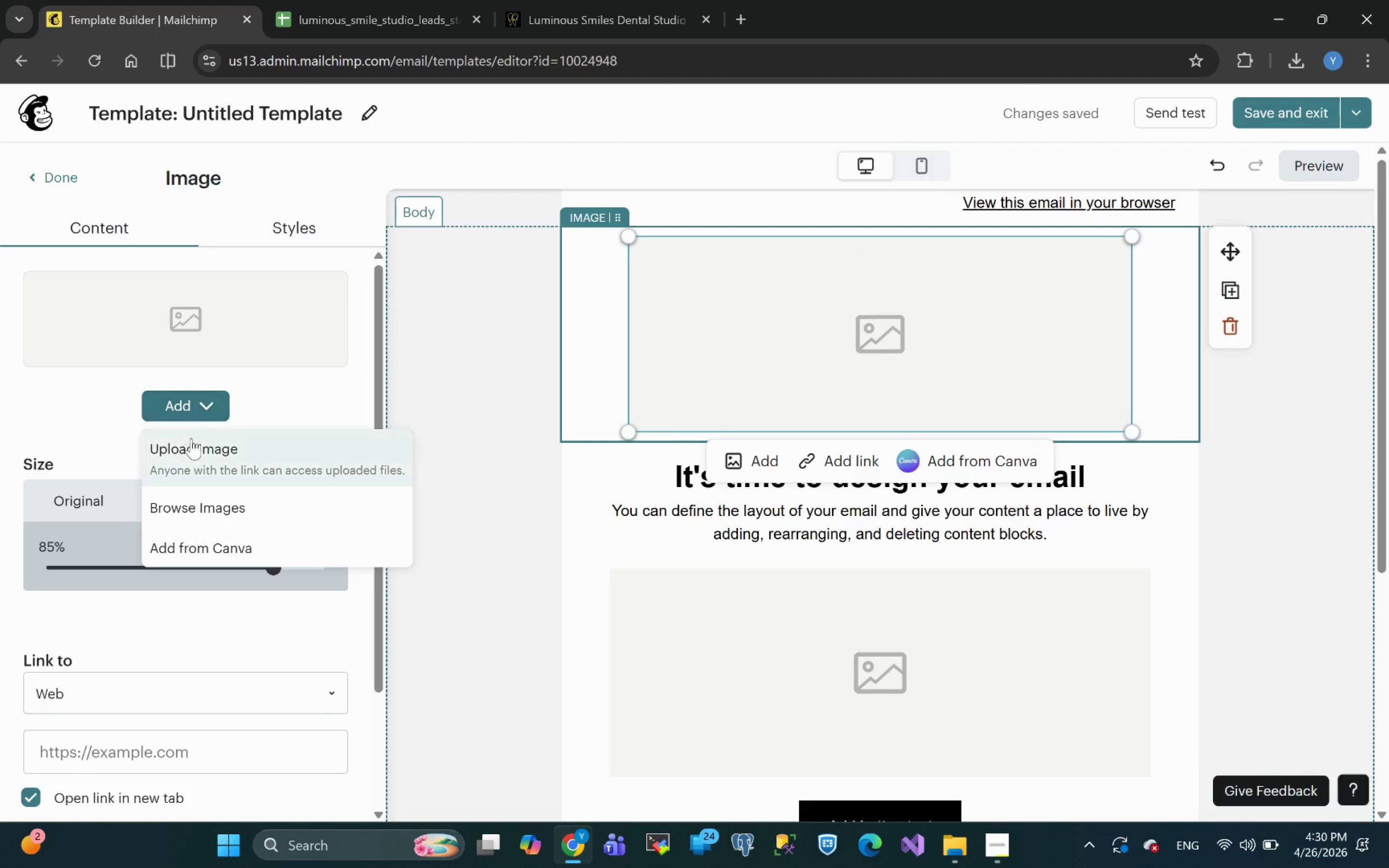 
left_click([191, 448])
 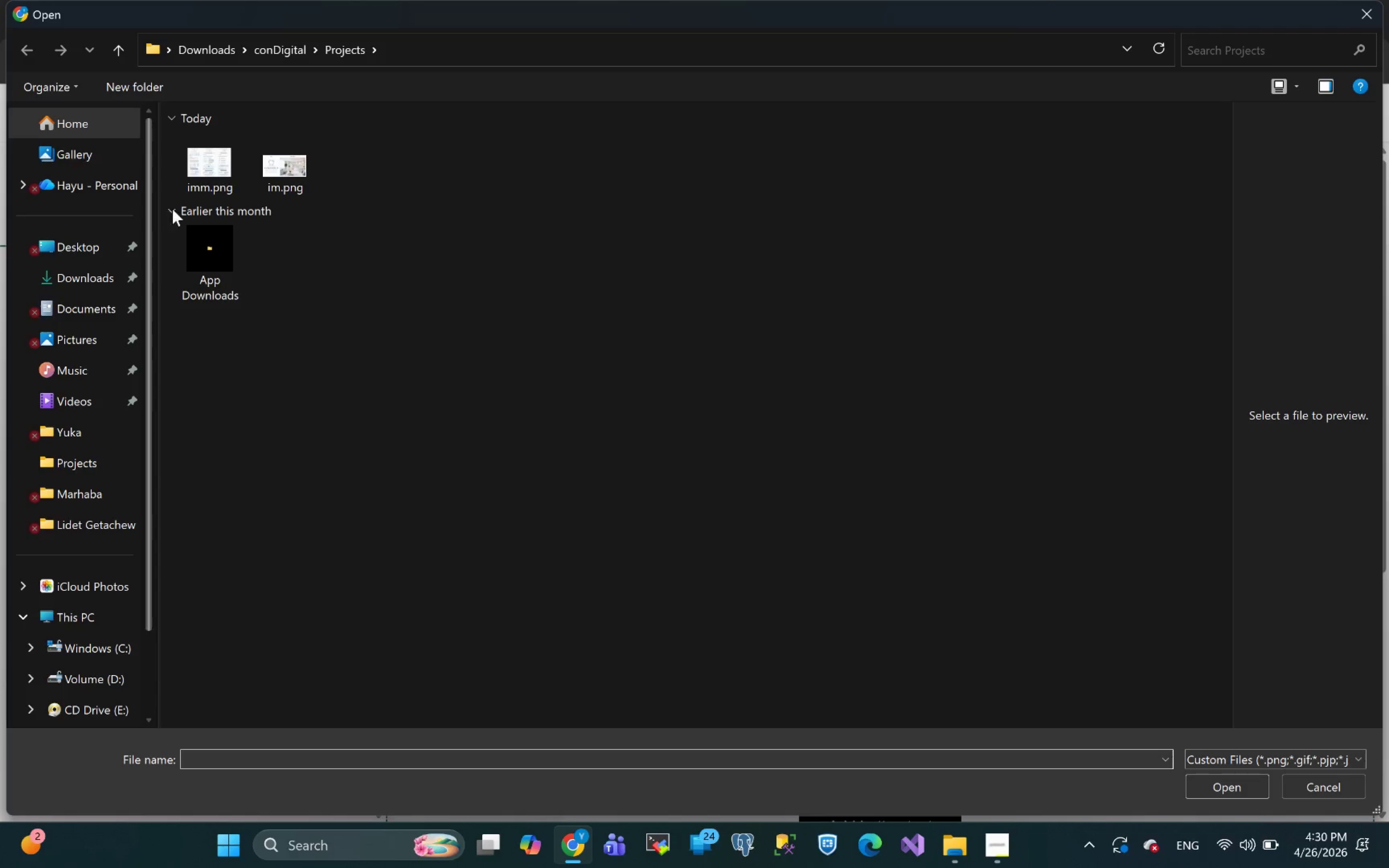 
left_click([219, 155])
 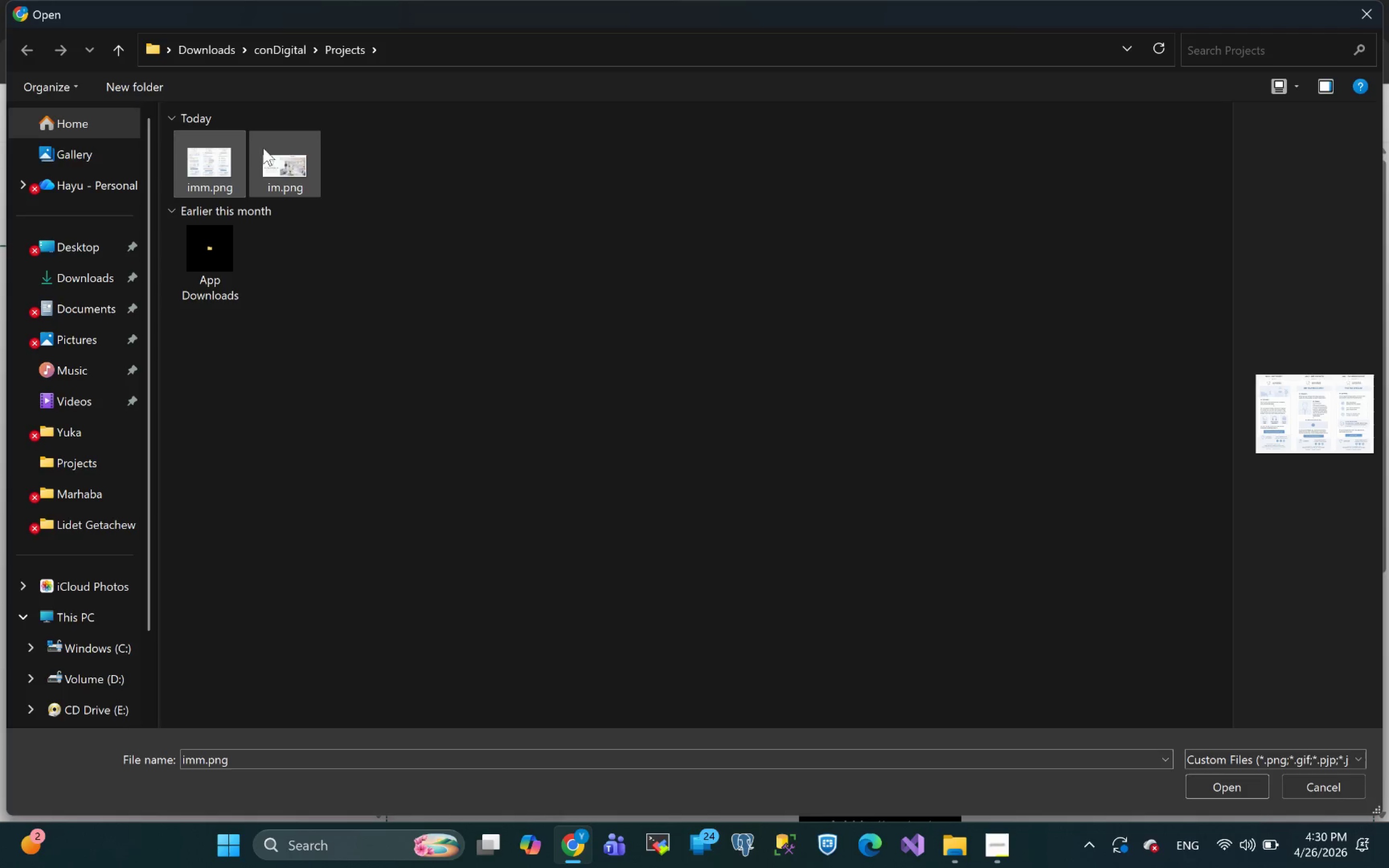 
left_click([297, 178])
 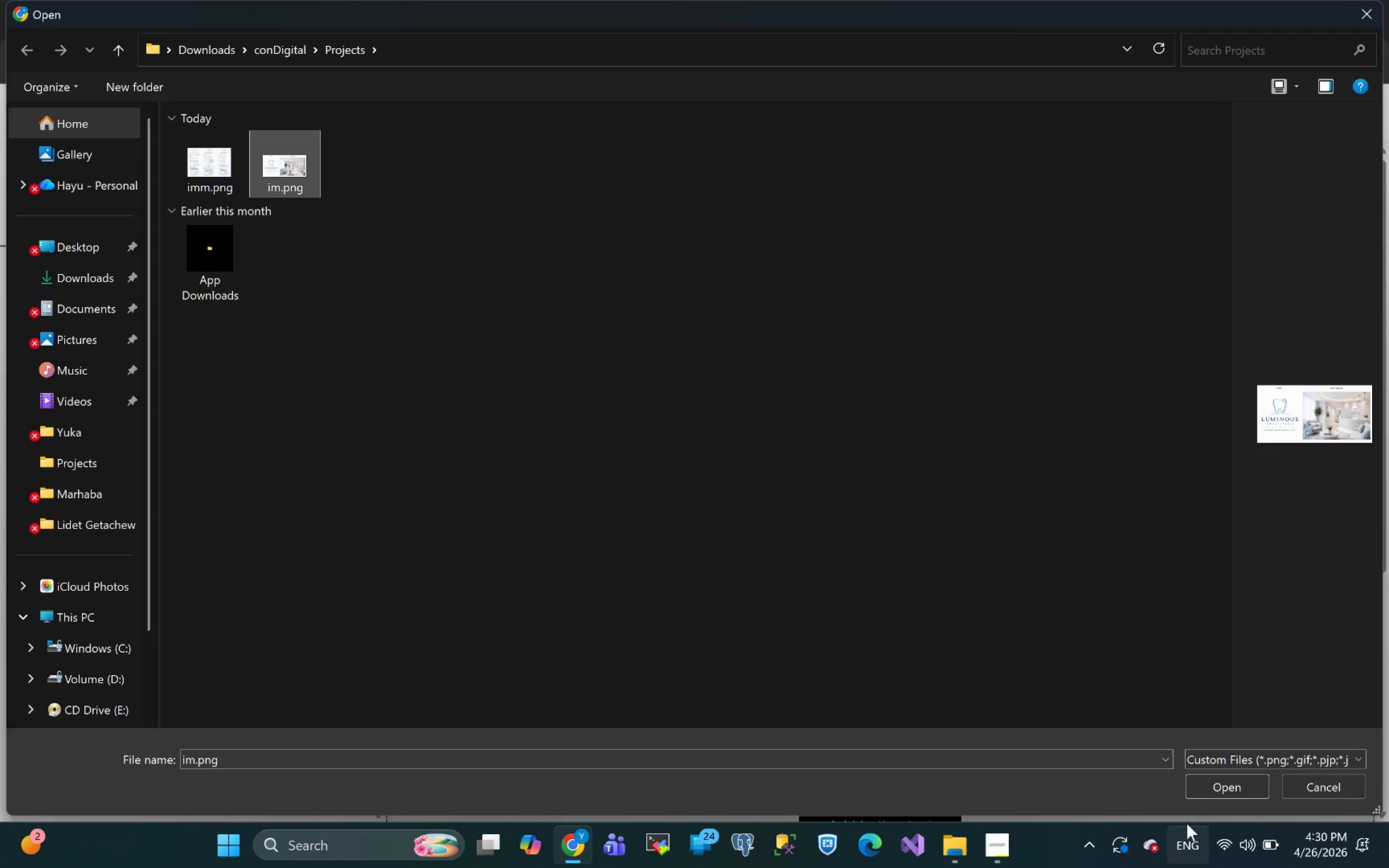 
left_click([1218, 789])
 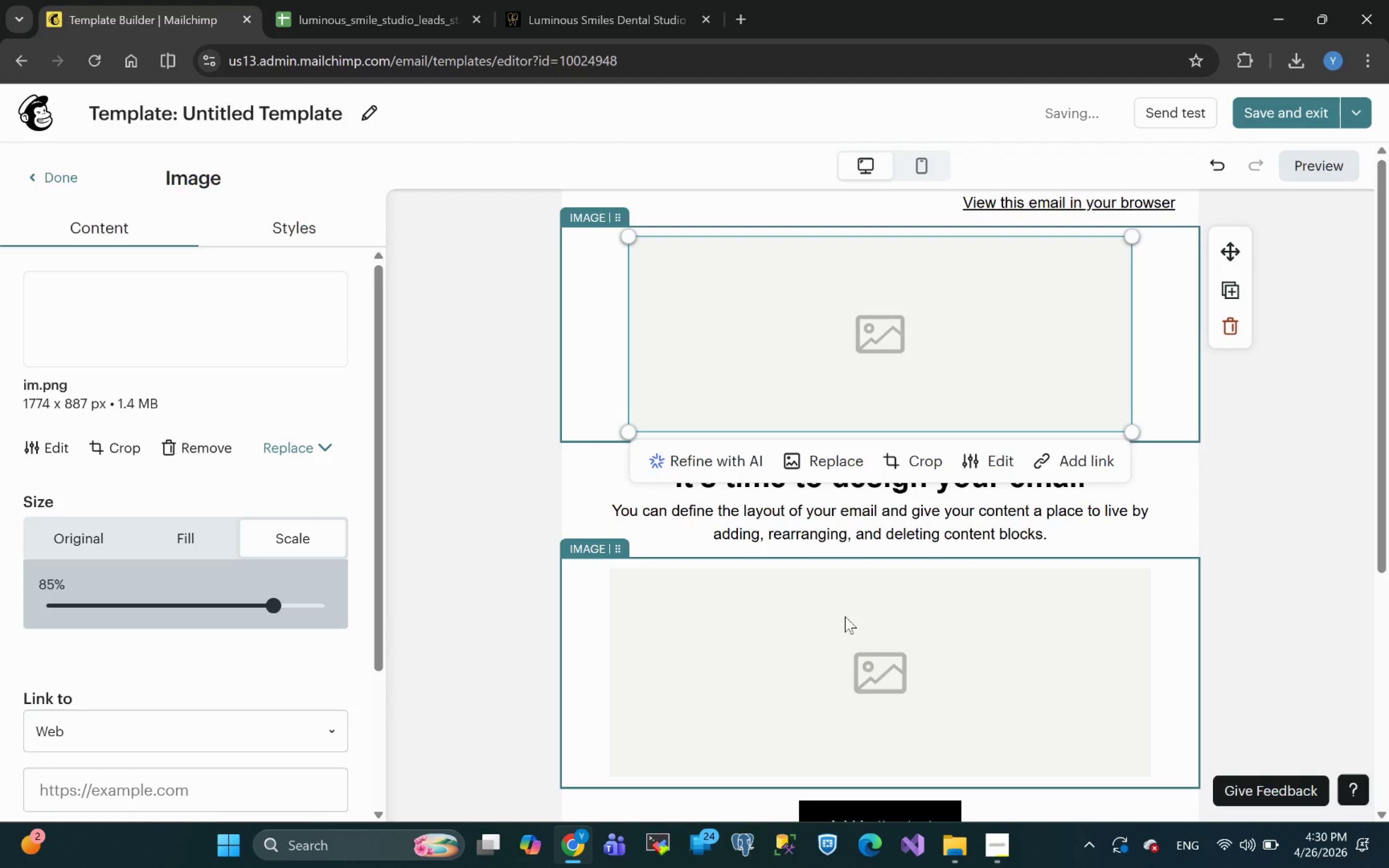 
wait(12.19)
 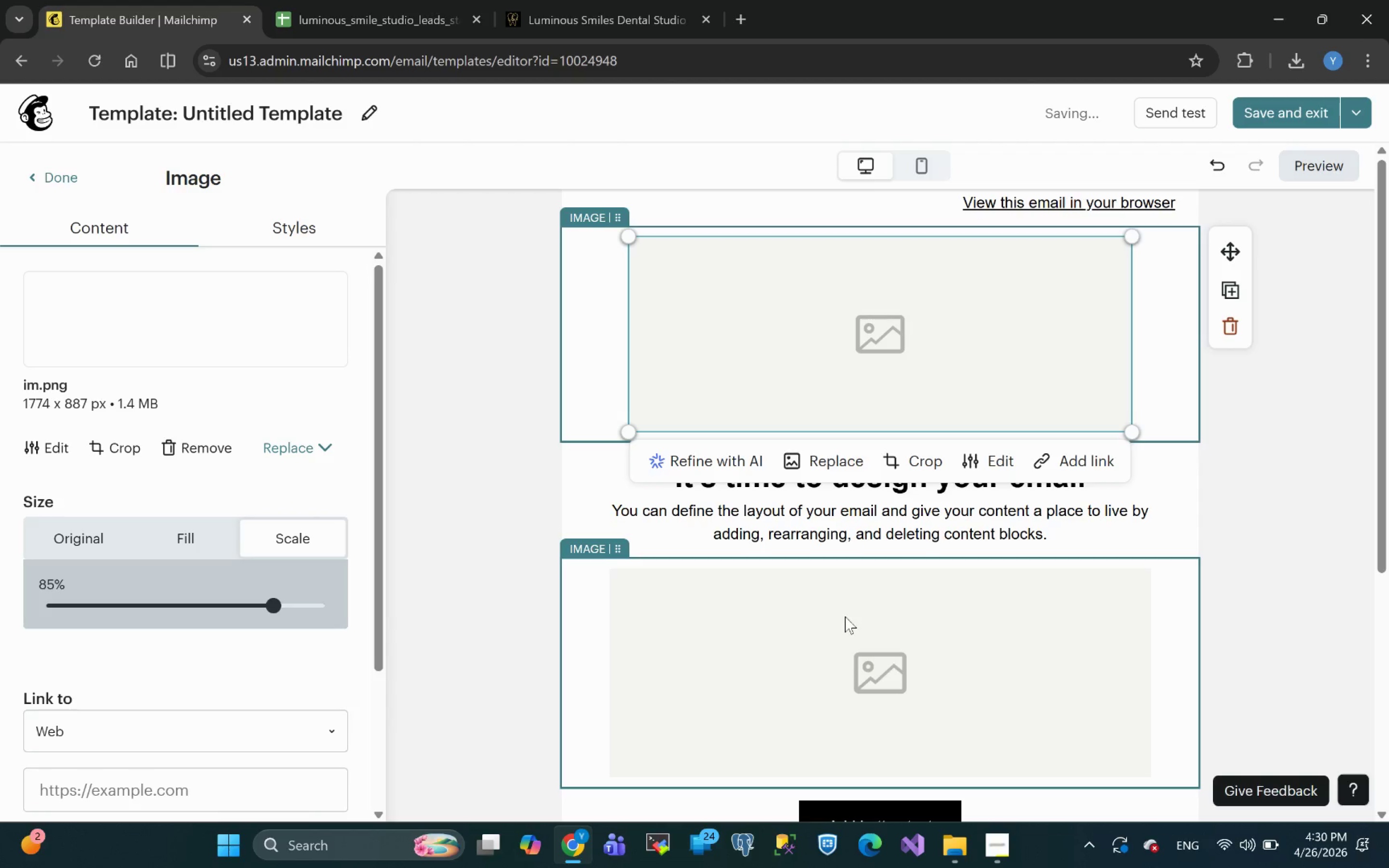 
left_click([924, 528])
 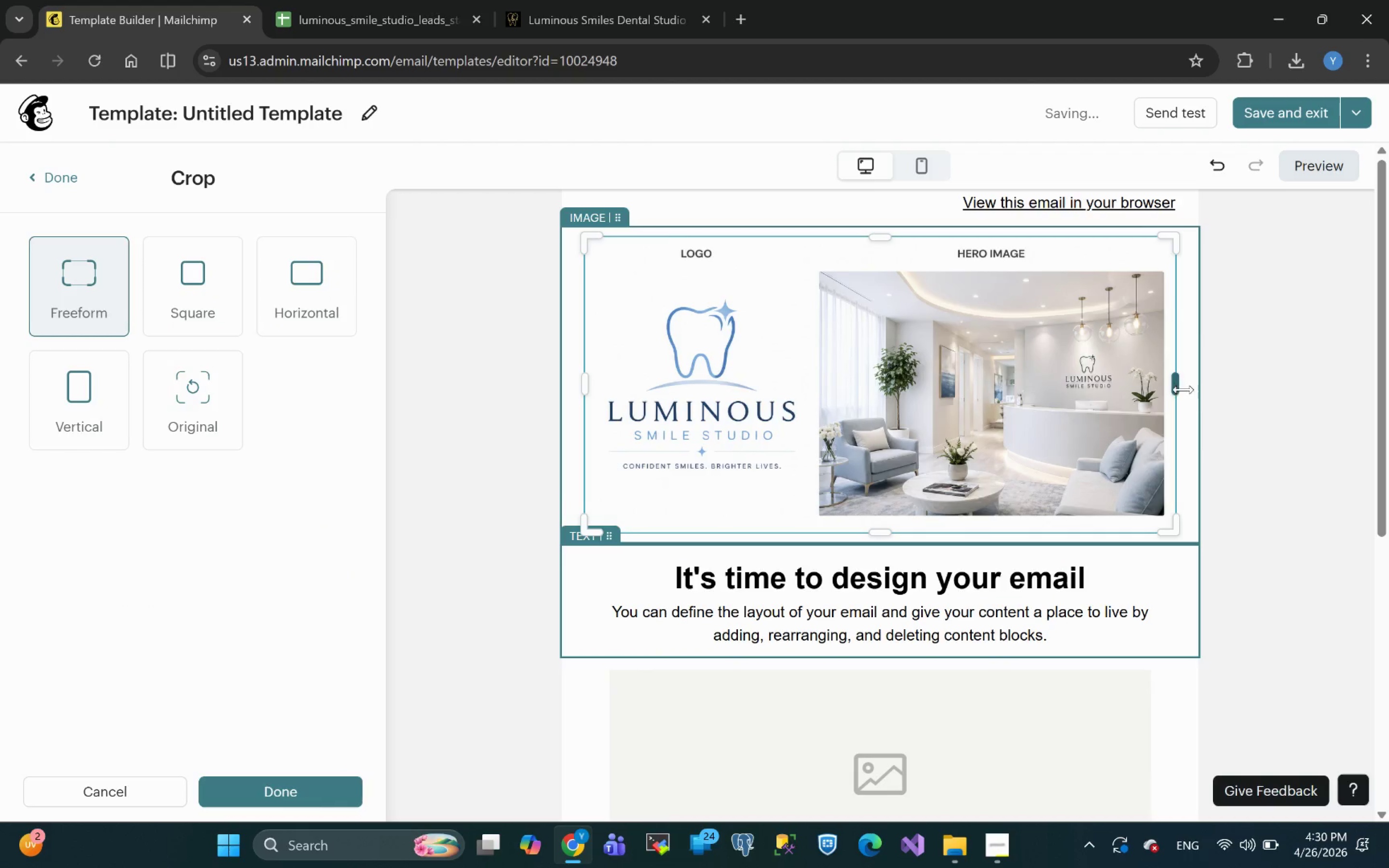 
left_click_drag(start_coordinate=[1173, 386], to_coordinate=[815, 433])
 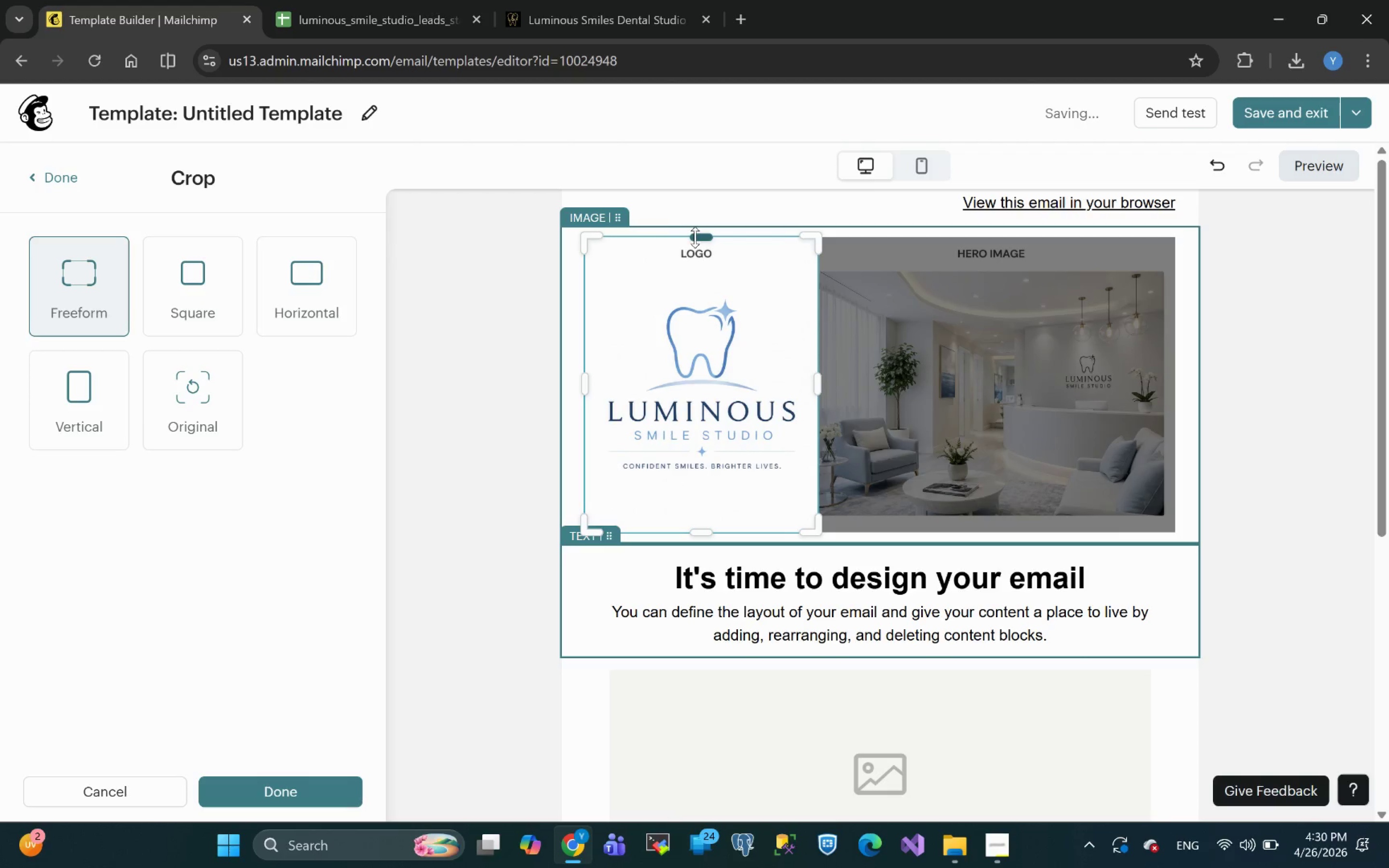 
left_click_drag(start_coordinate=[696, 240], to_coordinate=[712, 303])
 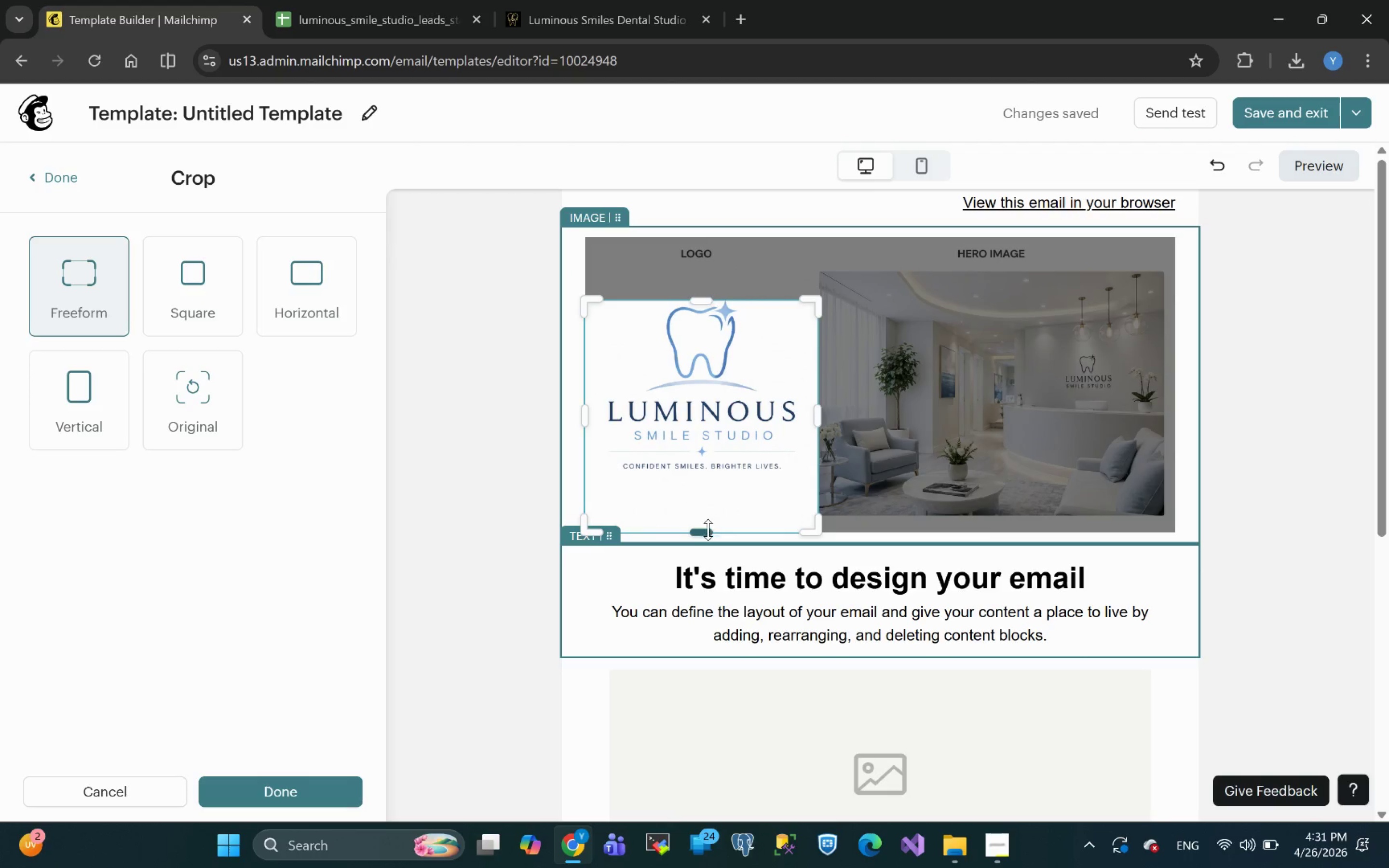 
left_click_drag(start_coordinate=[707, 531], to_coordinate=[707, 473])
 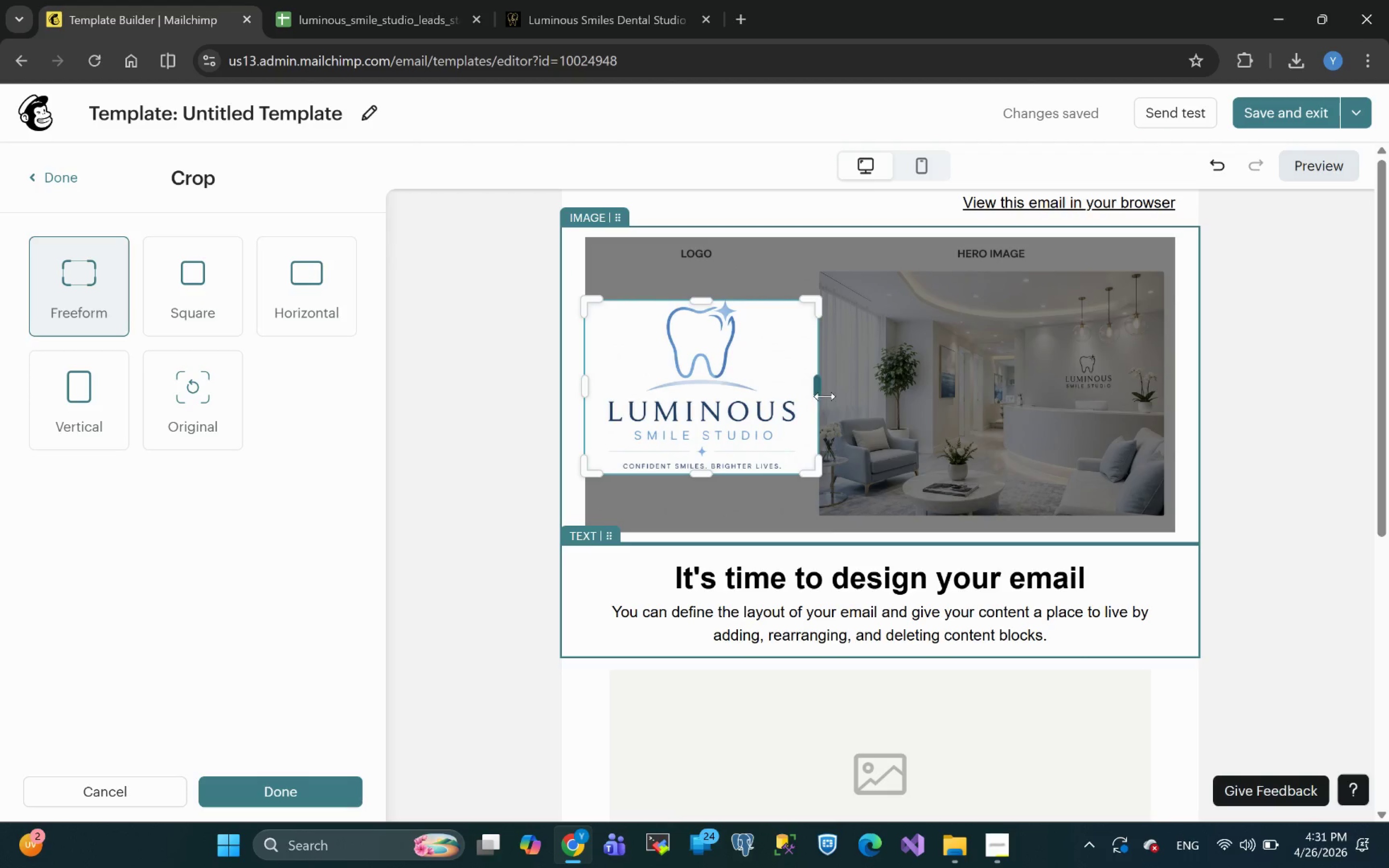 
left_click_drag(start_coordinate=[817, 389], to_coordinate=[803, 397])
 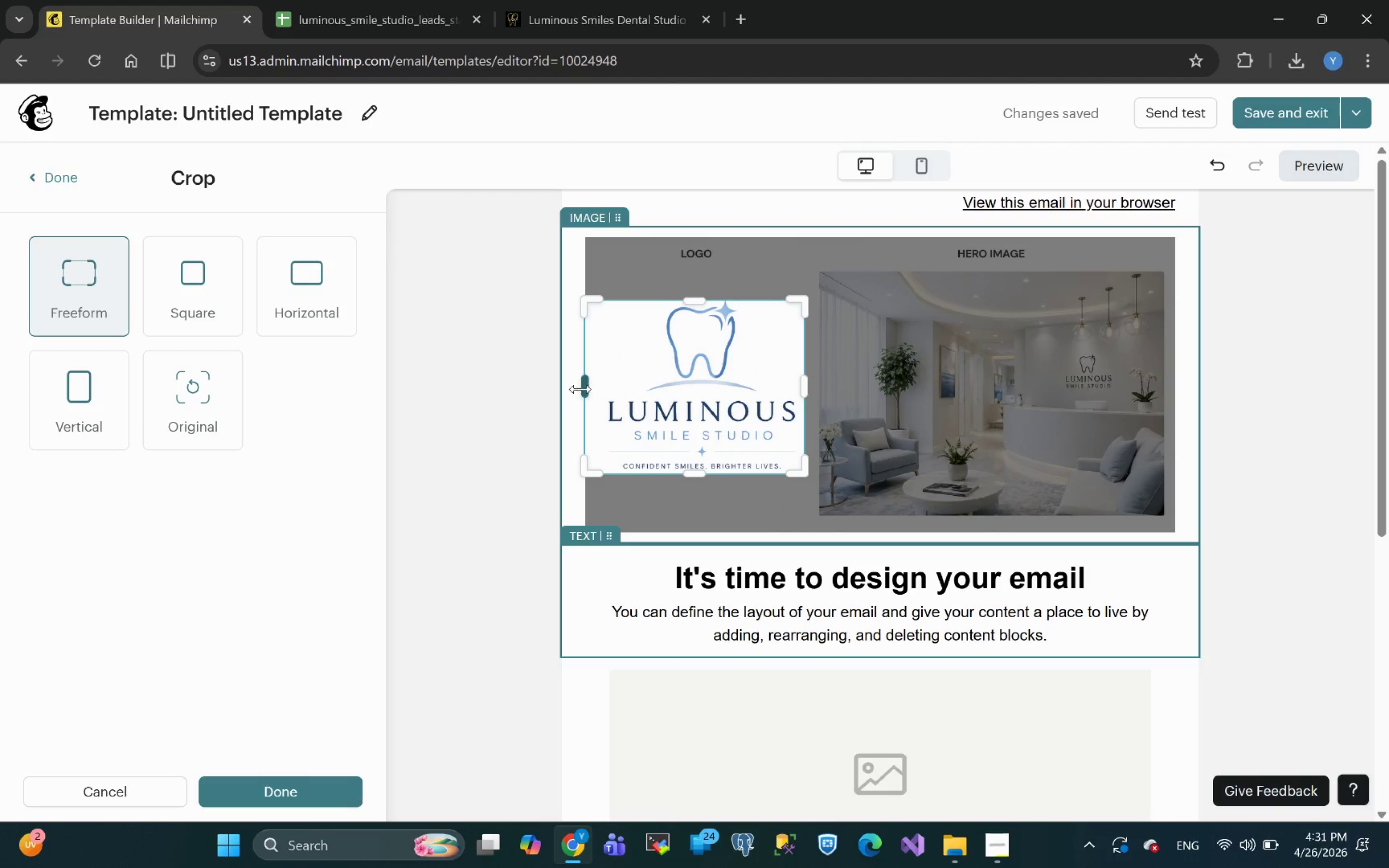 
left_click_drag(start_coordinate=[584, 388], to_coordinate=[600, 388])
 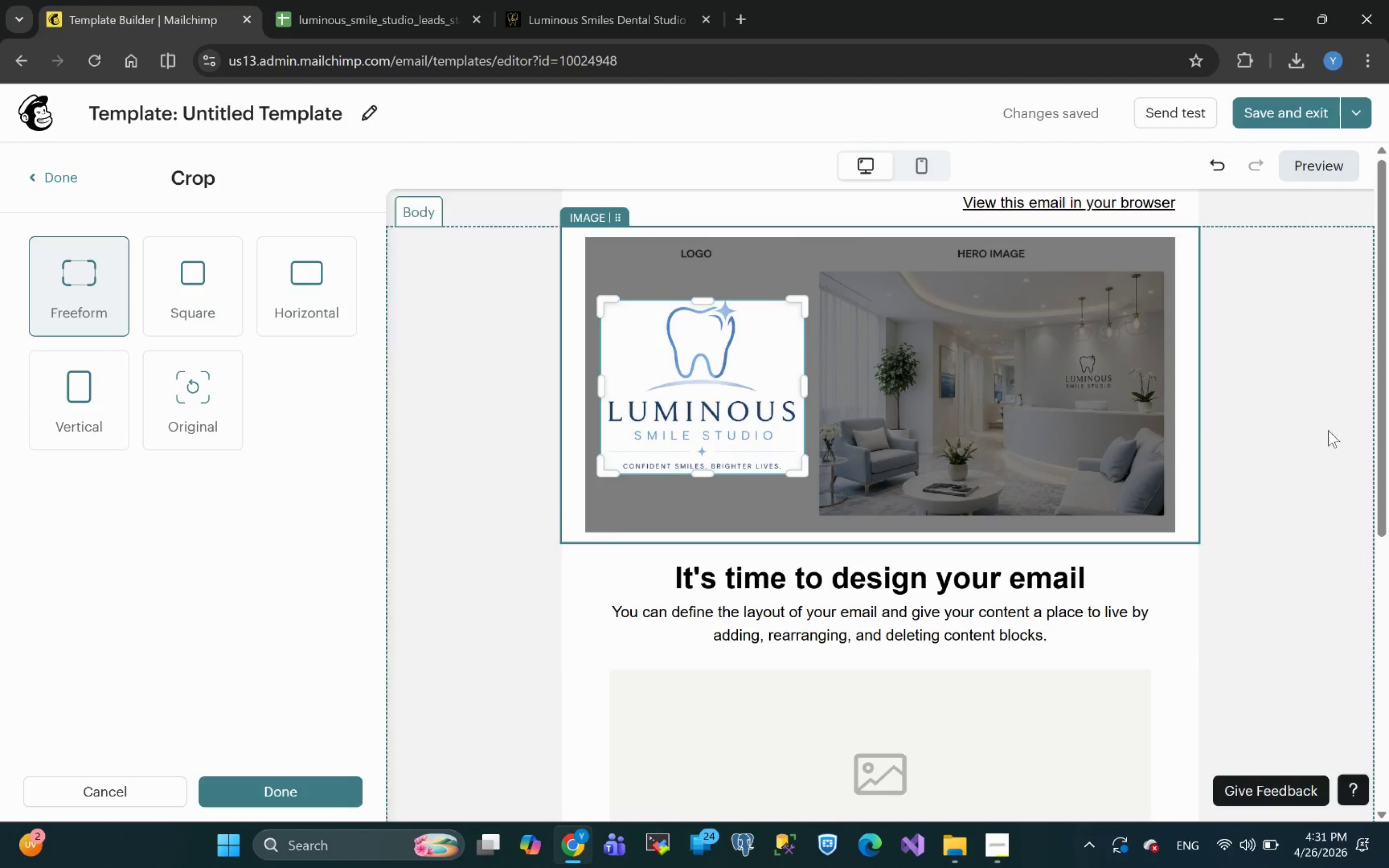 
left_click([1359, 462])
 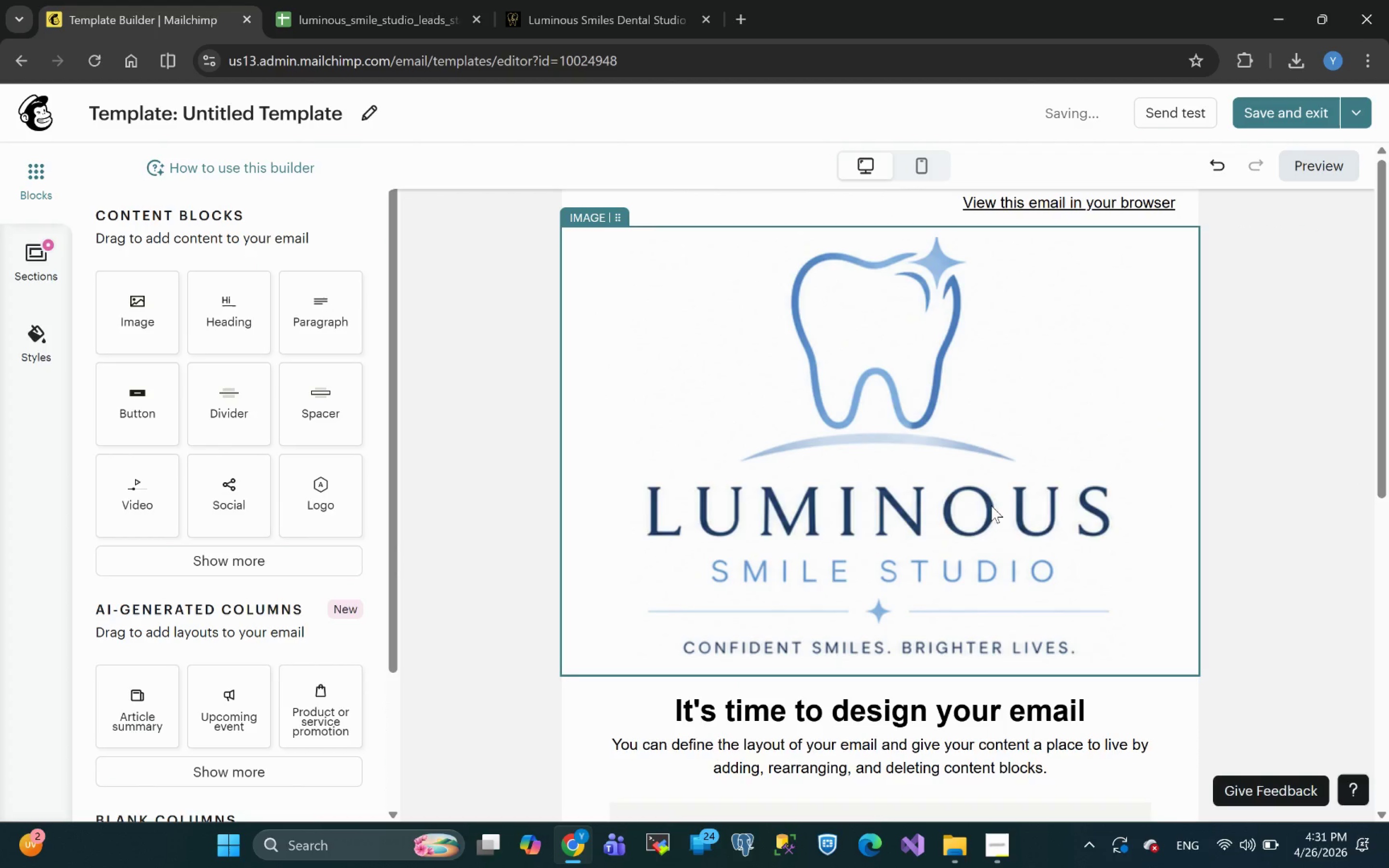 
wait(6.12)
 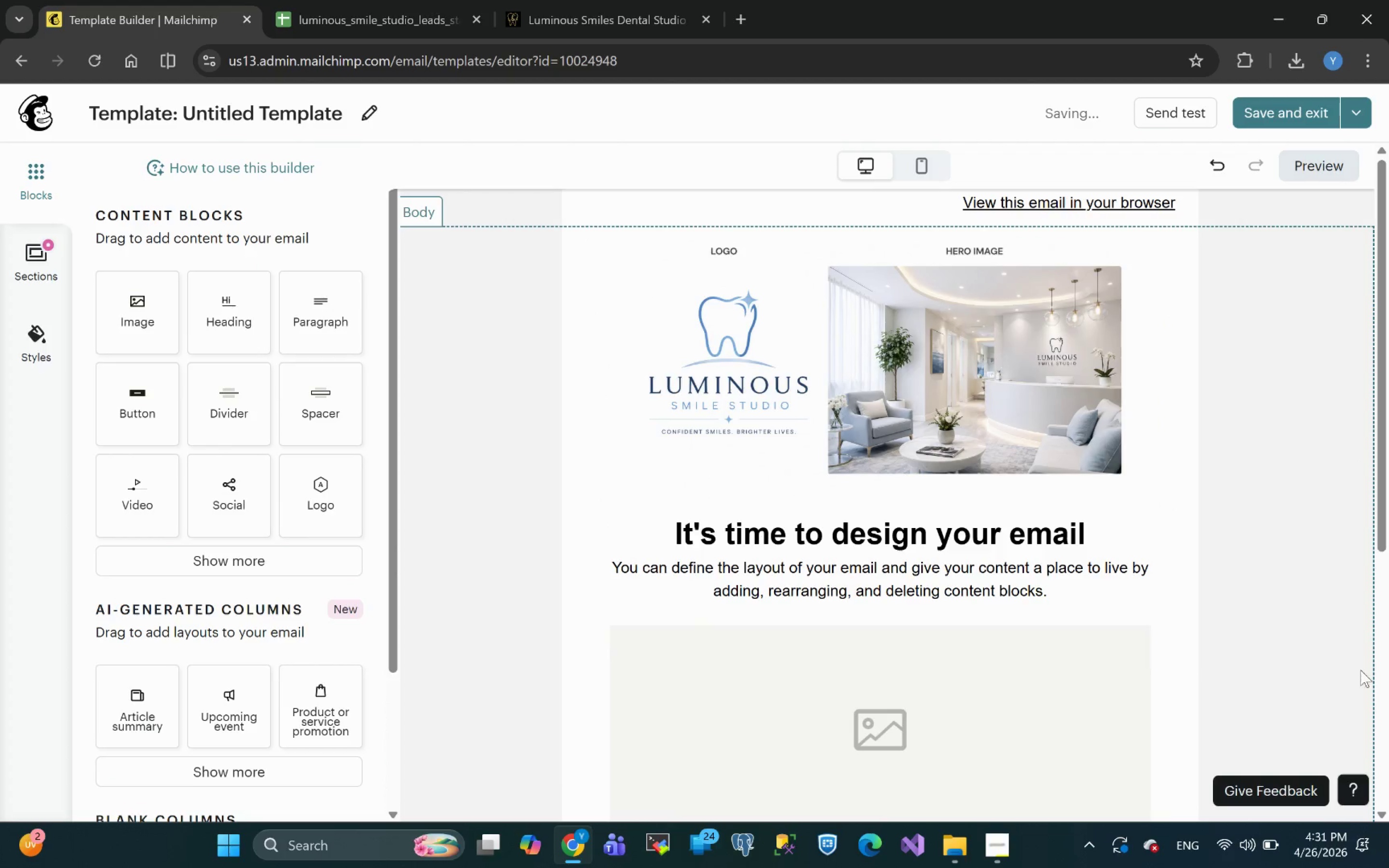 
left_click([817, 459])
 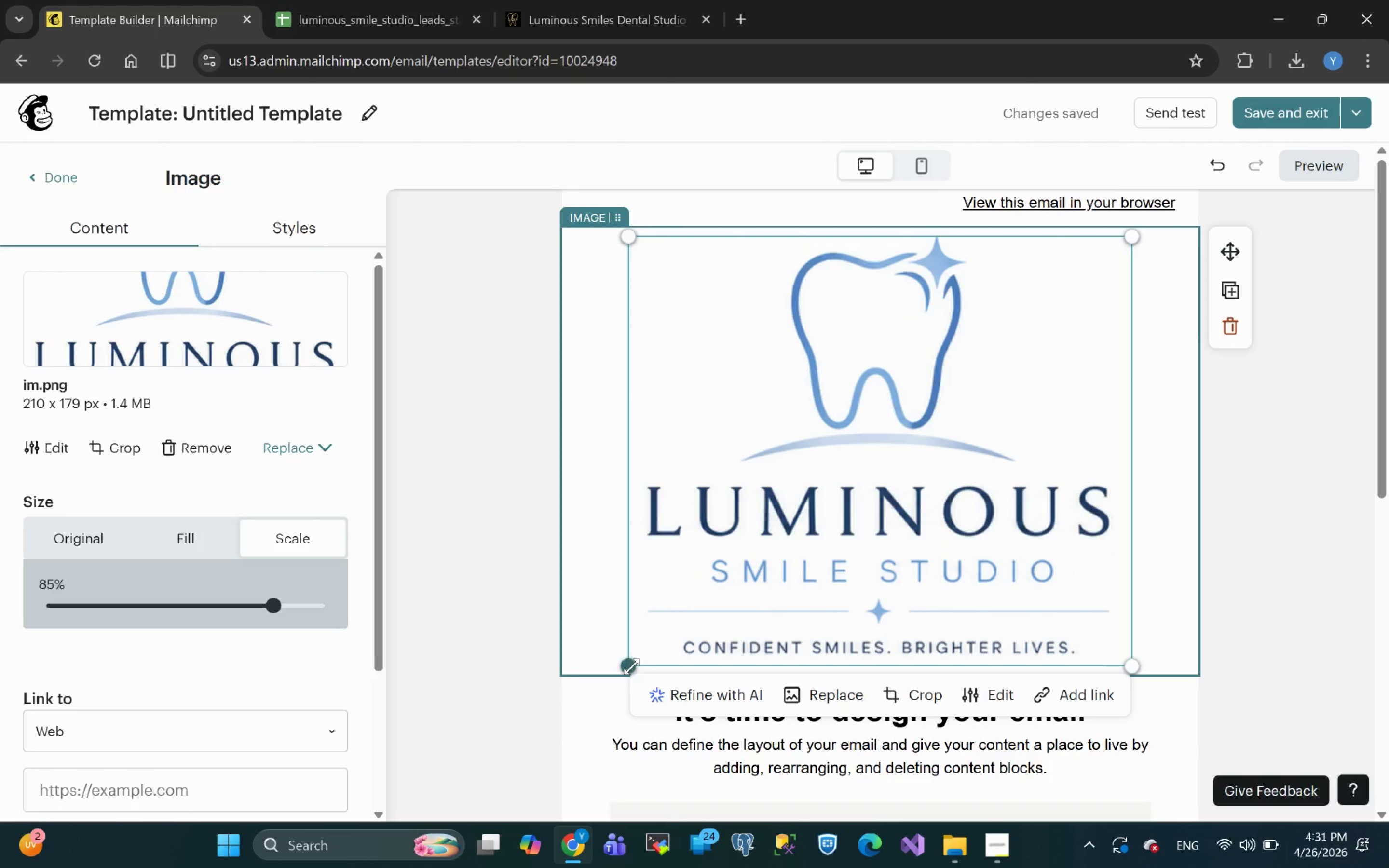 
left_click_drag(start_coordinate=[631, 666], to_coordinate=[983, 291])
 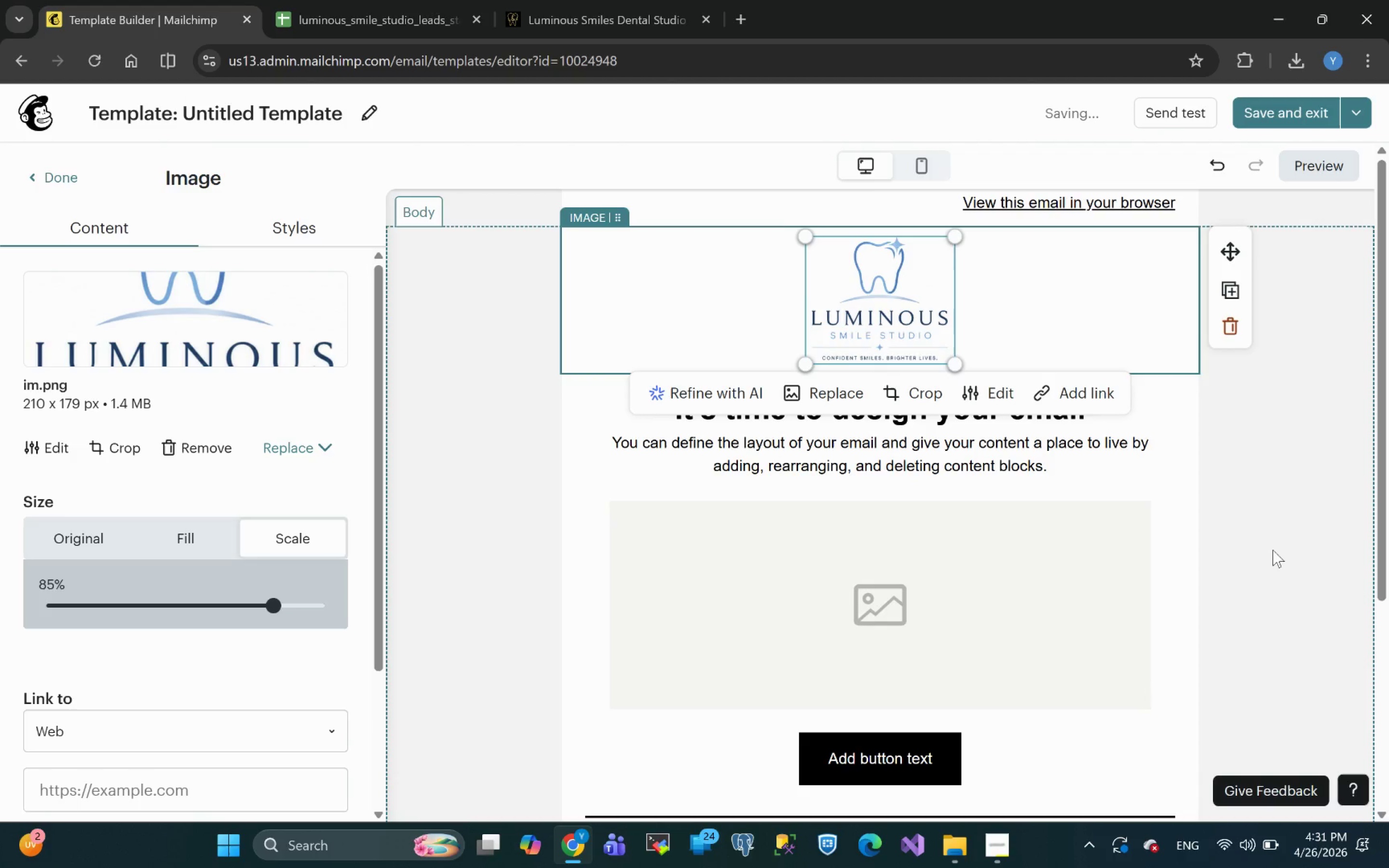 
left_click([1319, 527])
 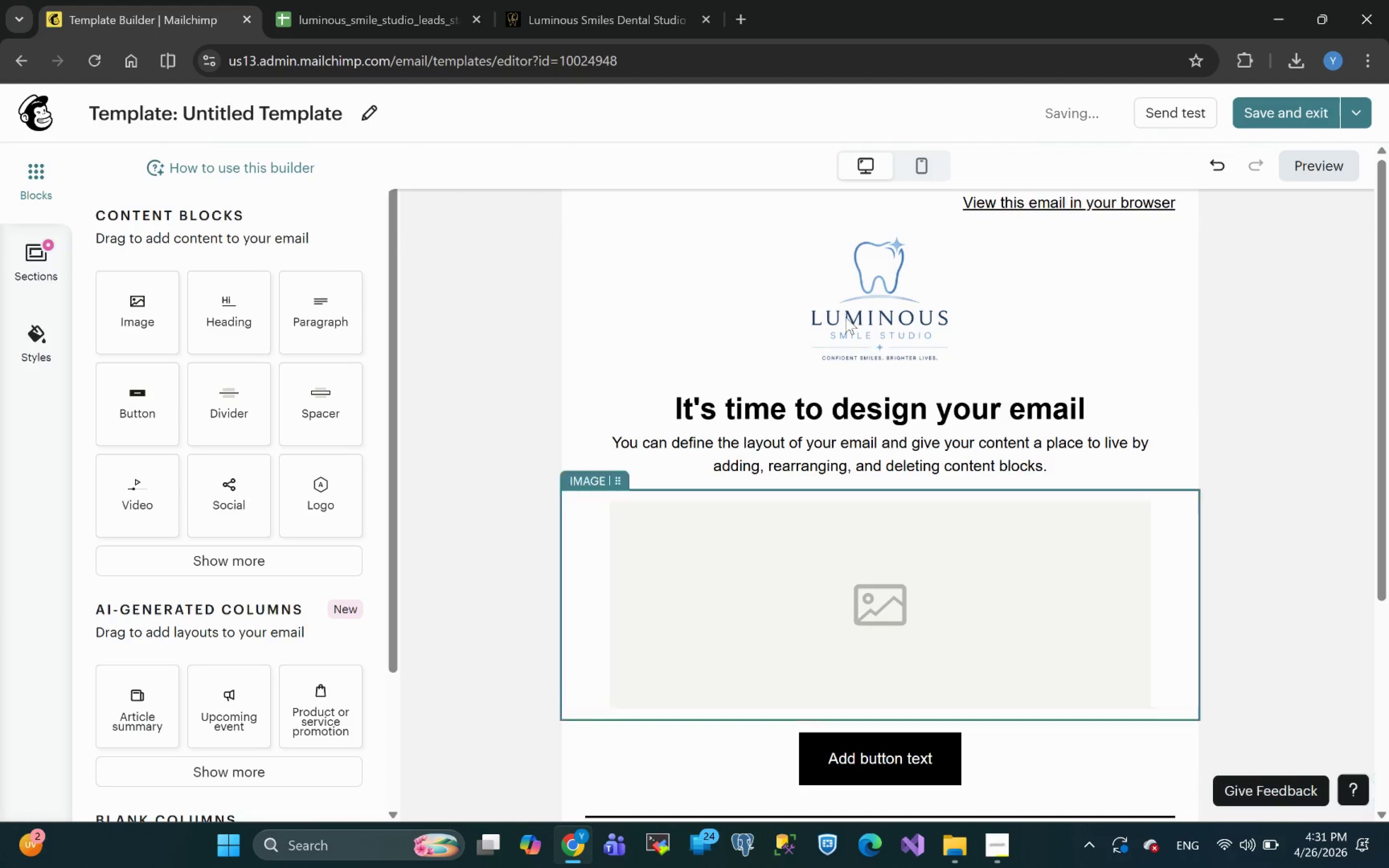 
left_click([883, 314])
 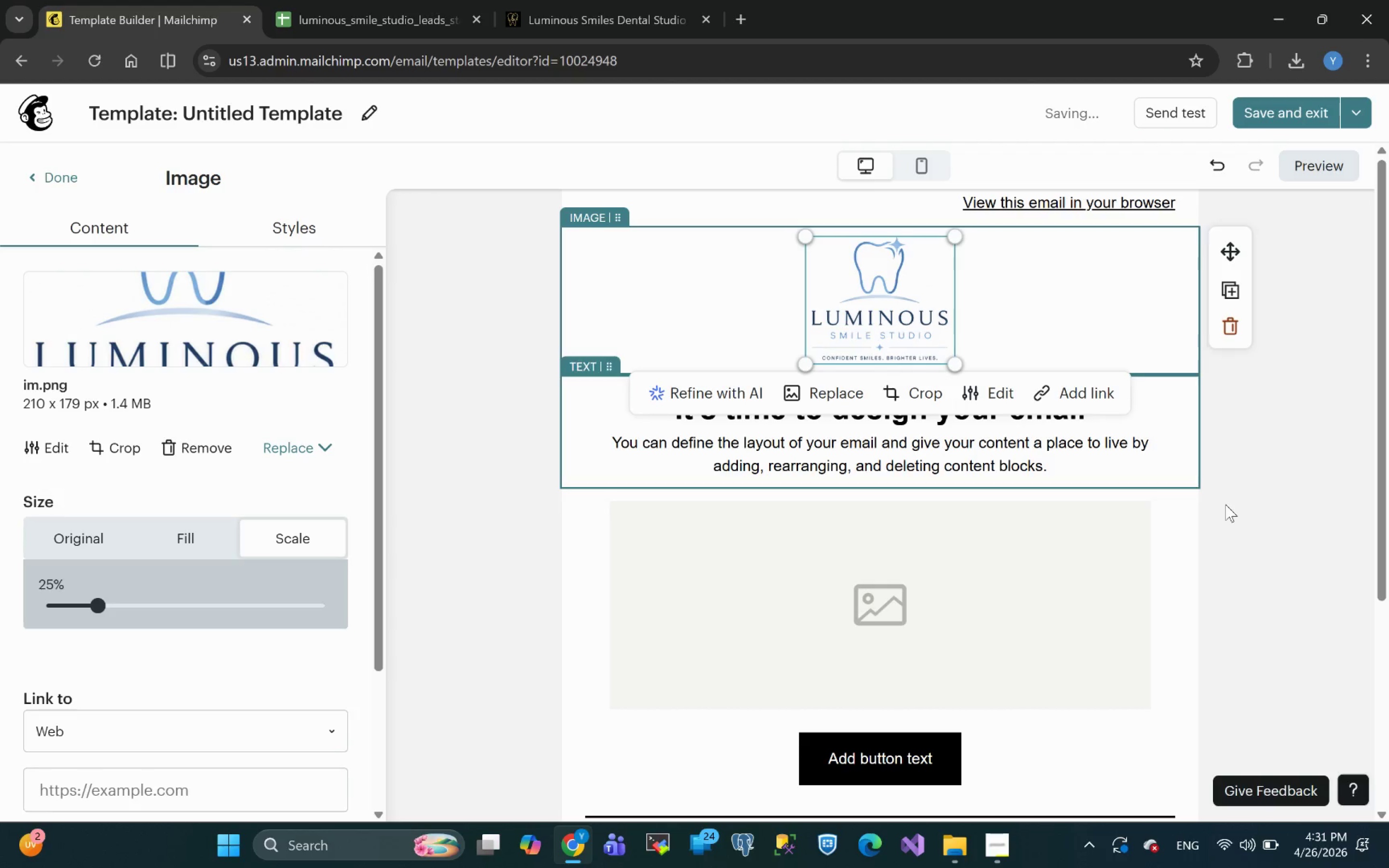 
left_click([1339, 607])
 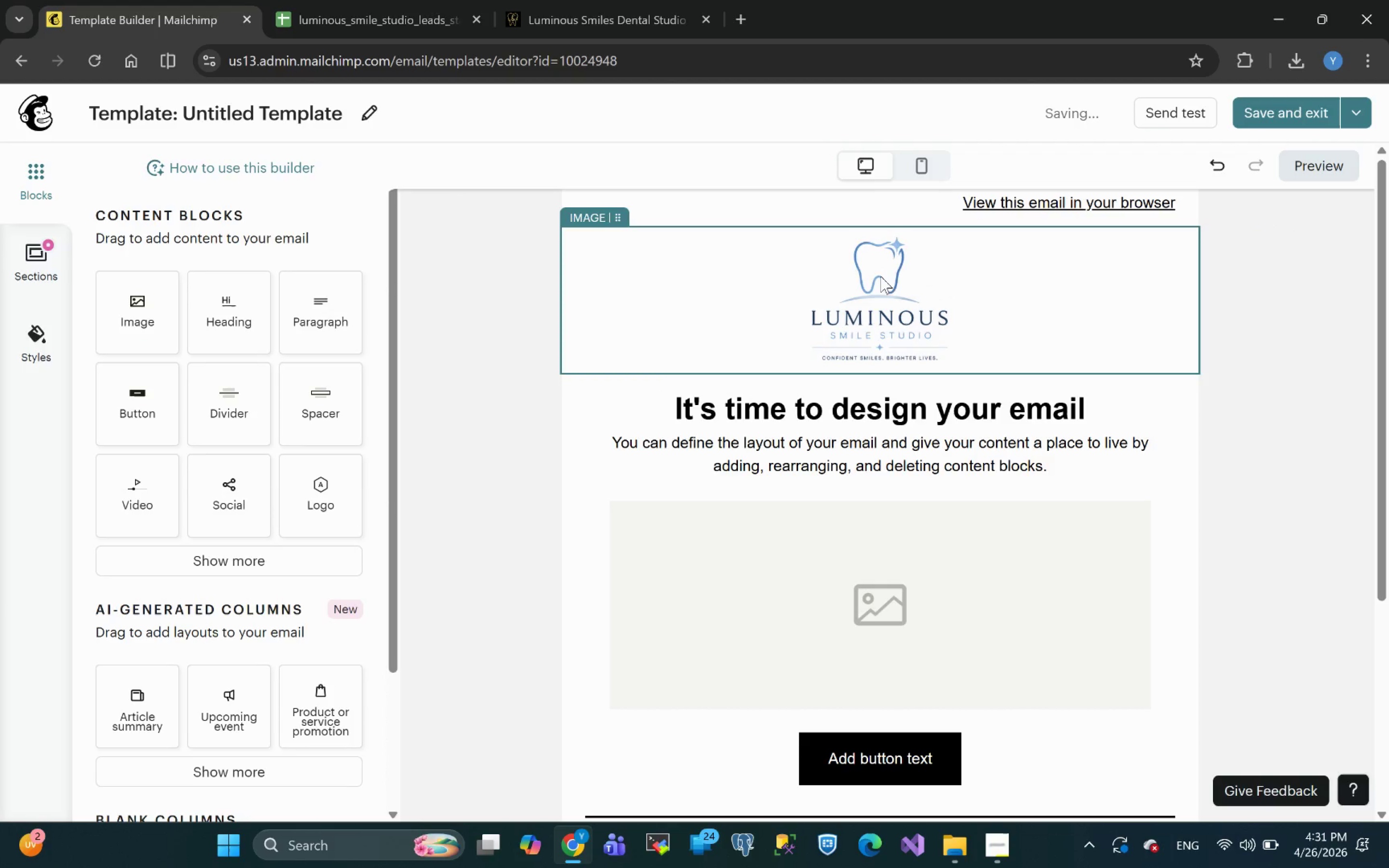 
left_click([875, 281])
 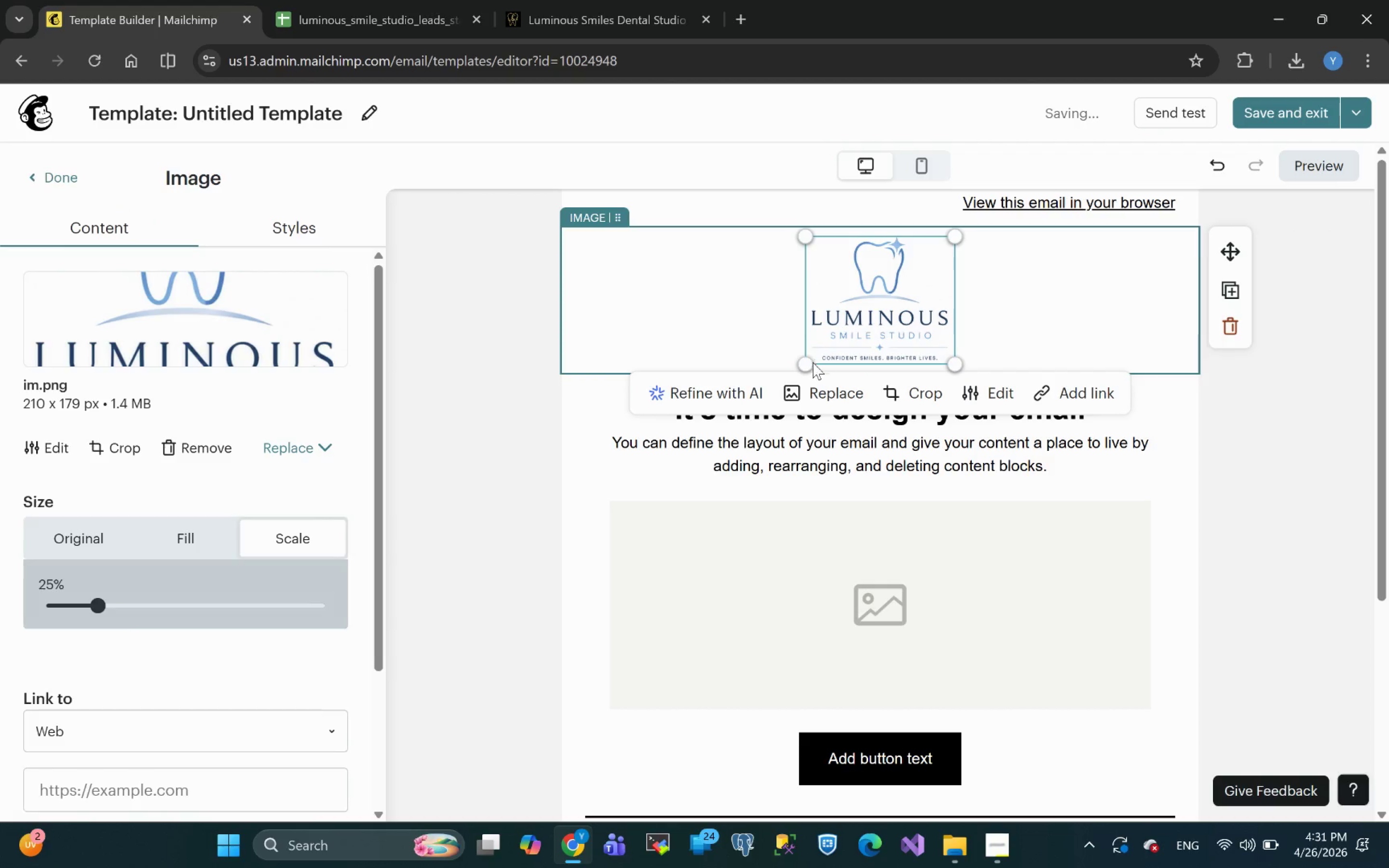 
left_click_drag(start_coordinate=[809, 363], to_coordinate=[838, 350])
 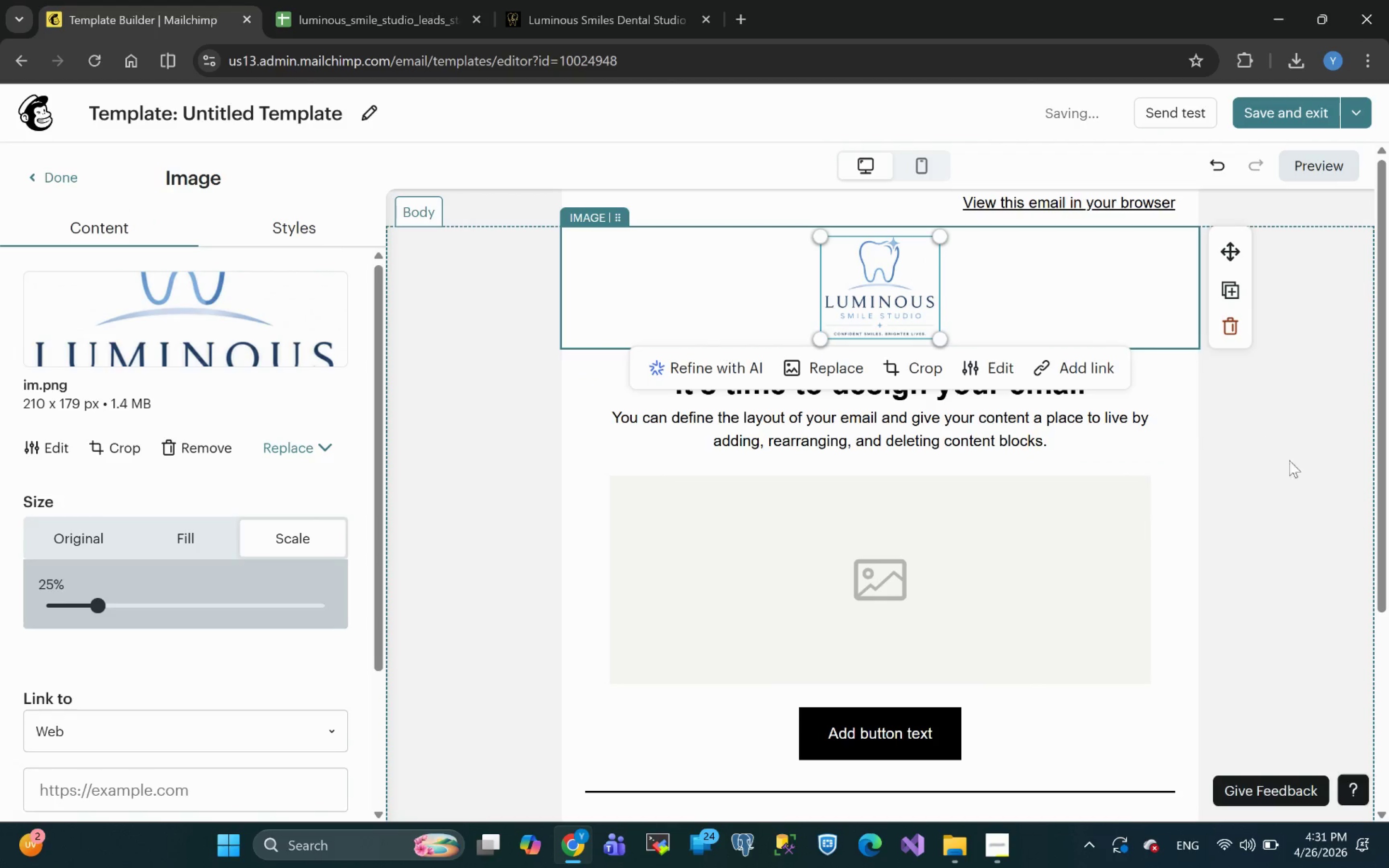 
left_click([1325, 497])
 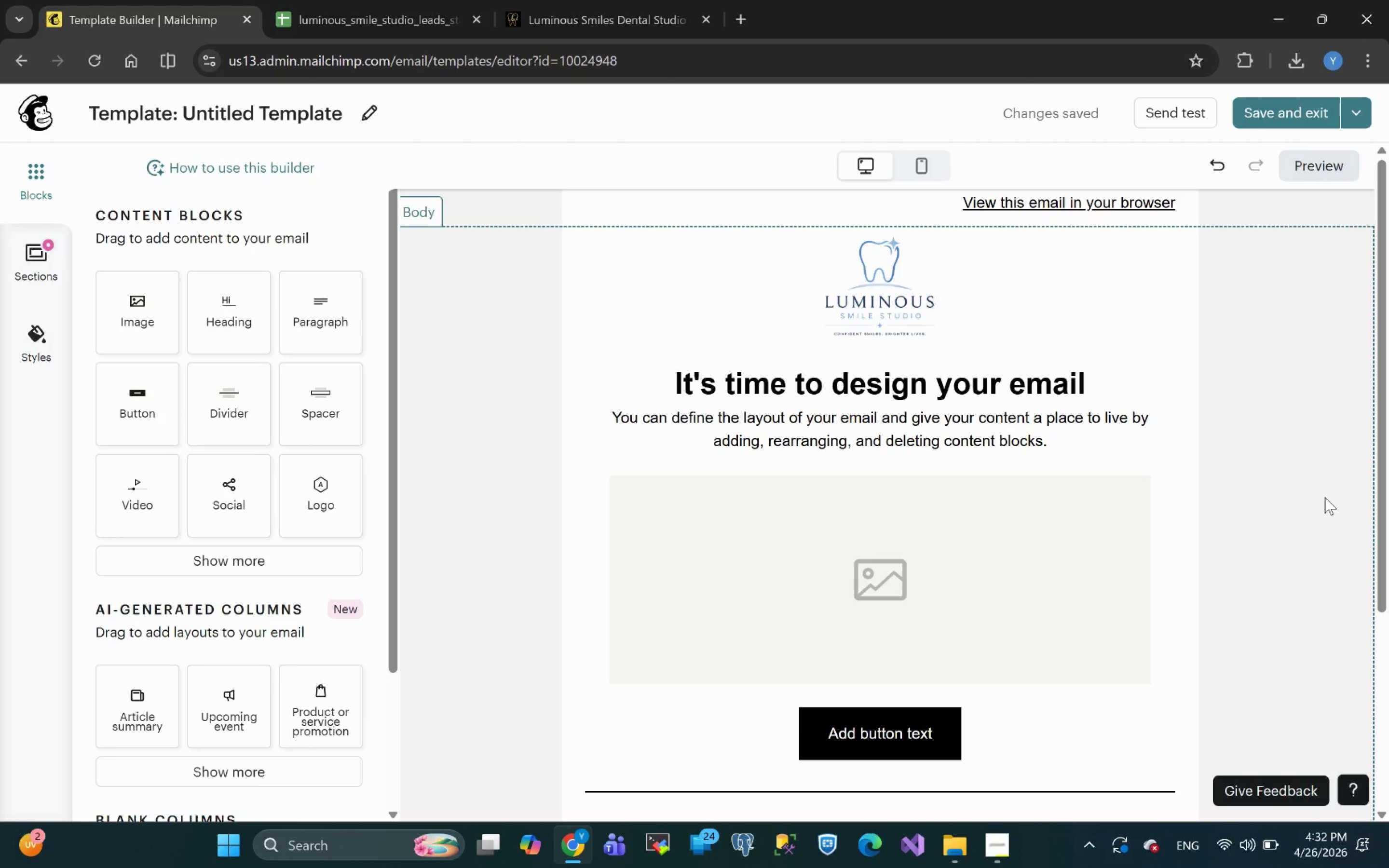 
wait(20.62)
 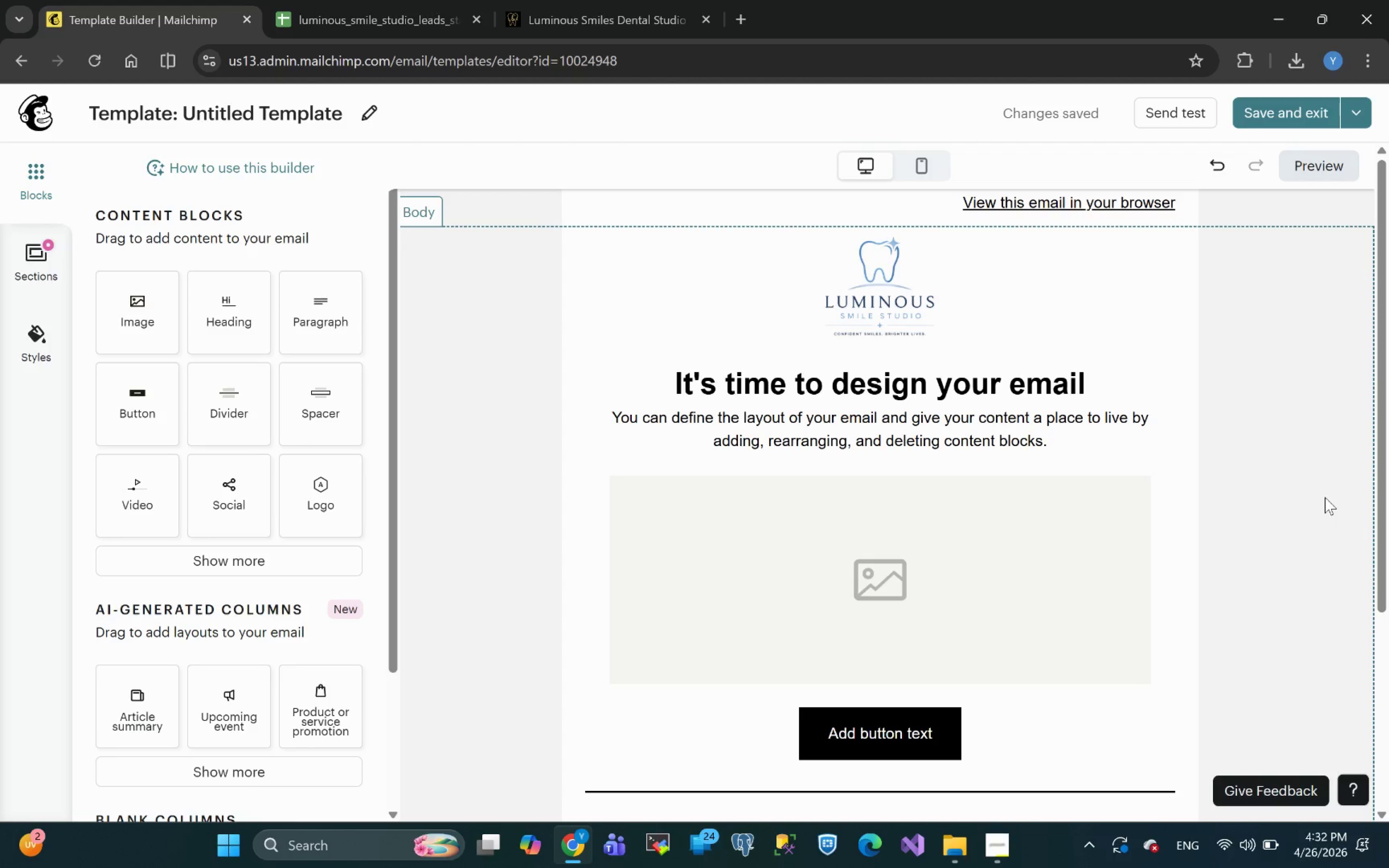 
left_click([1189, 560])
 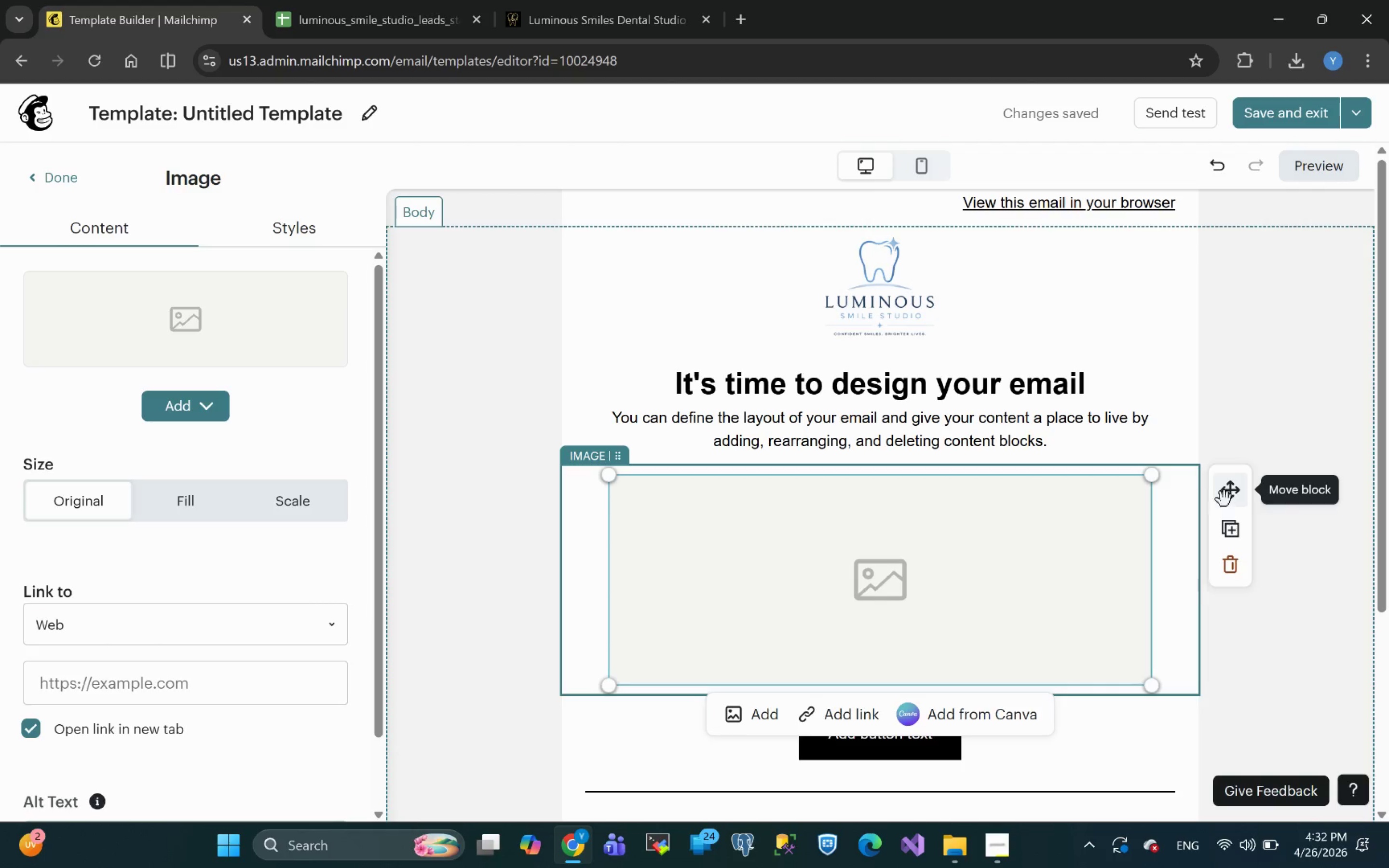 
left_click_drag(start_coordinate=[1233, 494], to_coordinate=[972, 365])
 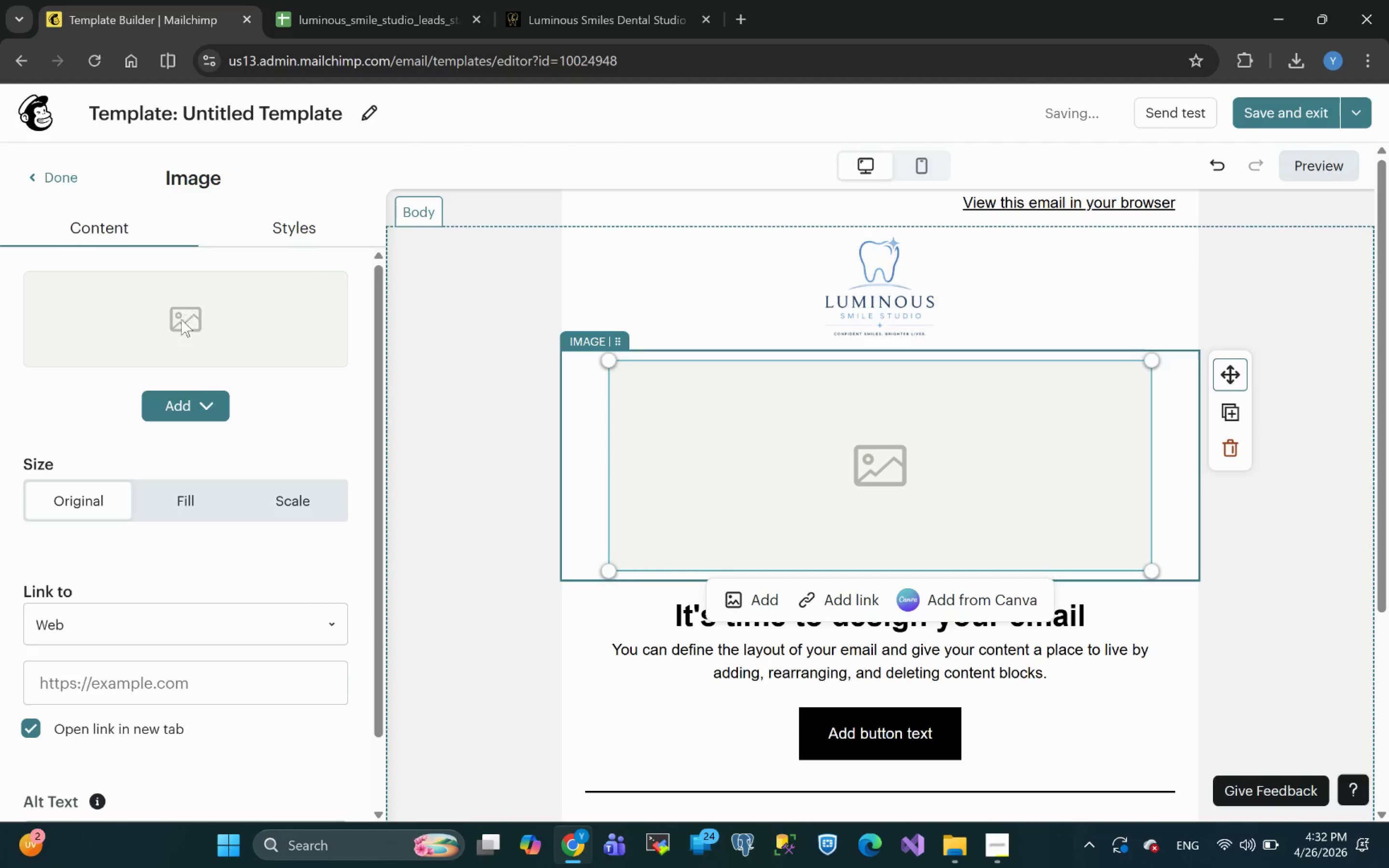 
left_click([190, 409])
 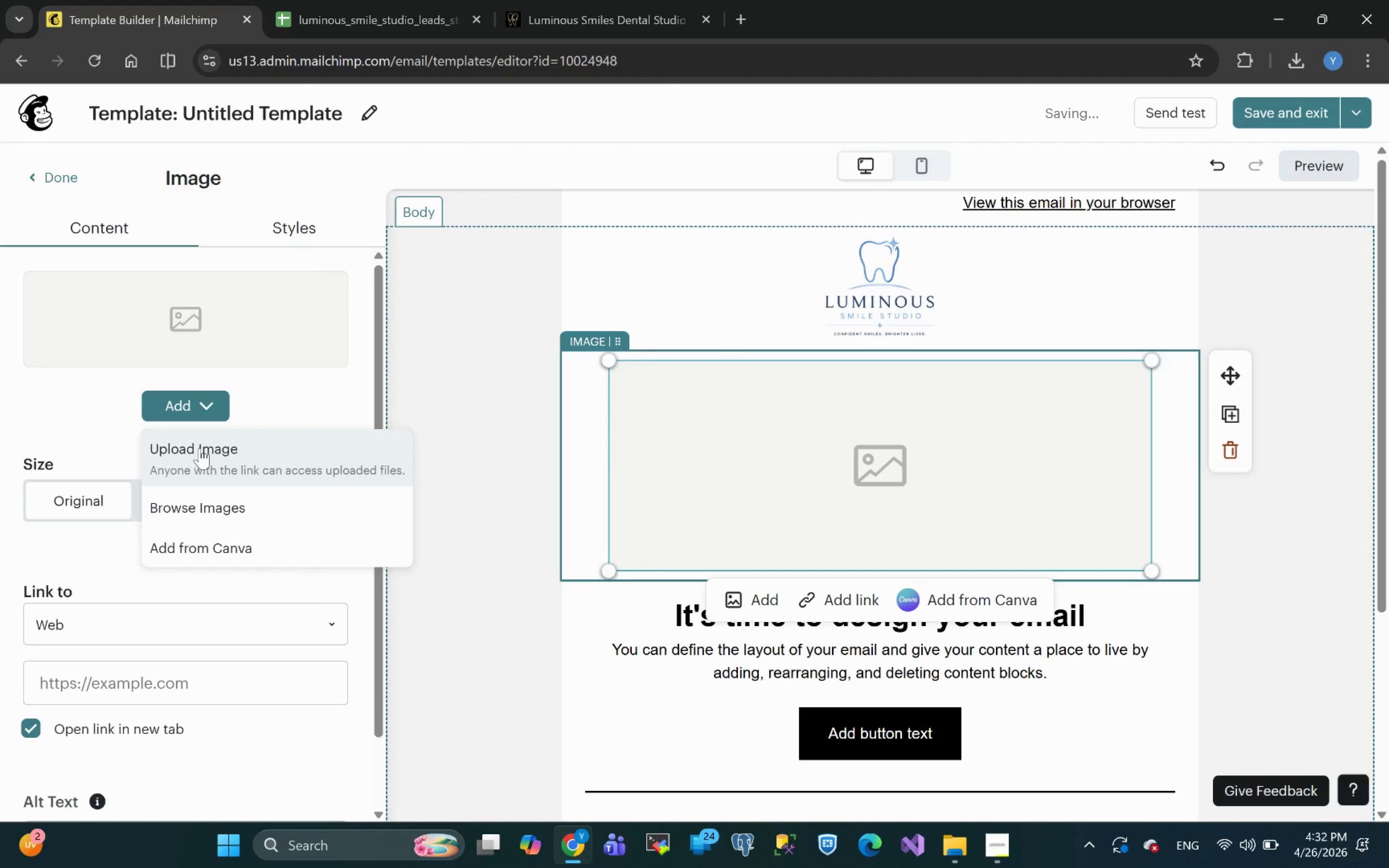 
left_click([200, 450])
 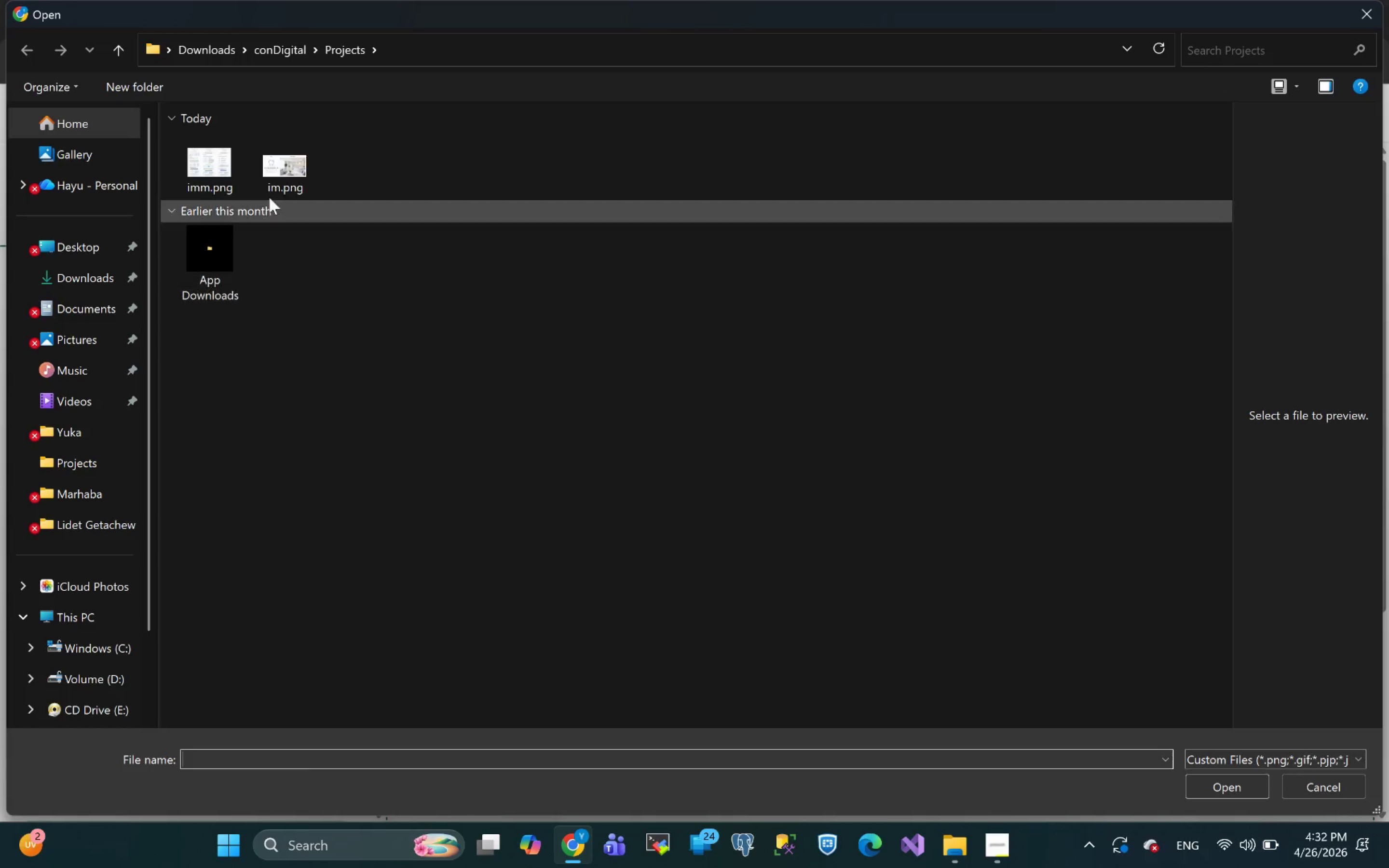 
left_click([280, 174])
 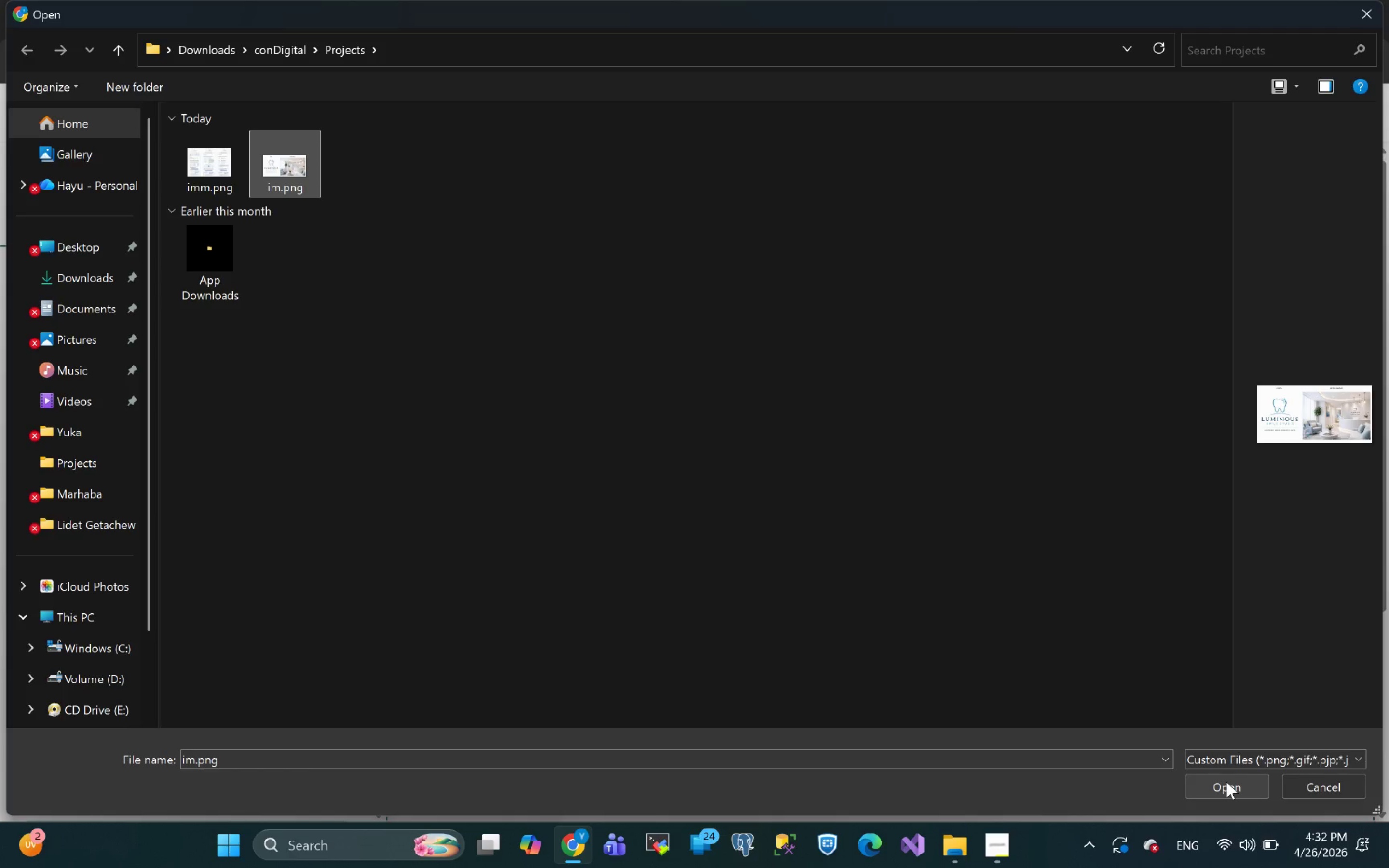 
left_click([1226, 782])
 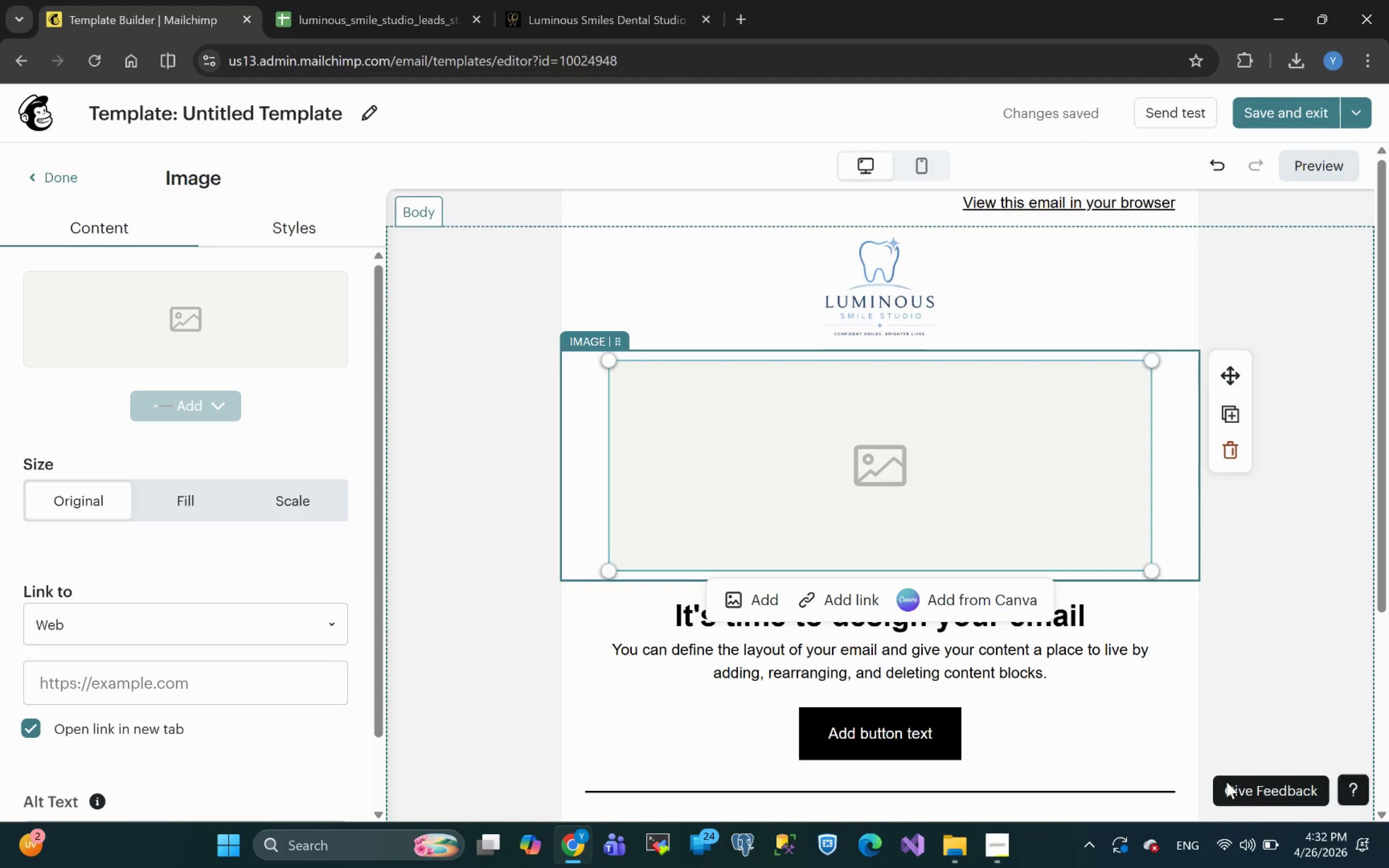 
wait(12.45)
 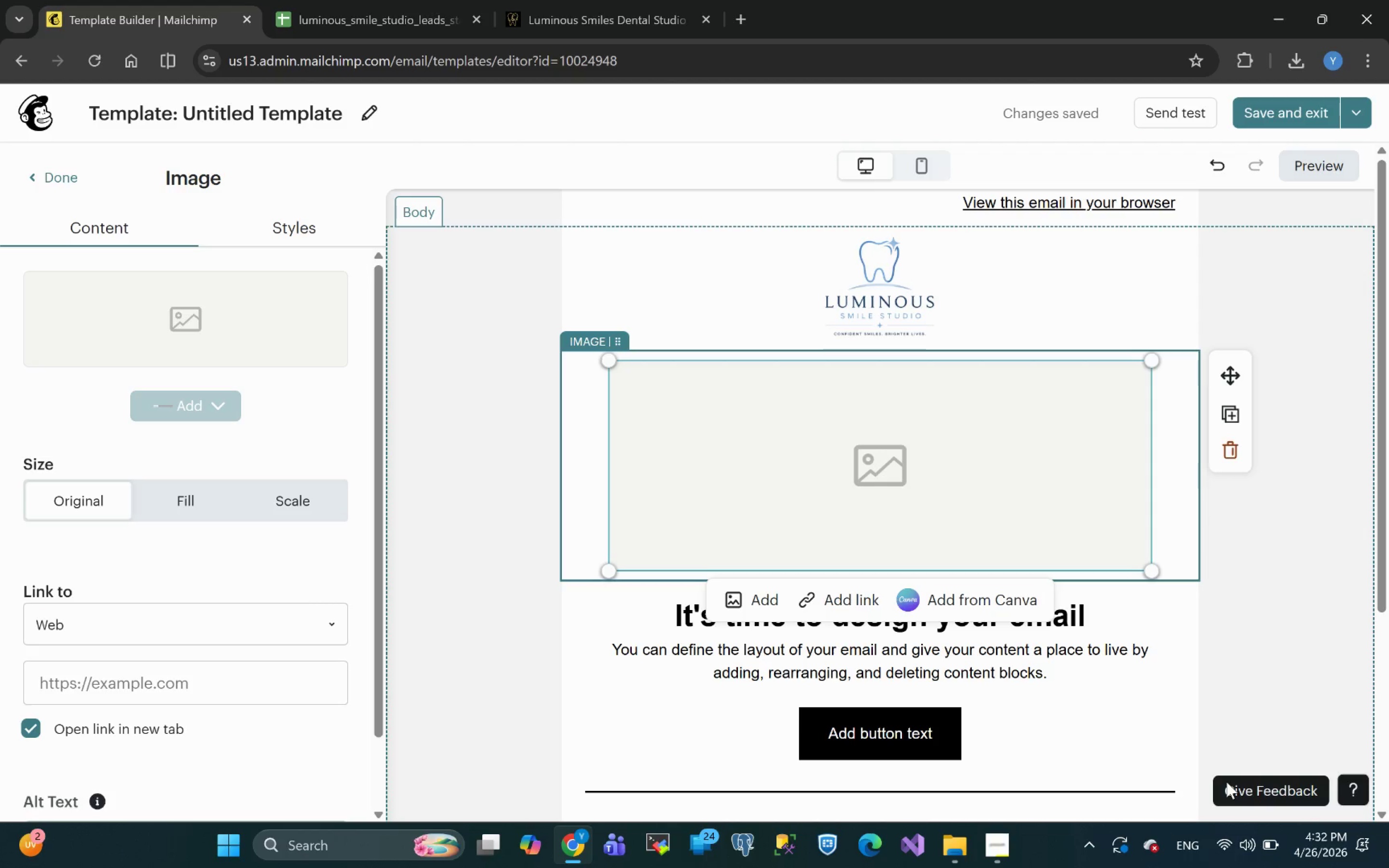 
left_click([921, 660])
 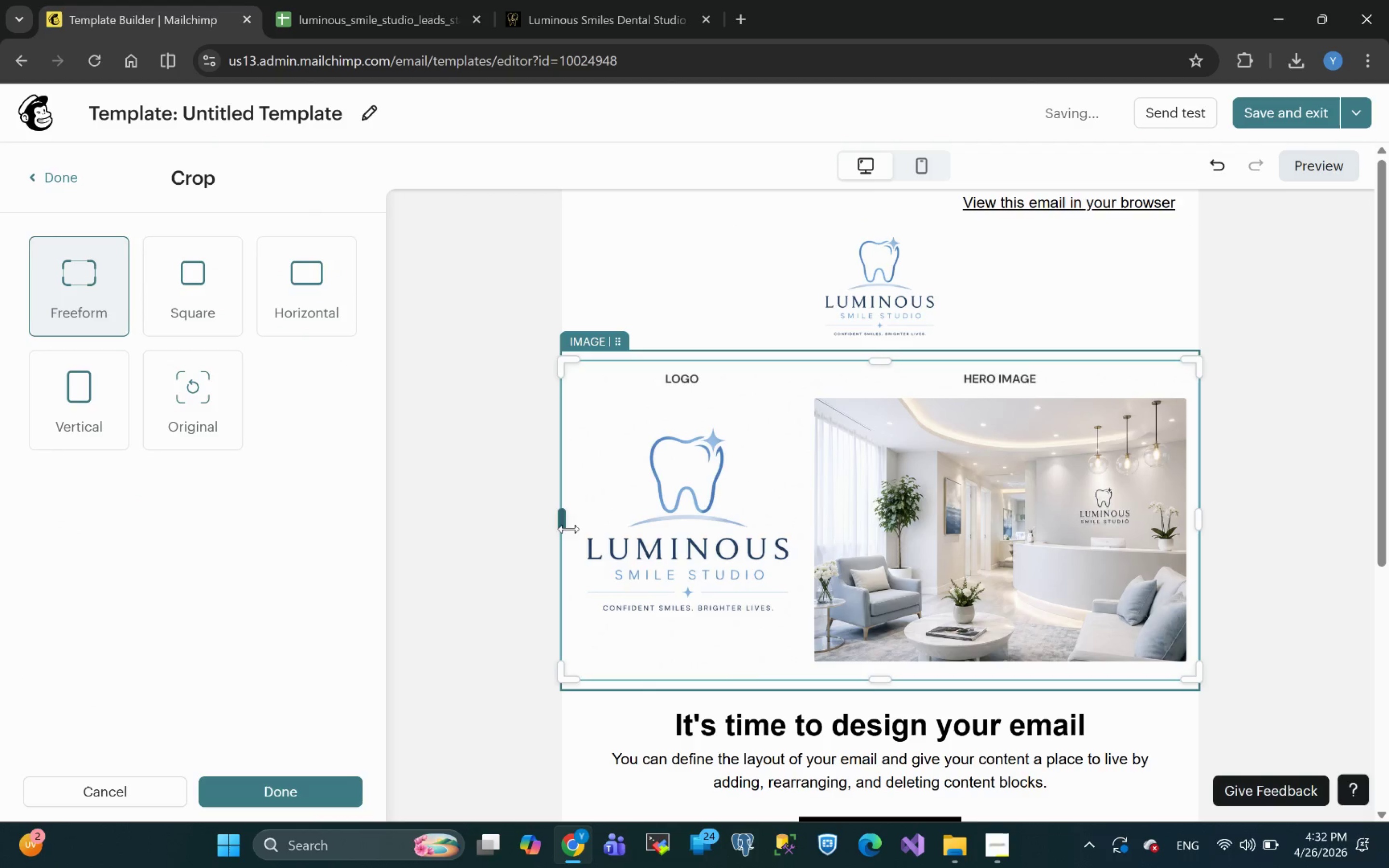 
left_click_drag(start_coordinate=[564, 522], to_coordinate=[789, 548])
 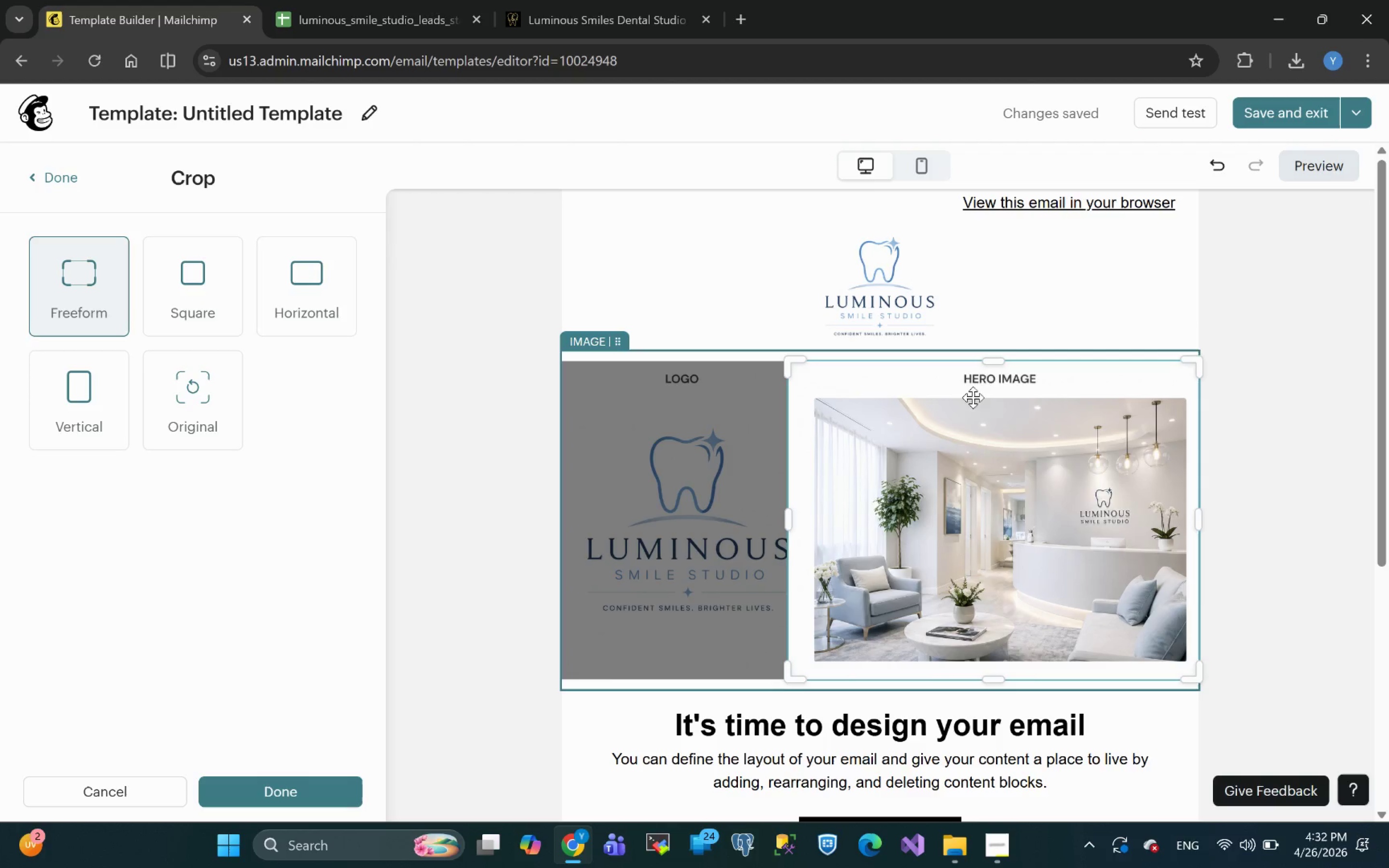 
left_click_drag(start_coordinate=[993, 362], to_coordinate=[997, 398])
 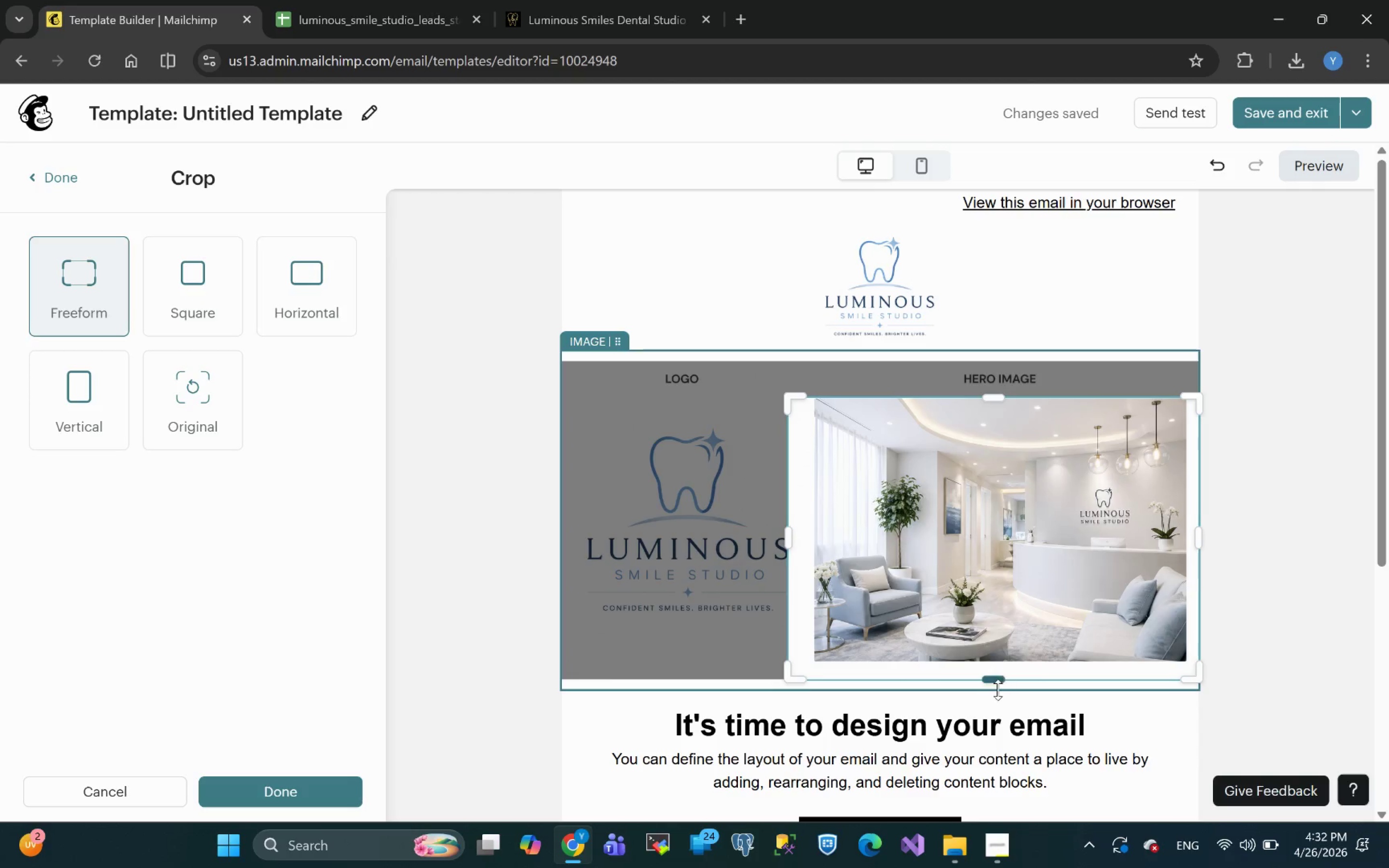 
left_click_drag(start_coordinate=[996, 681], to_coordinate=[994, 662])
 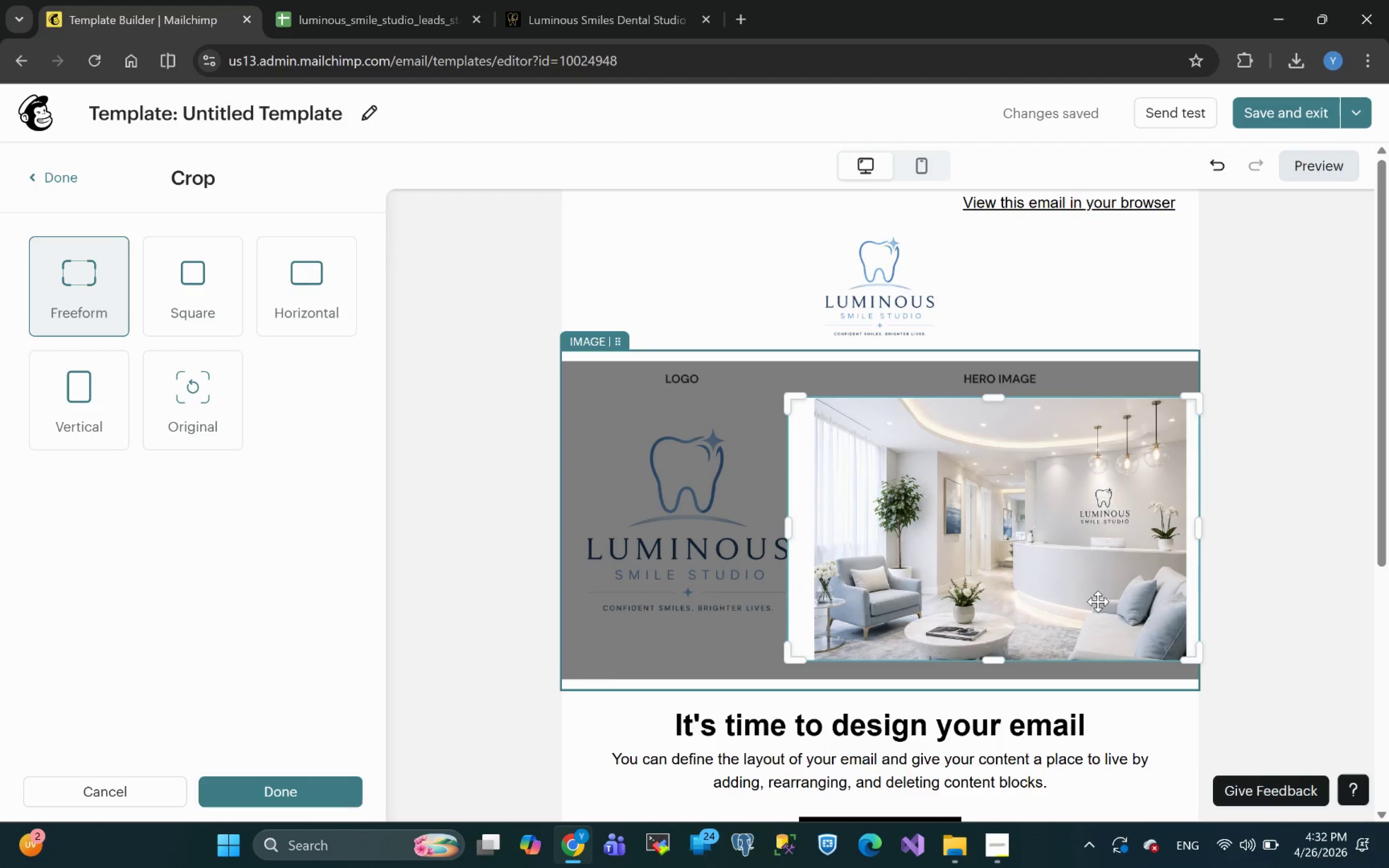 
left_click([1300, 497])
 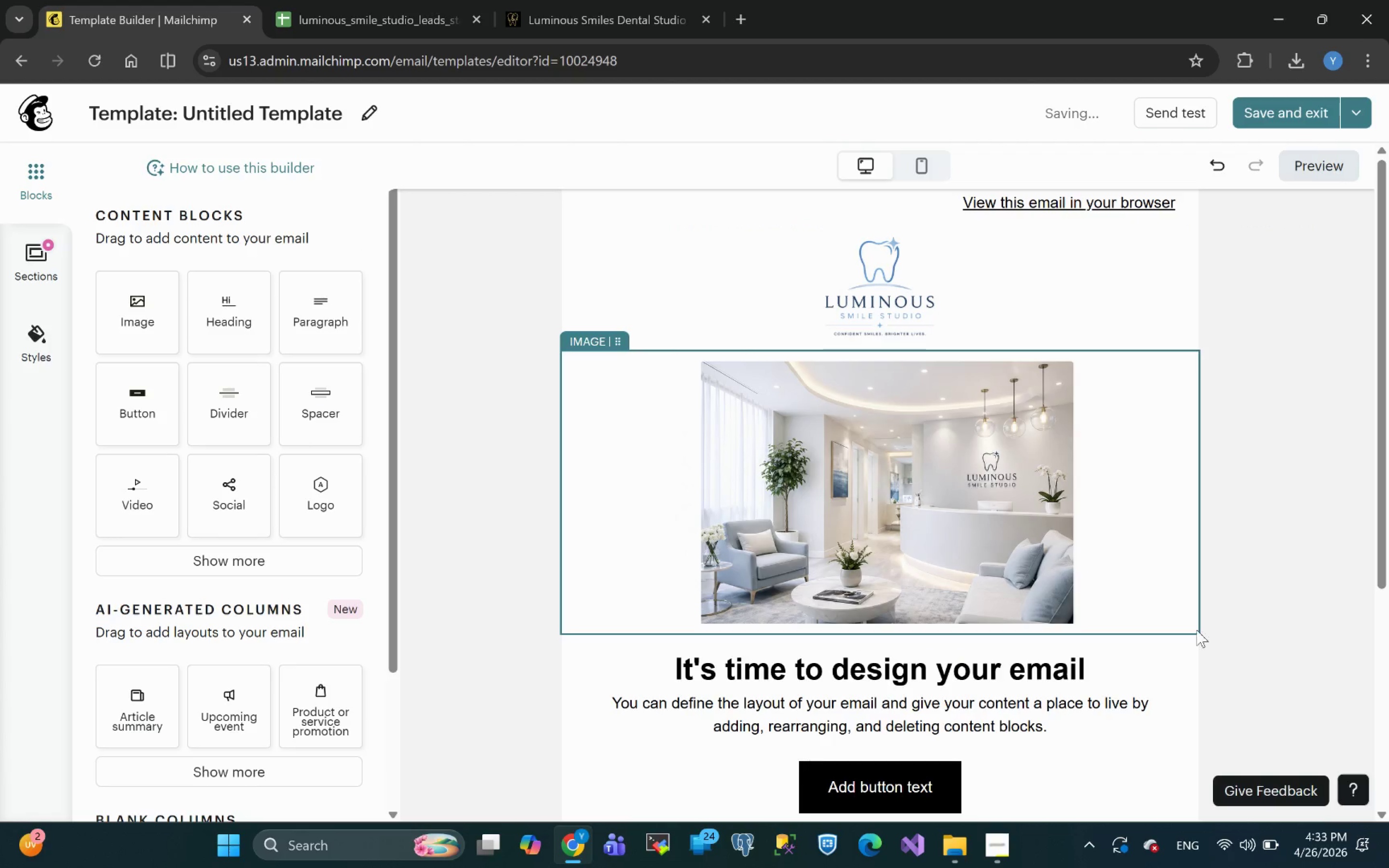 
left_click([904, 540])
 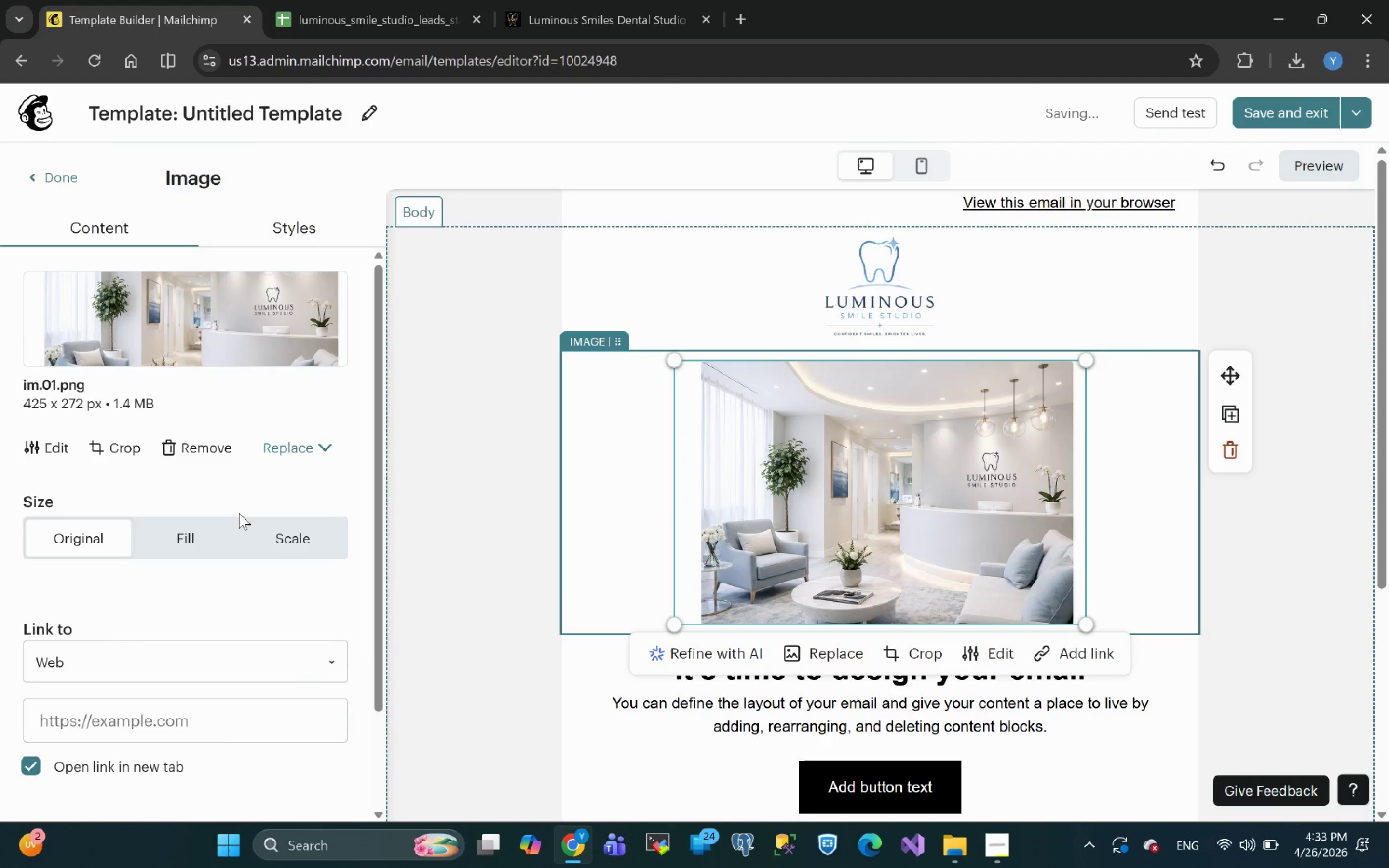 
wait(6.92)
 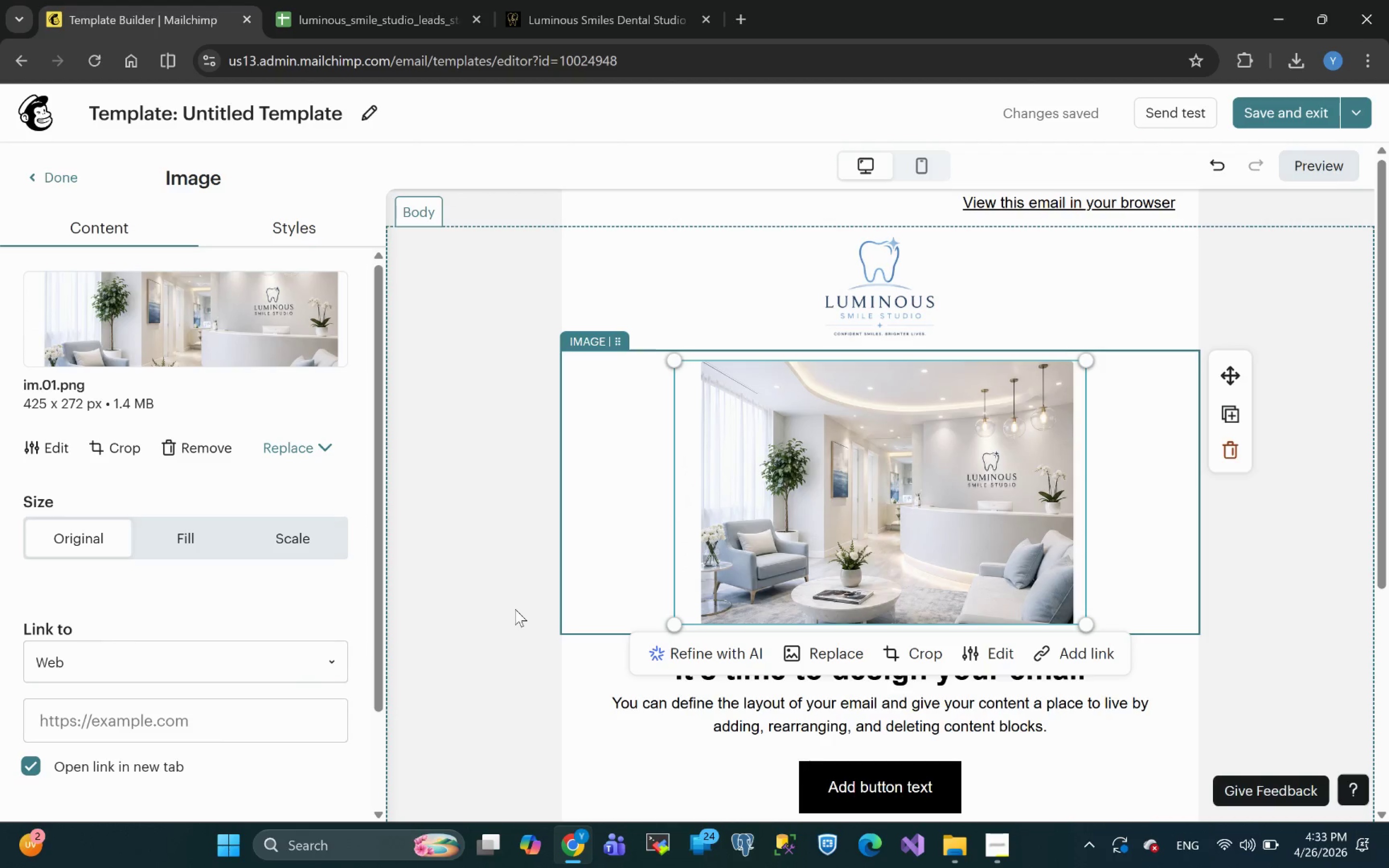 
left_click([190, 541])
 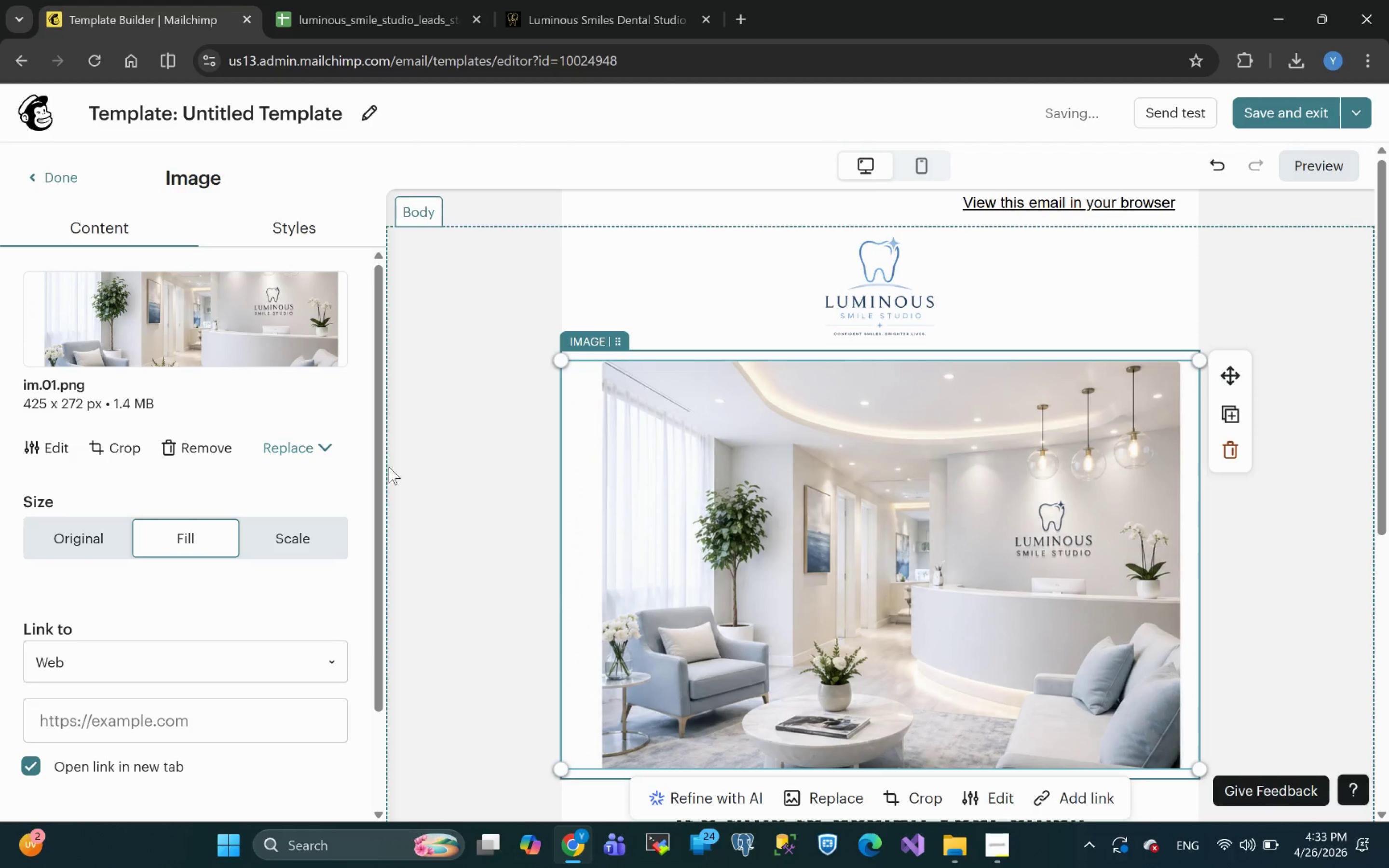 
left_click([290, 227])
 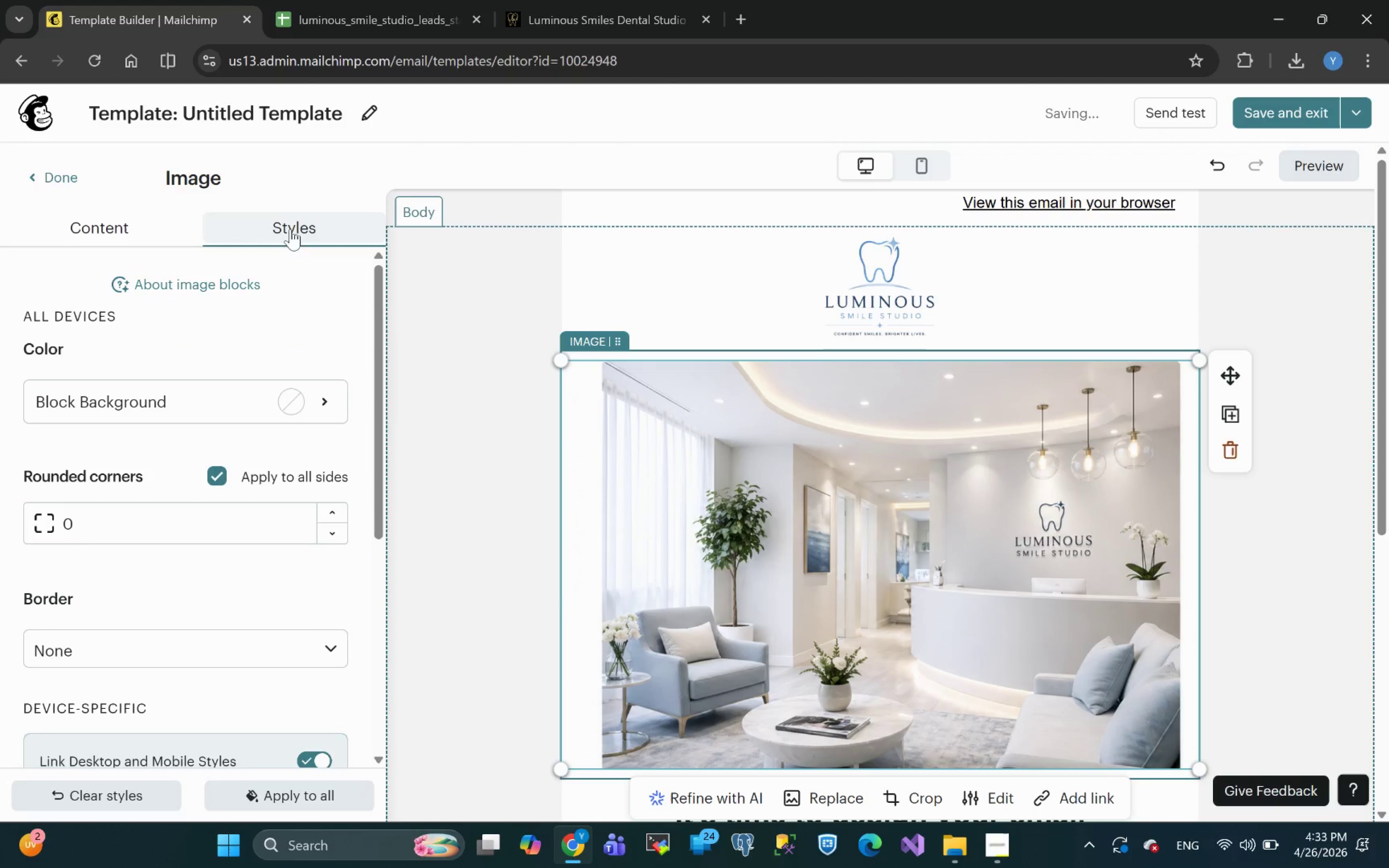 
mouse_move([222, 563])
 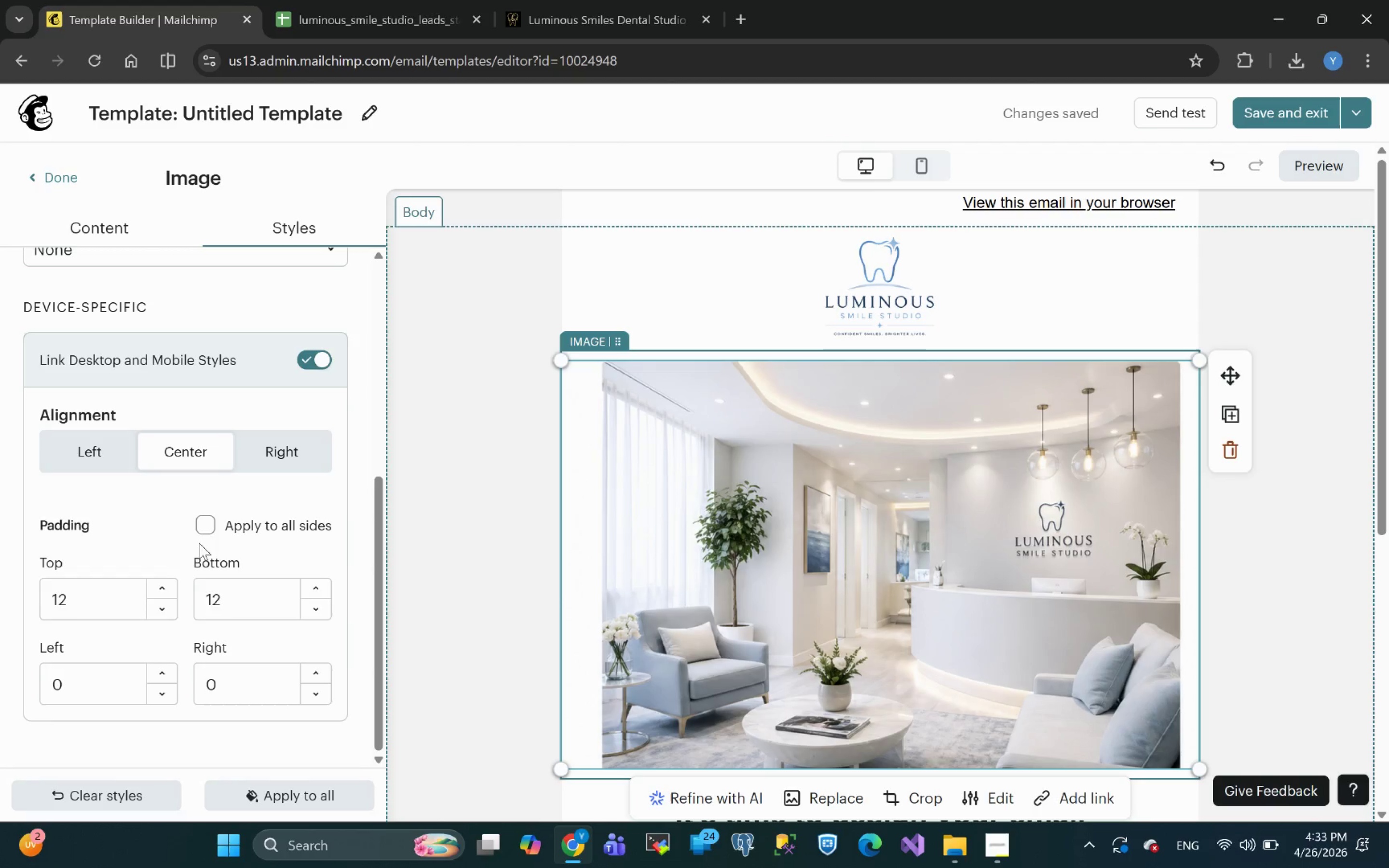 
left_click([206, 531])
 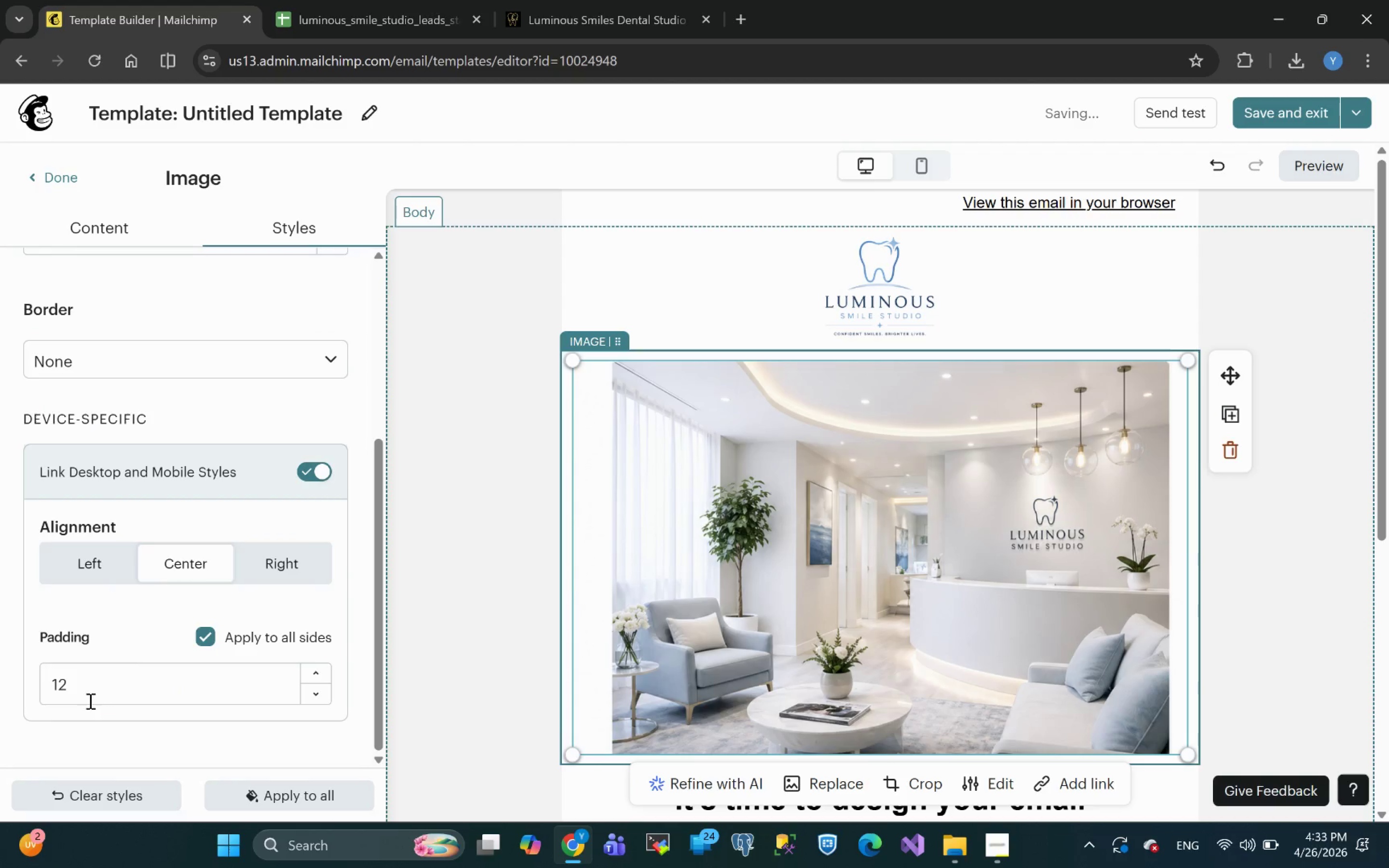 
left_click_drag(start_coordinate=[90, 683], to_coordinate=[0, 693])
 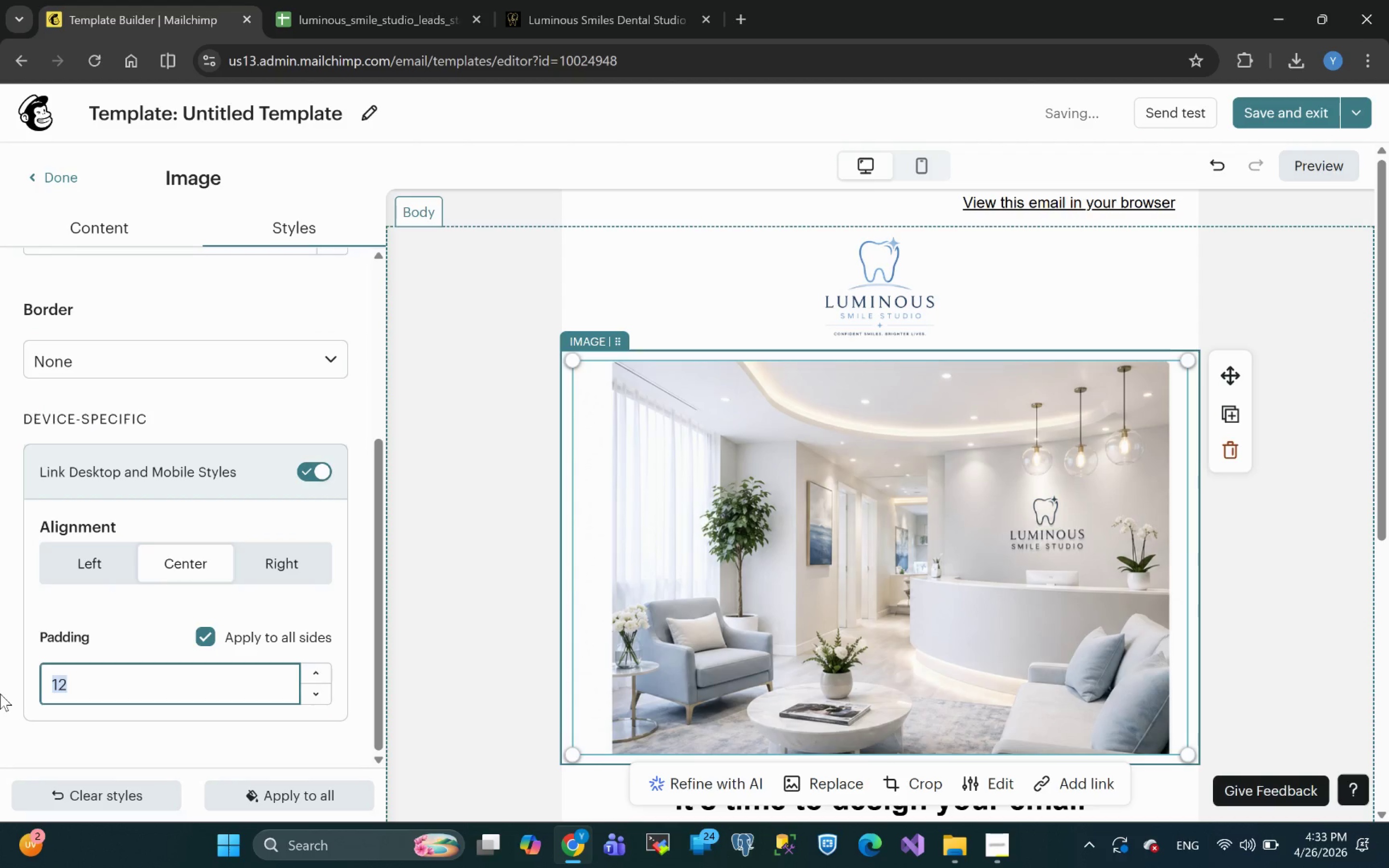 
key(0)
 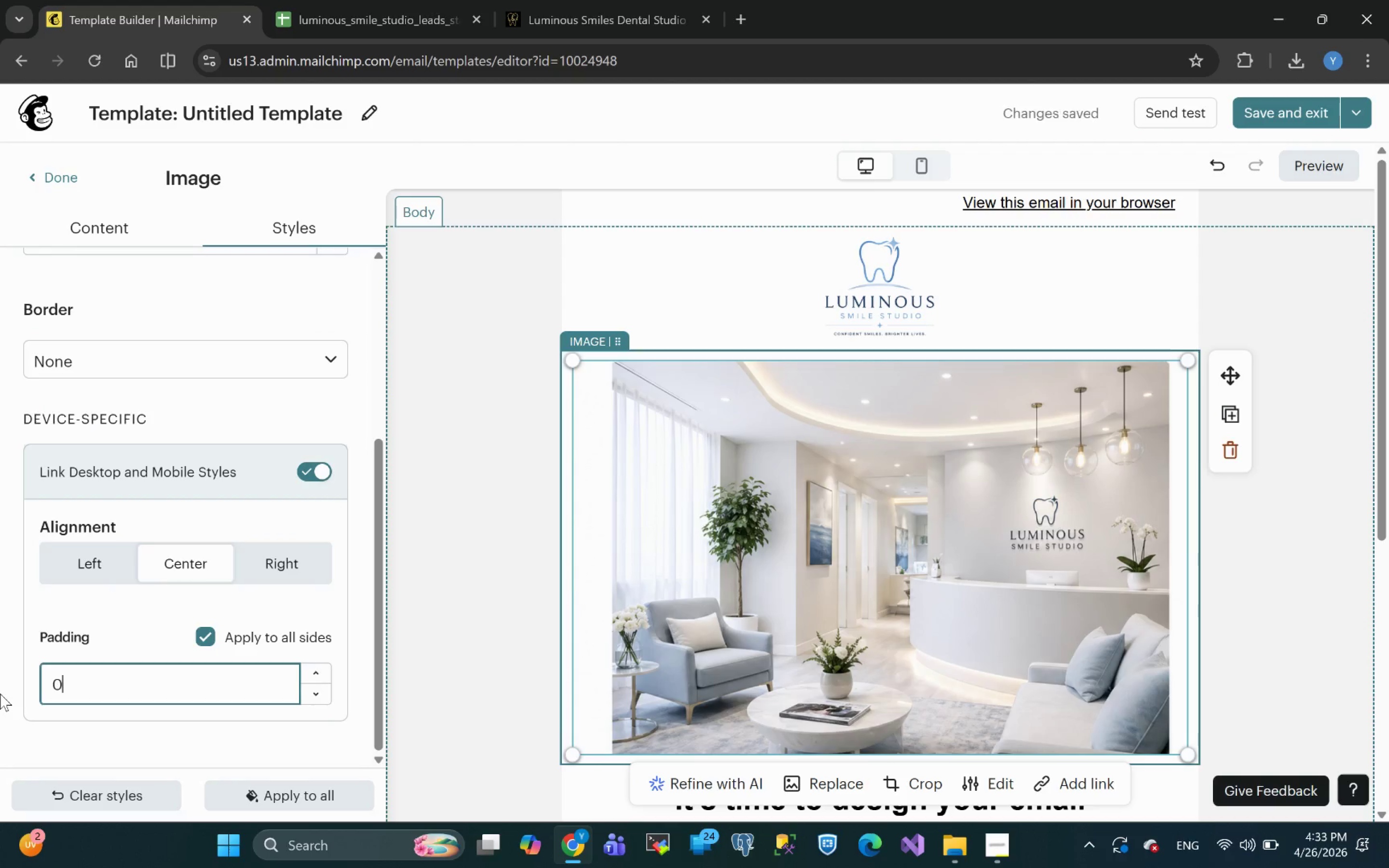 
key(Enter)
 